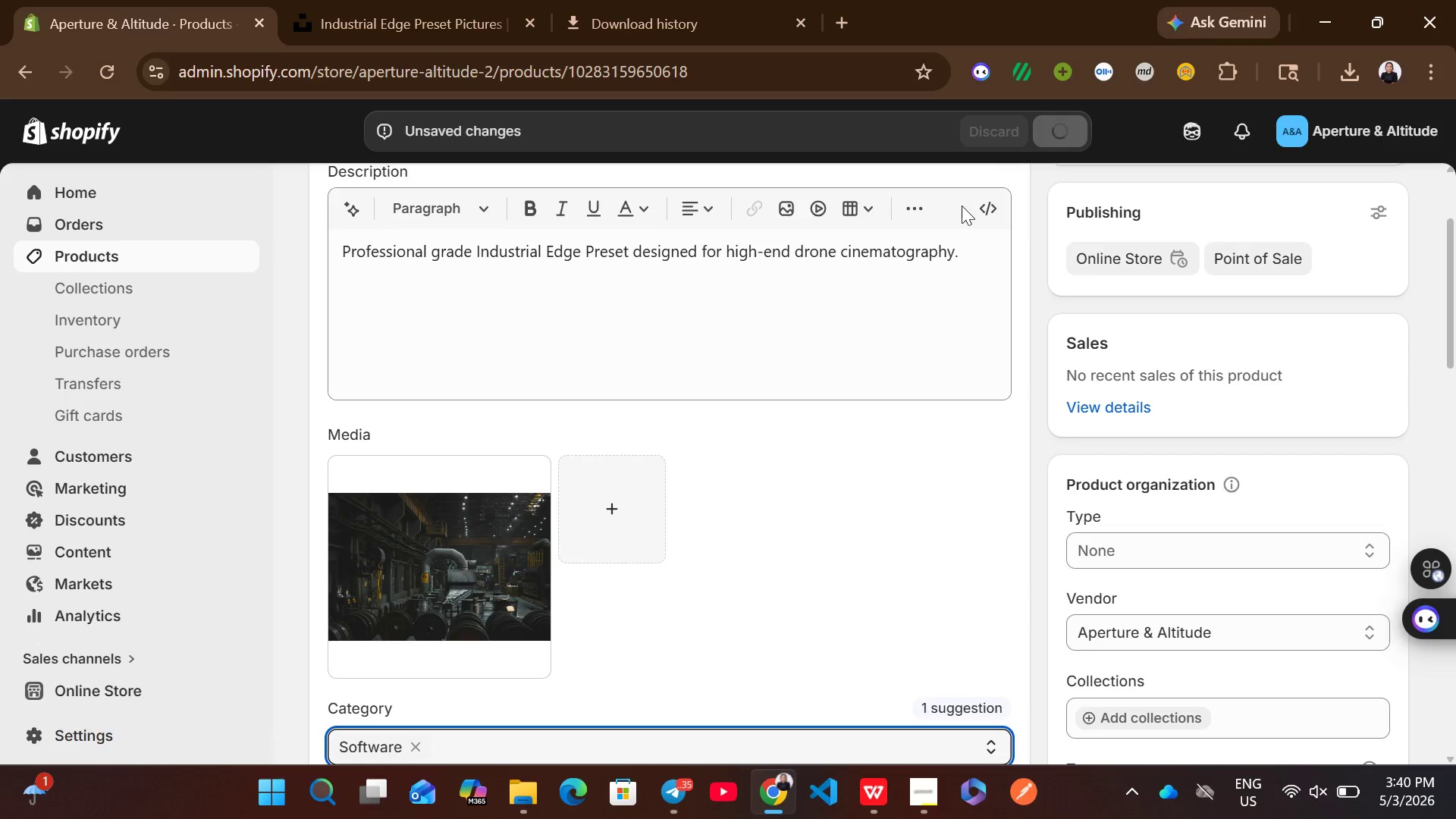 
left_click([224, 256])
 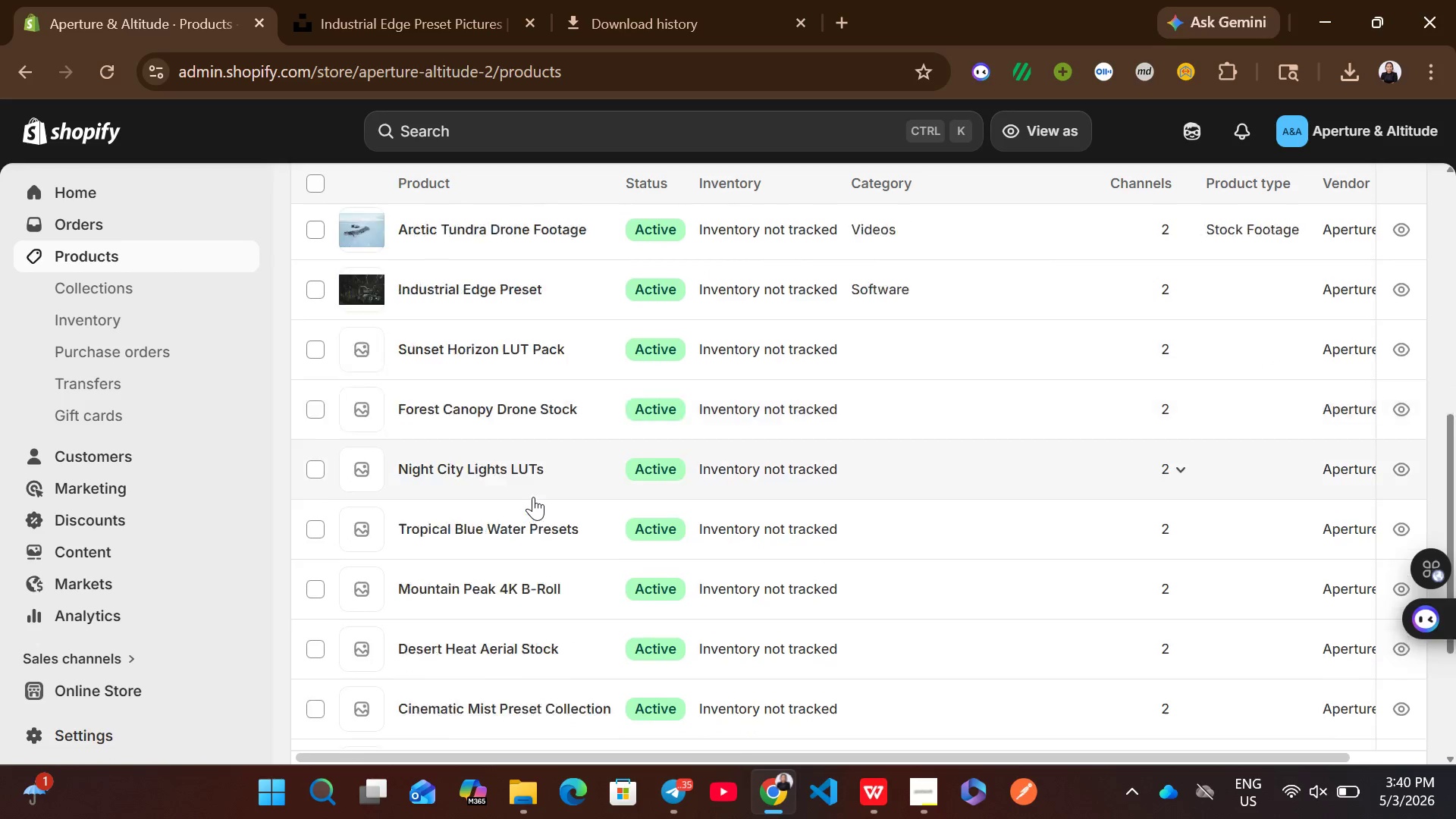 
wait(5.27)
 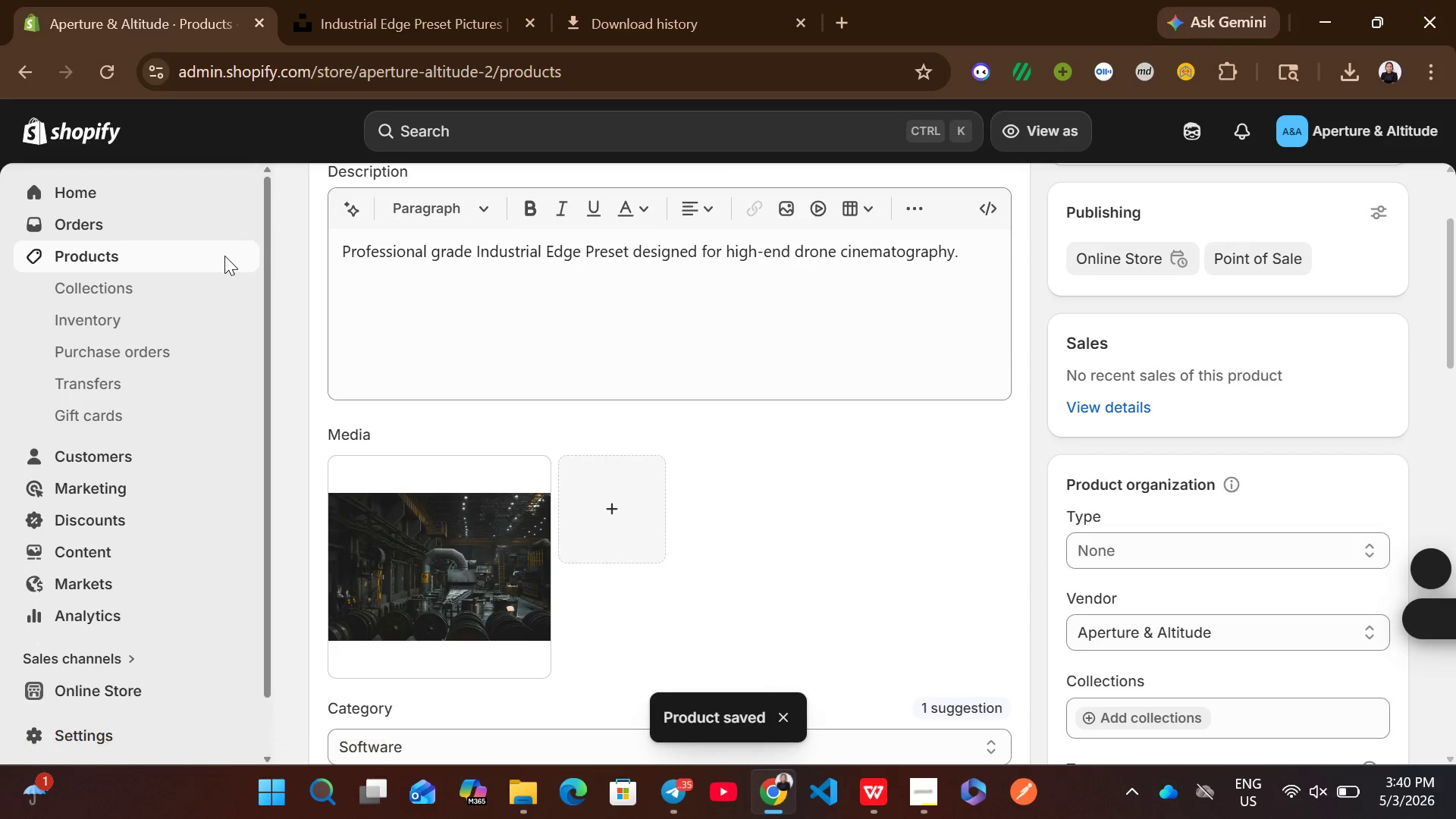 
left_click([809, 362])
 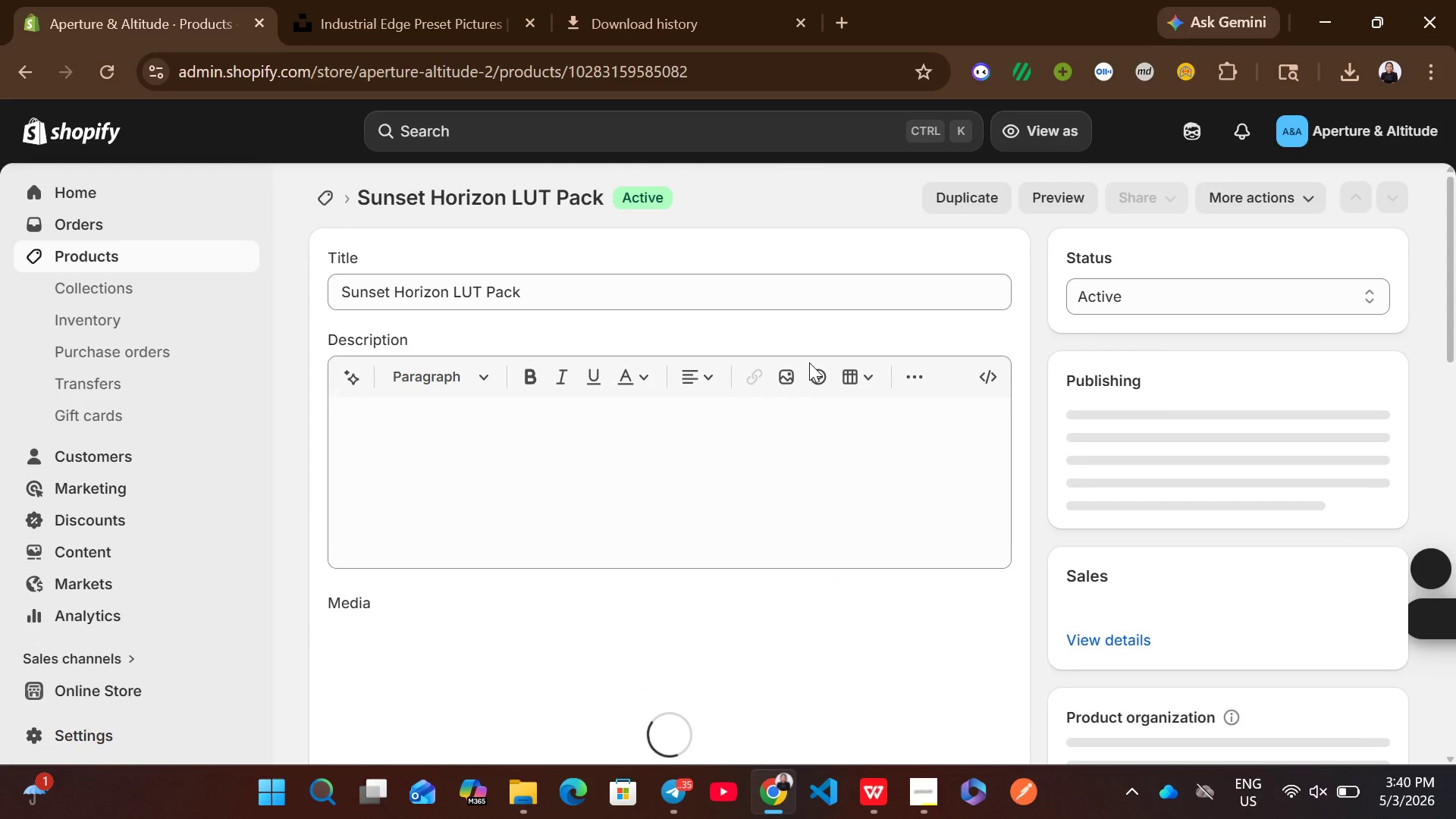 
left_click([602, 290])
 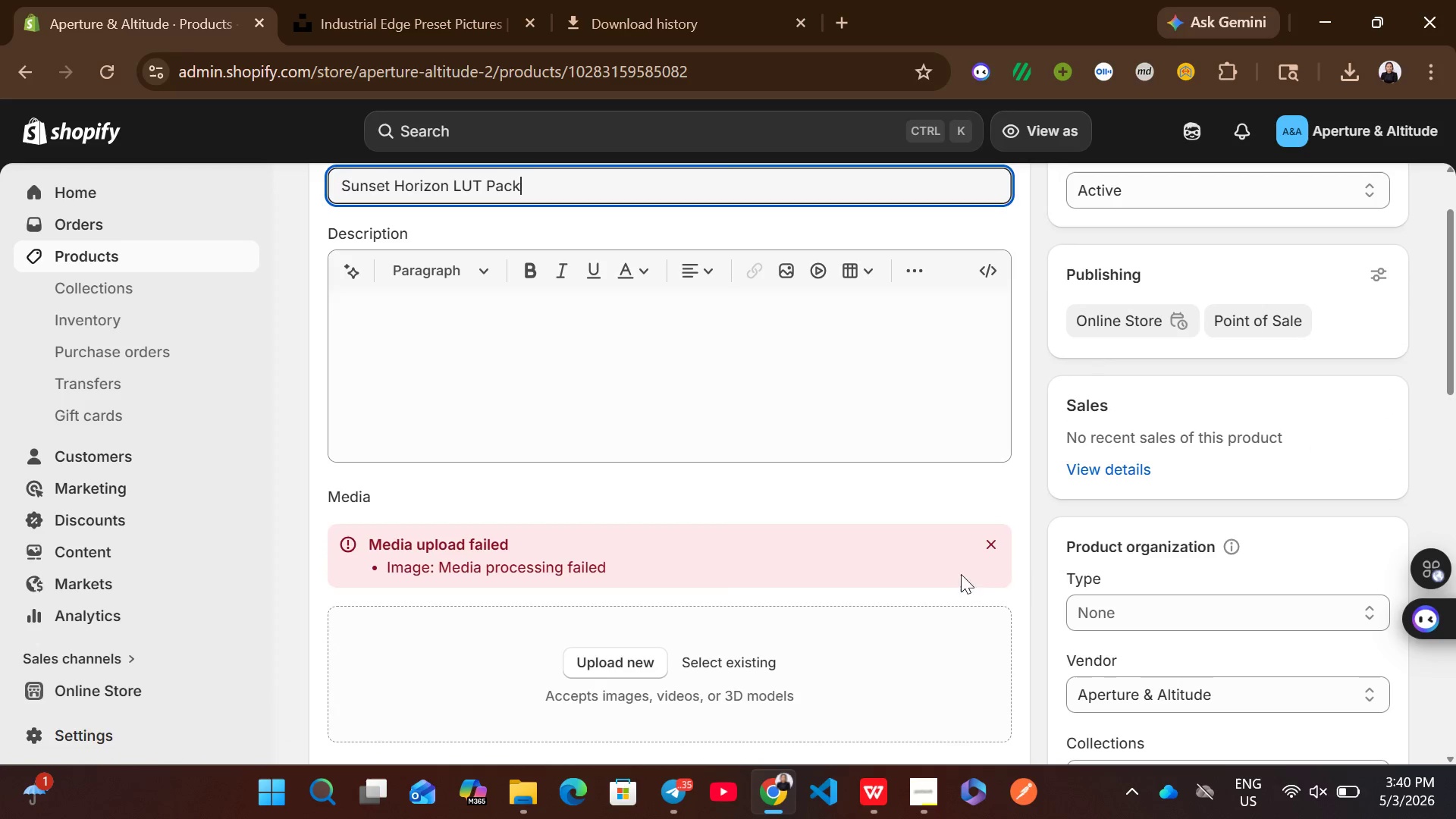 
left_click([990, 550])
 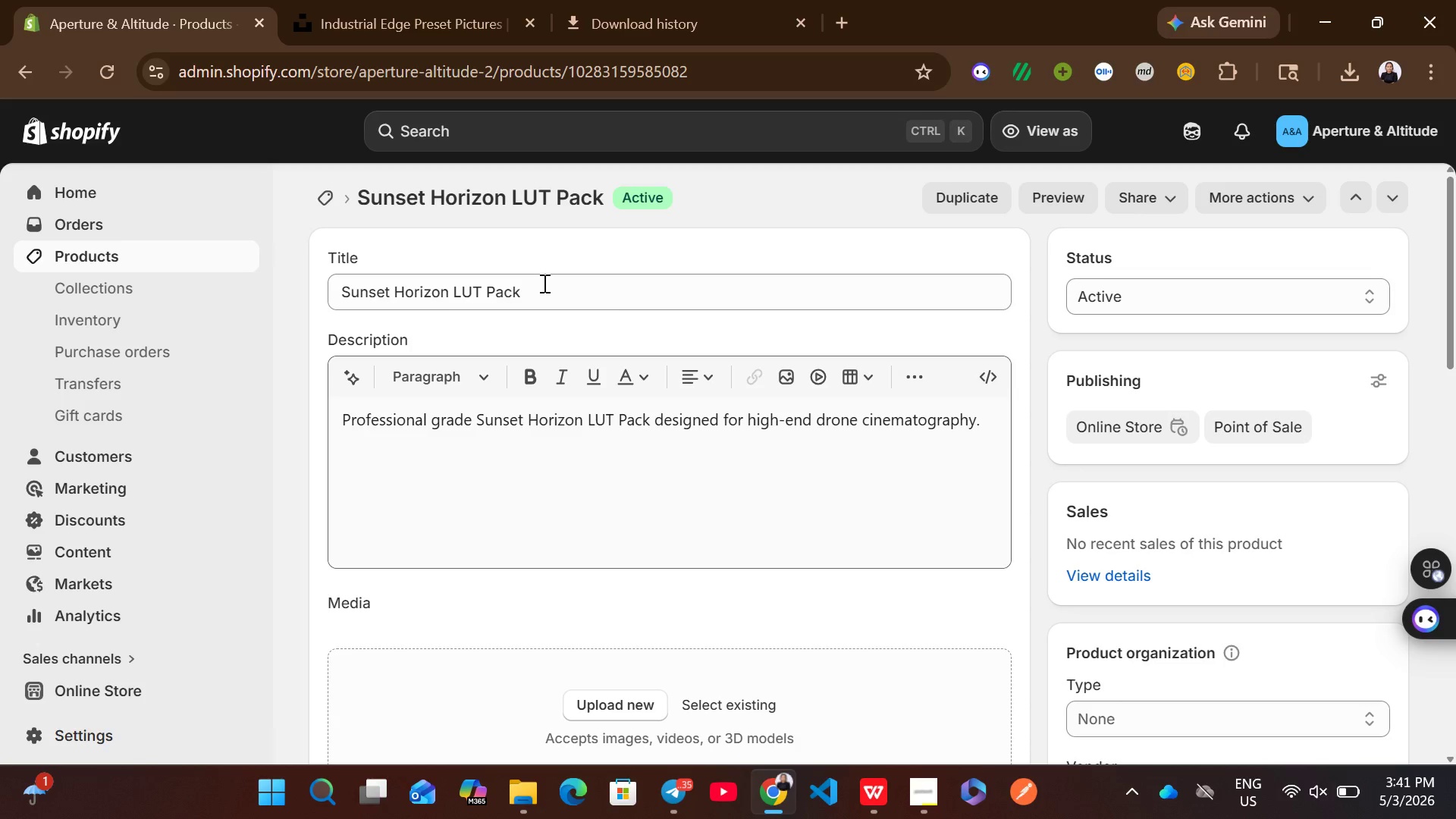 
left_click([535, 280])
 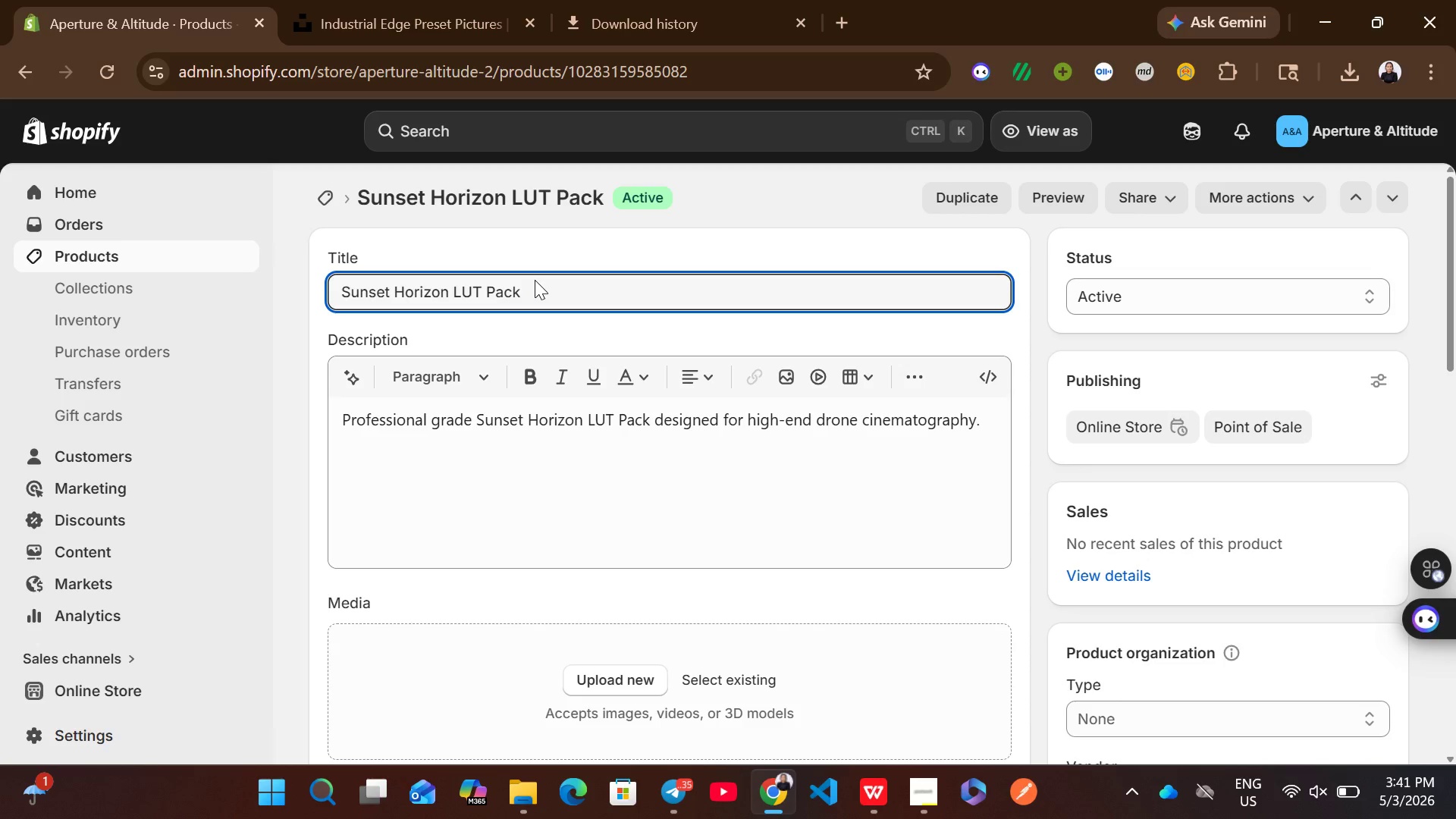 
key(Control+A)
 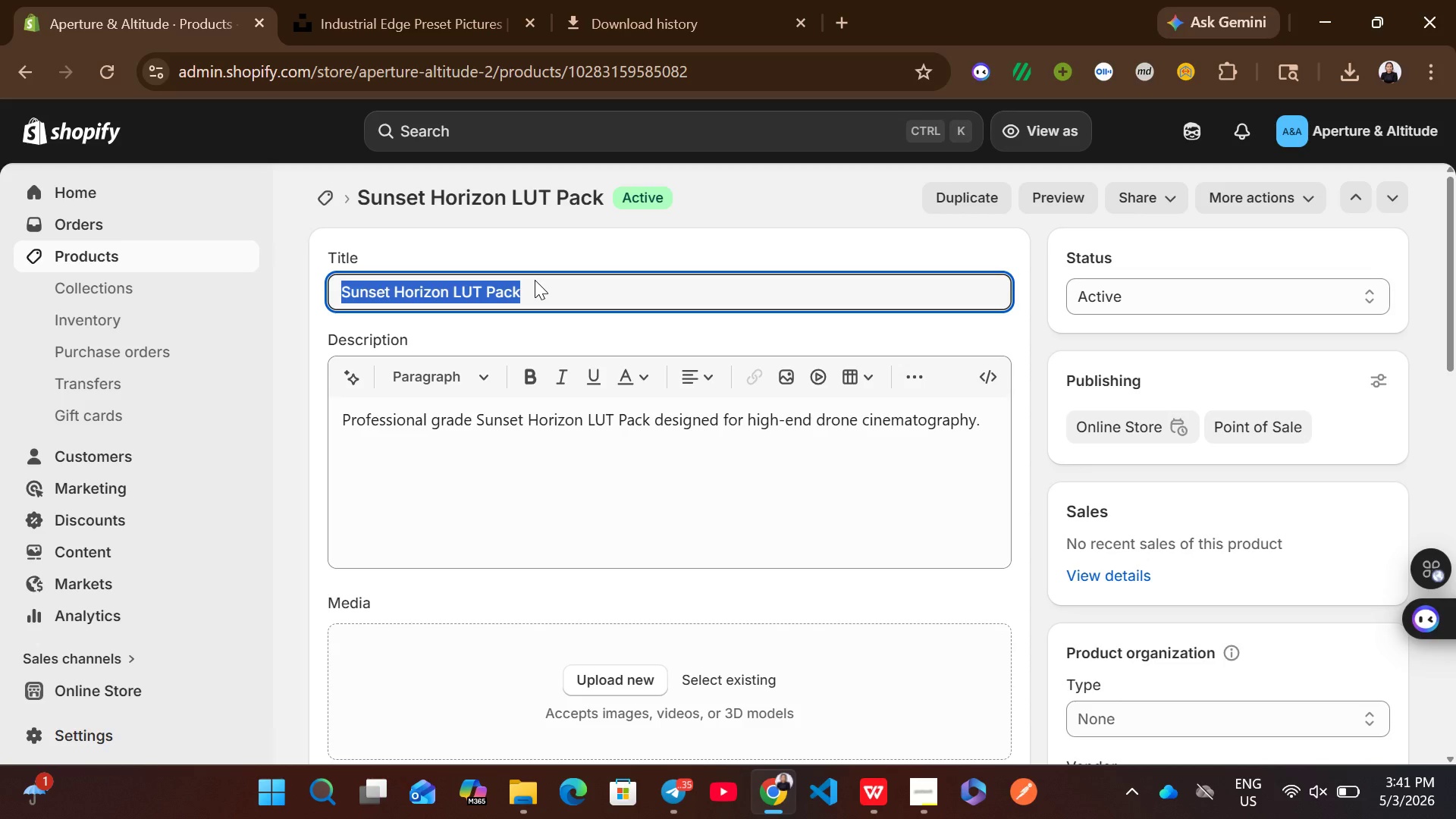 
key(Control+C)
 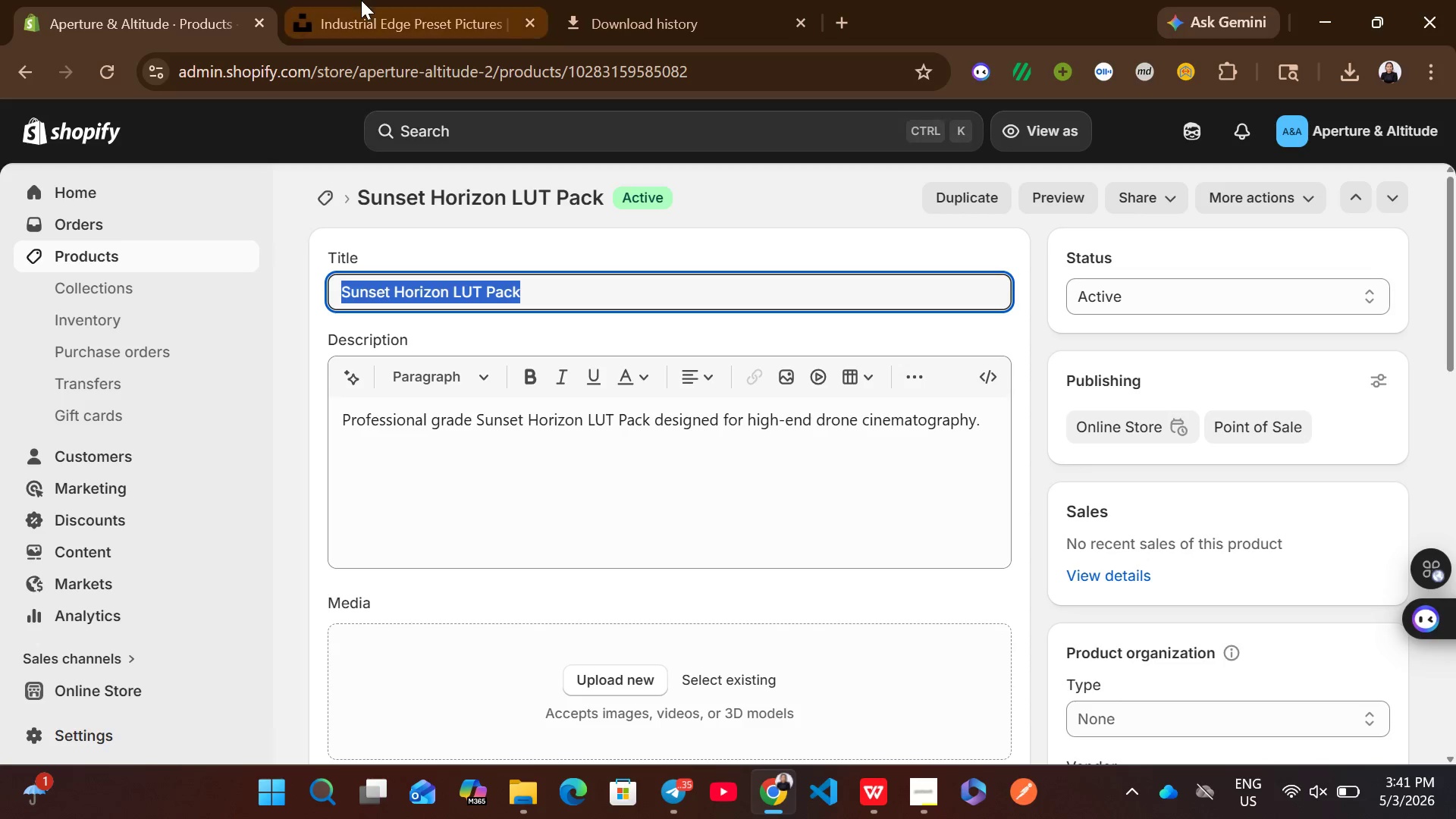 
left_click([361, 0])
 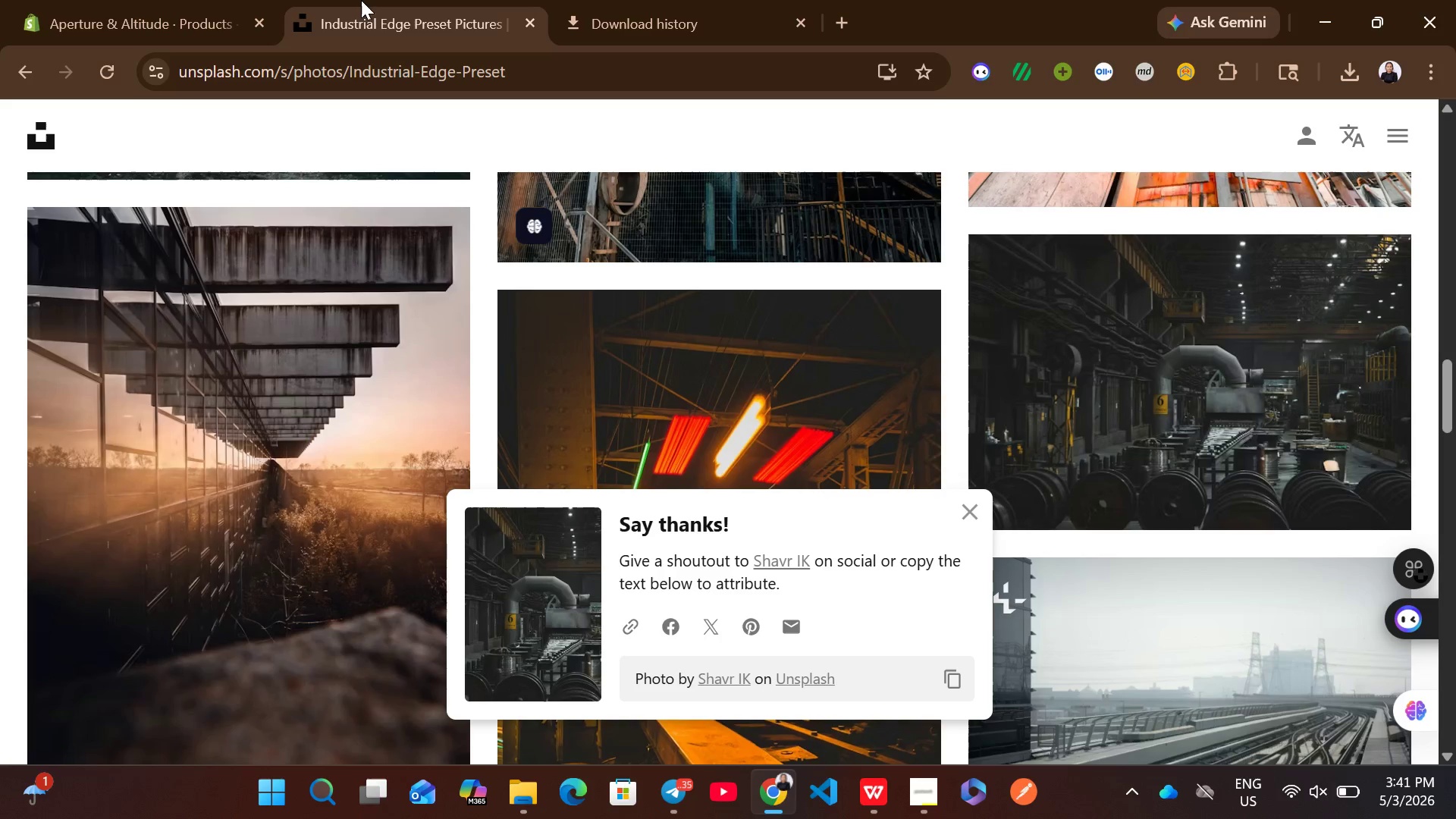 
mouse_move([463, 224])
 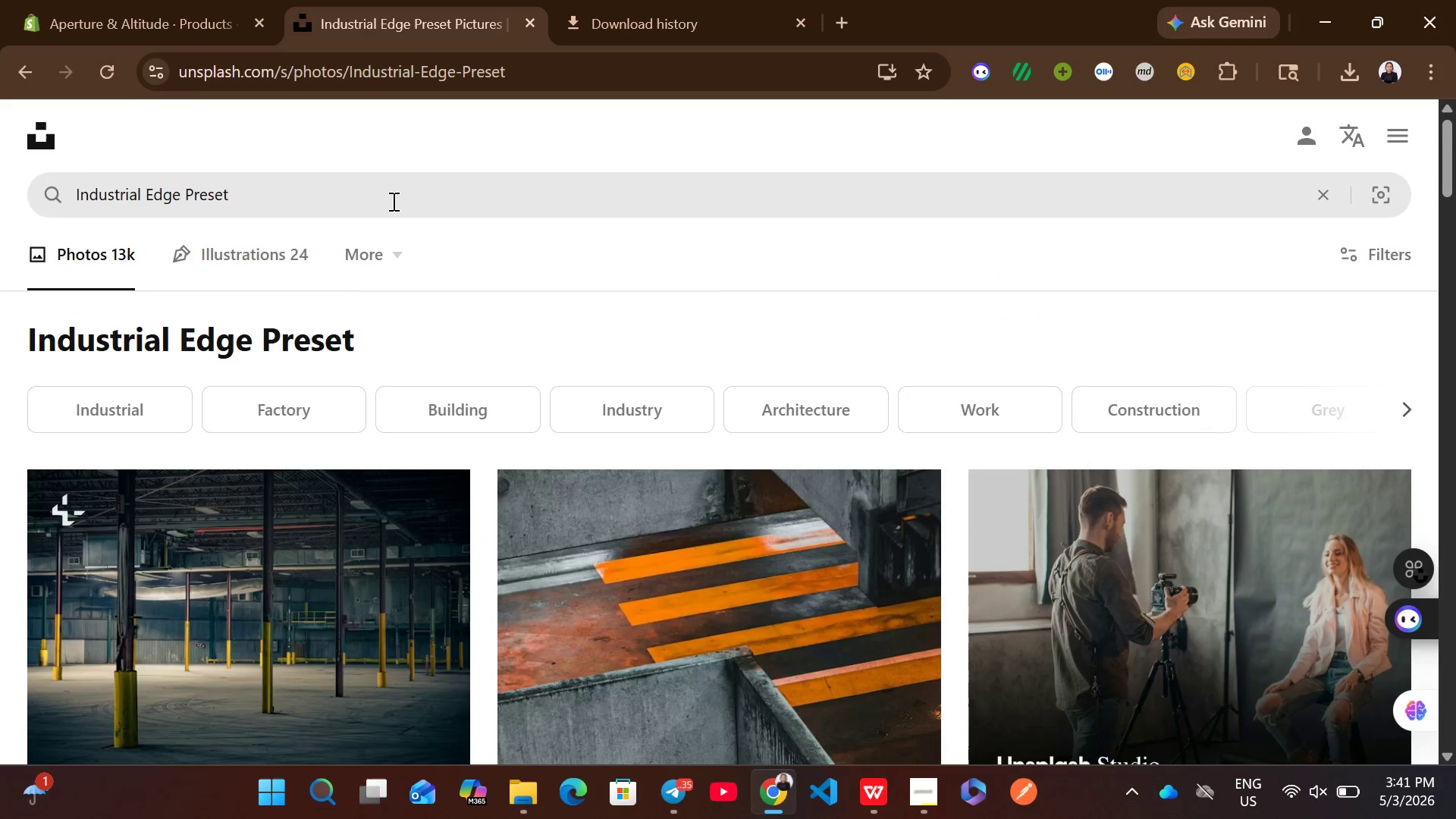 
left_click([392, 201])
 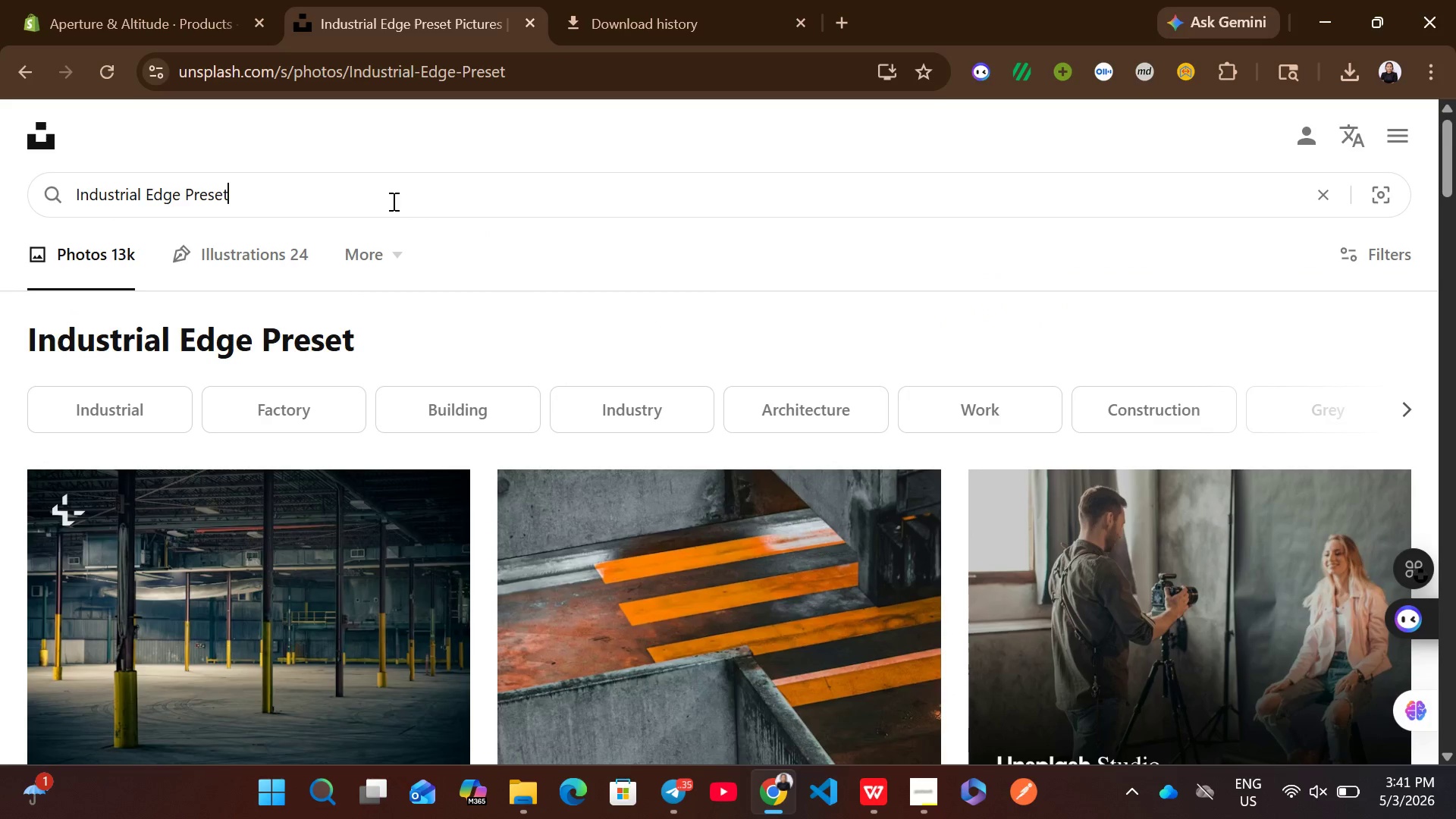 
key(Control+A)
 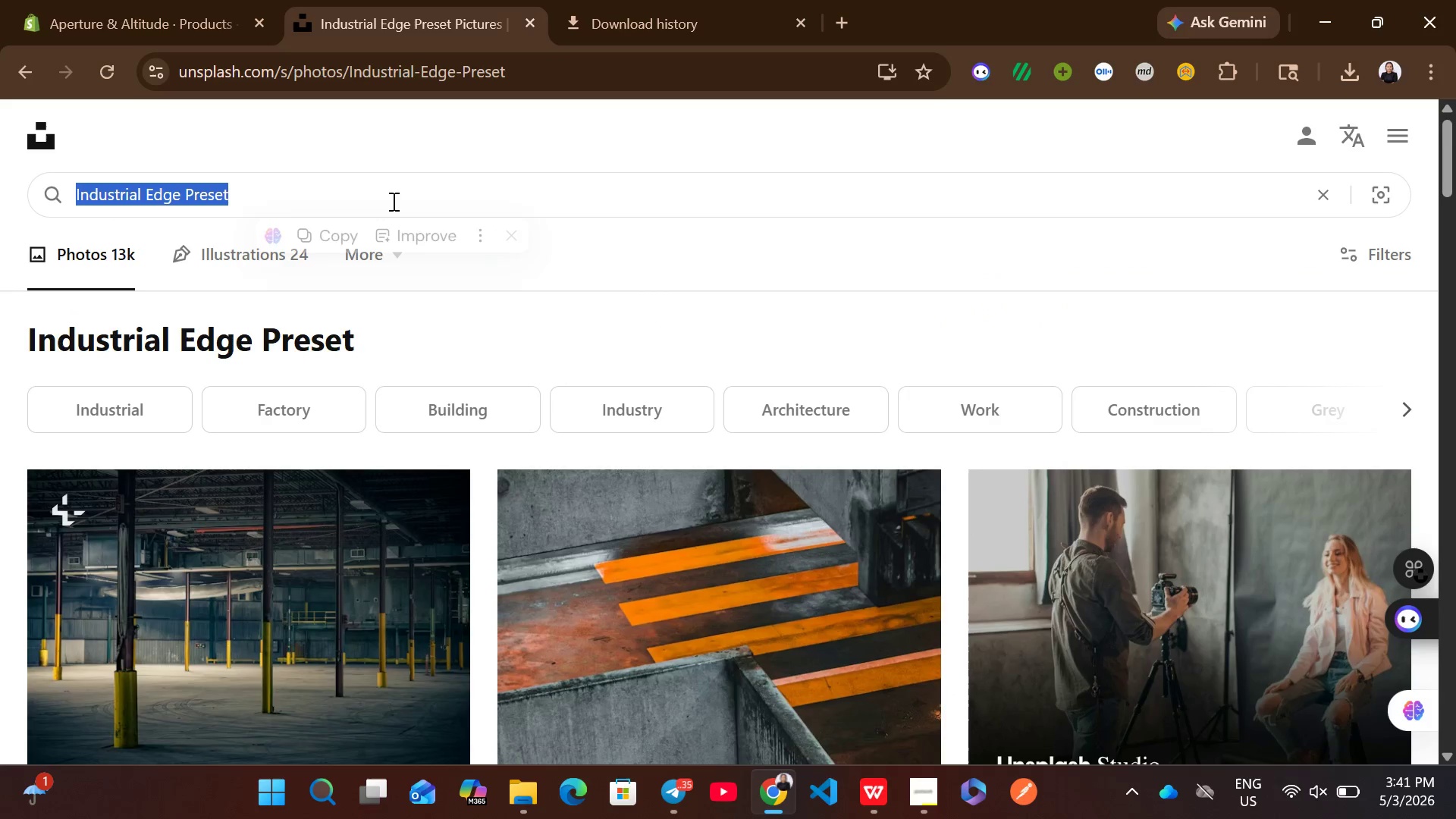 
key(Control+V)
 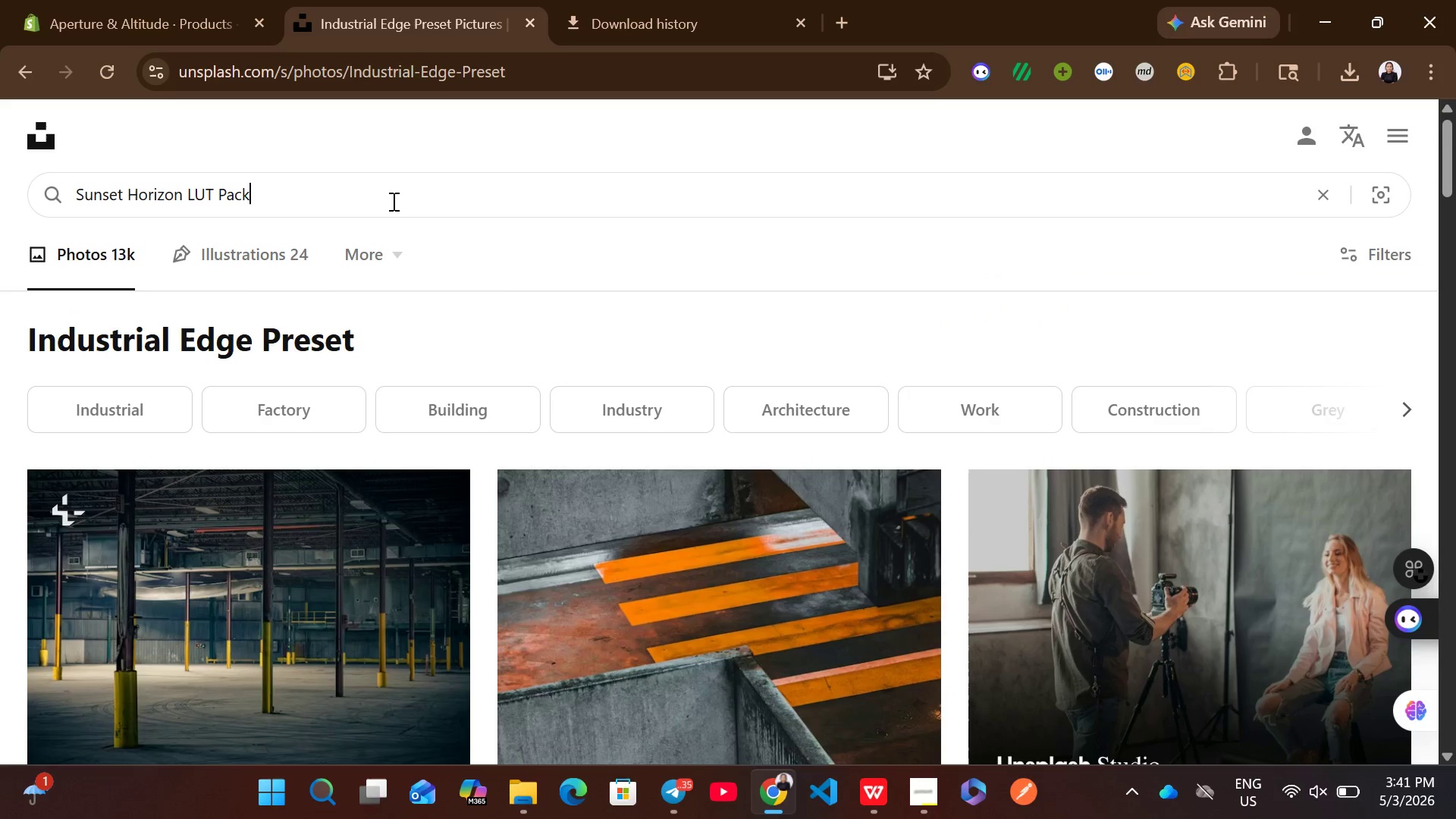 
key(Enter)
 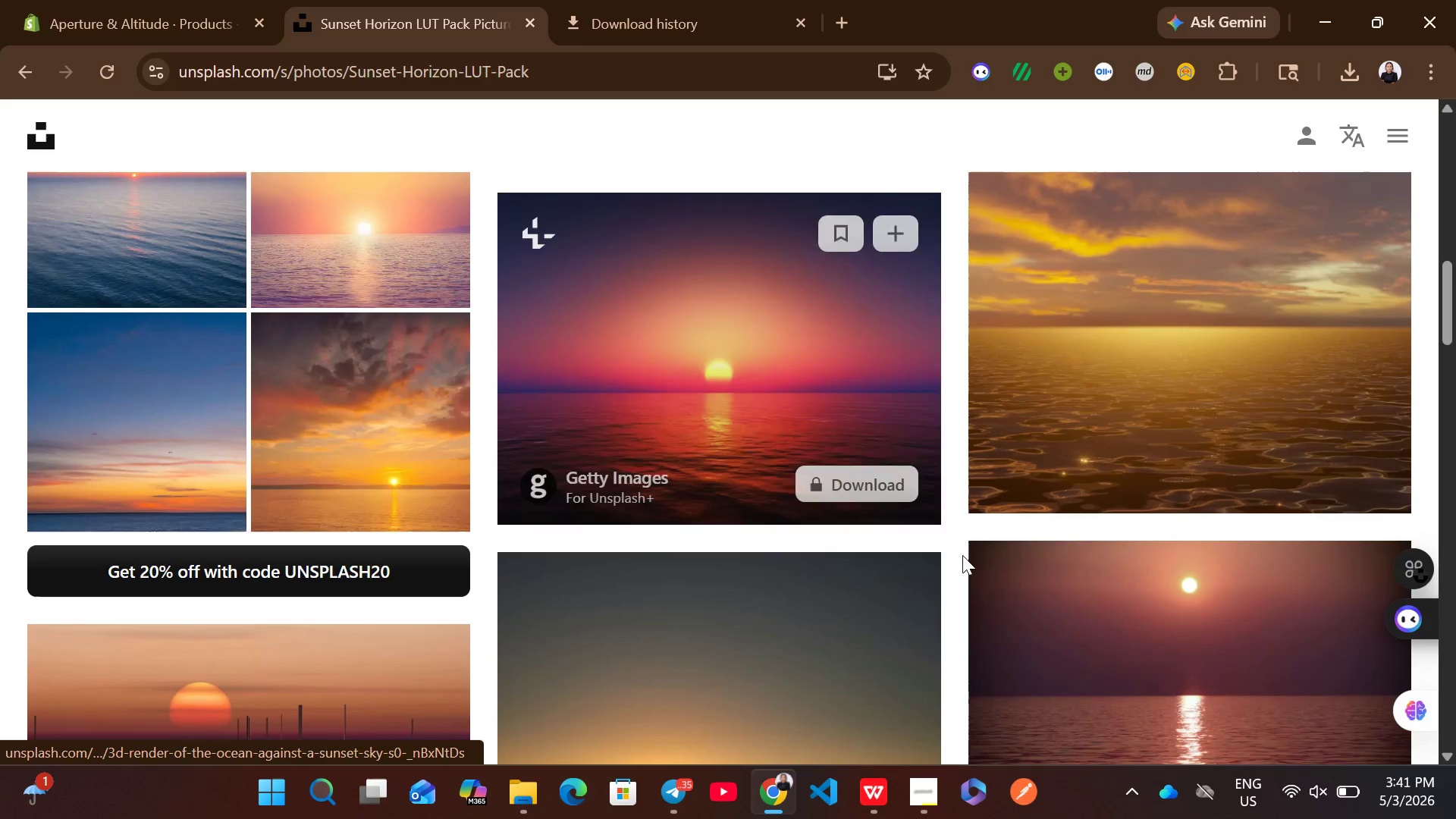 
wait(5.14)
 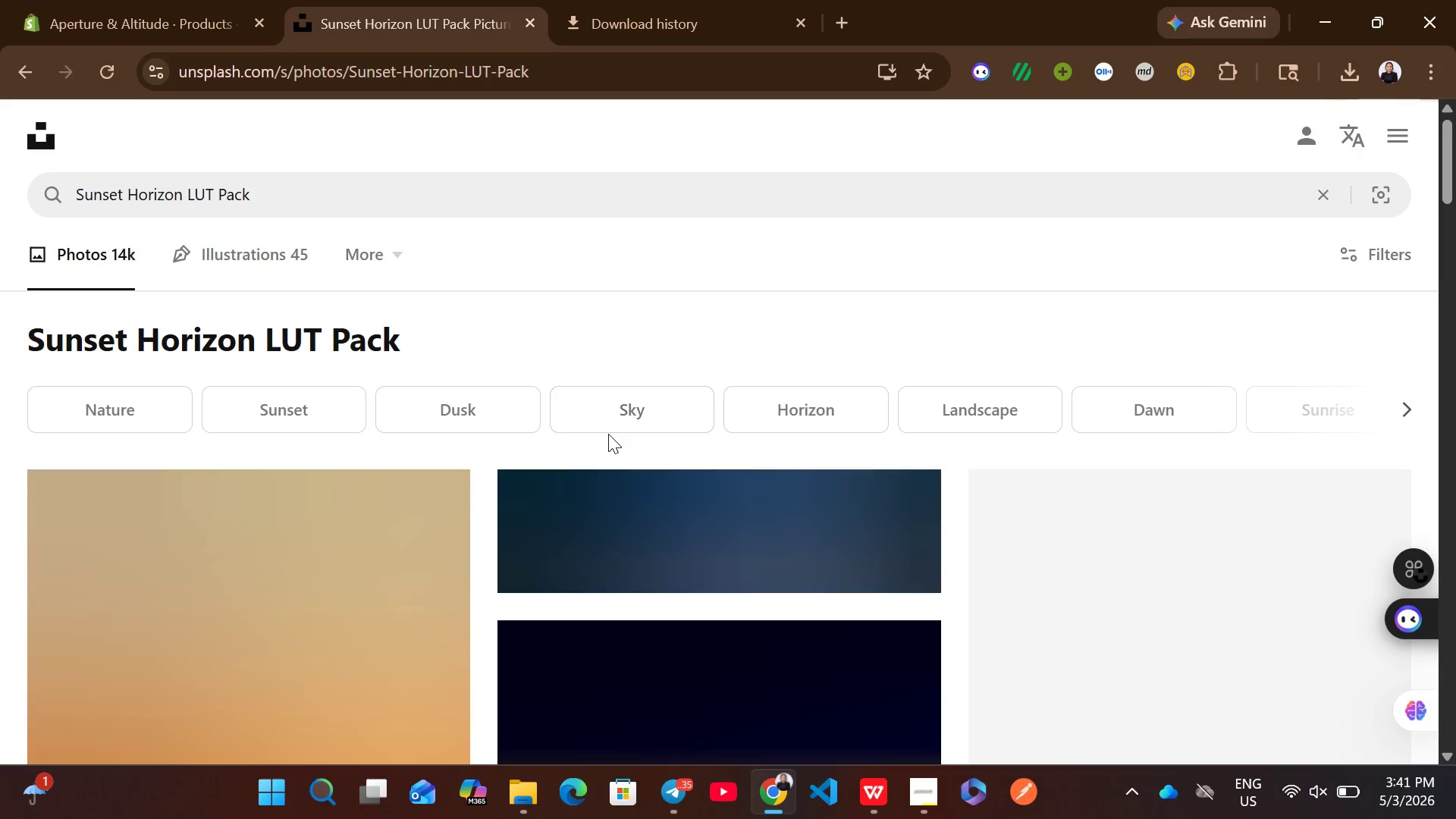 
left_click([1370, 604])
 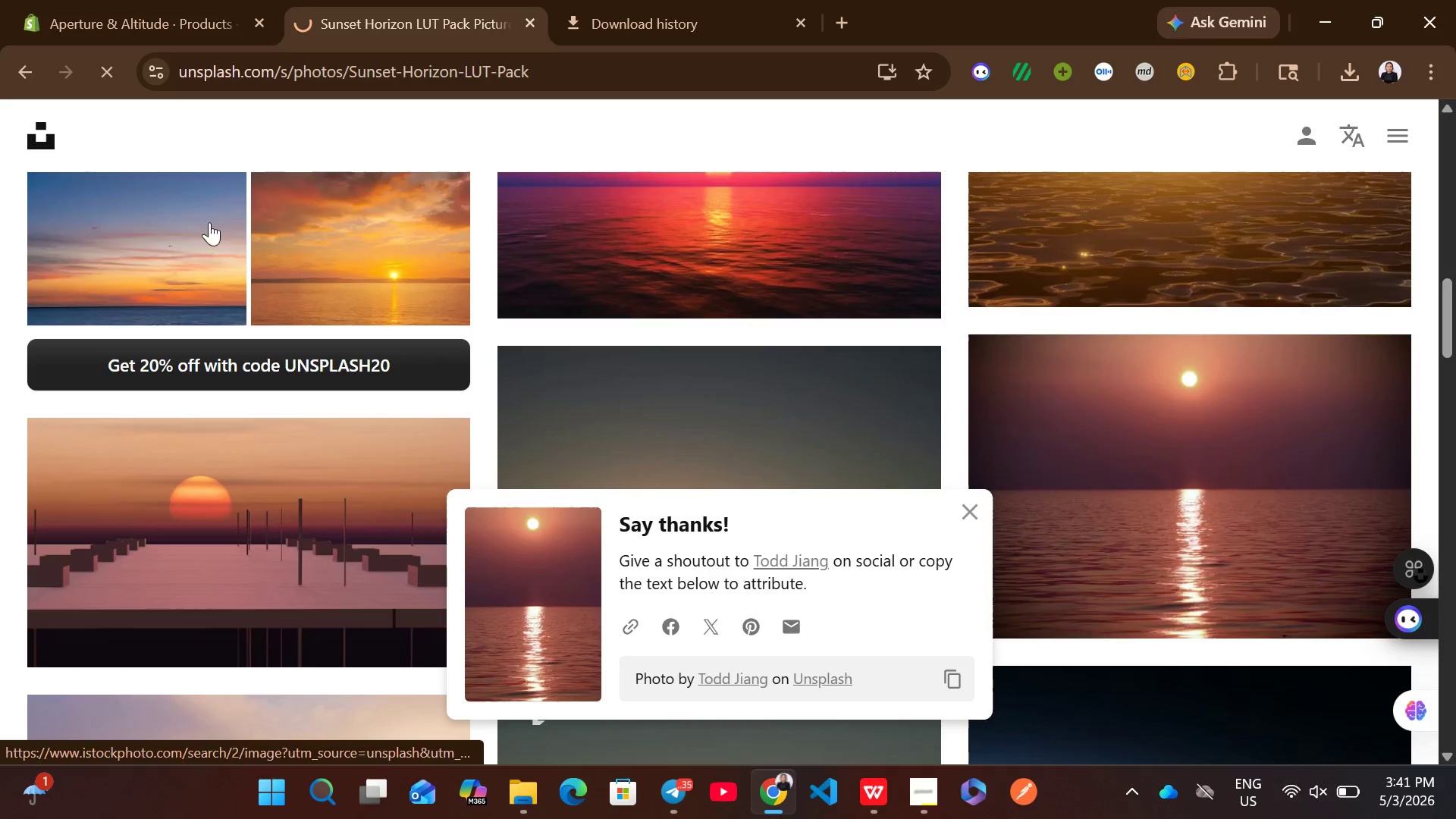 
left_click([196, 0])
 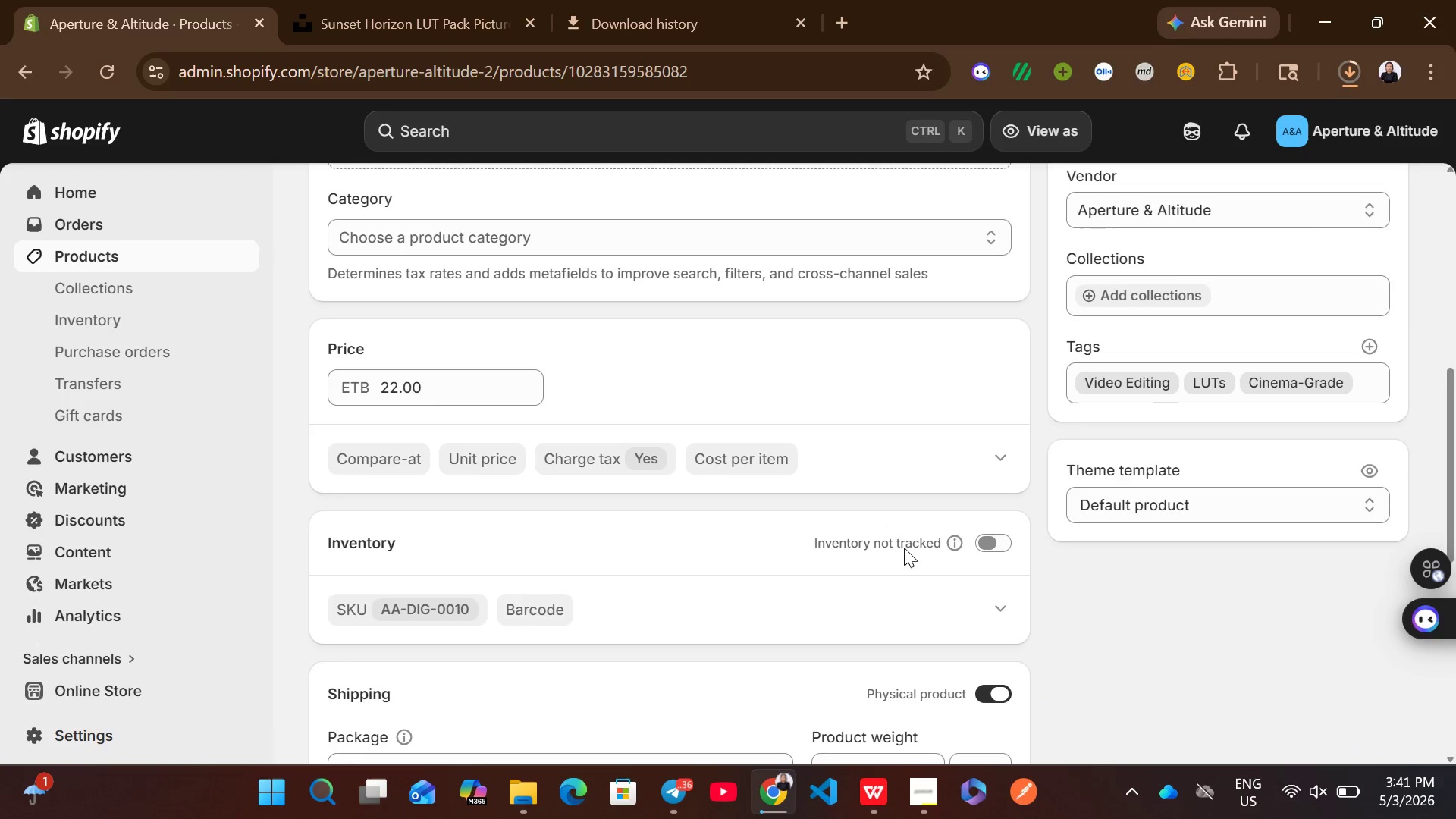 
left_click([987, 615])
 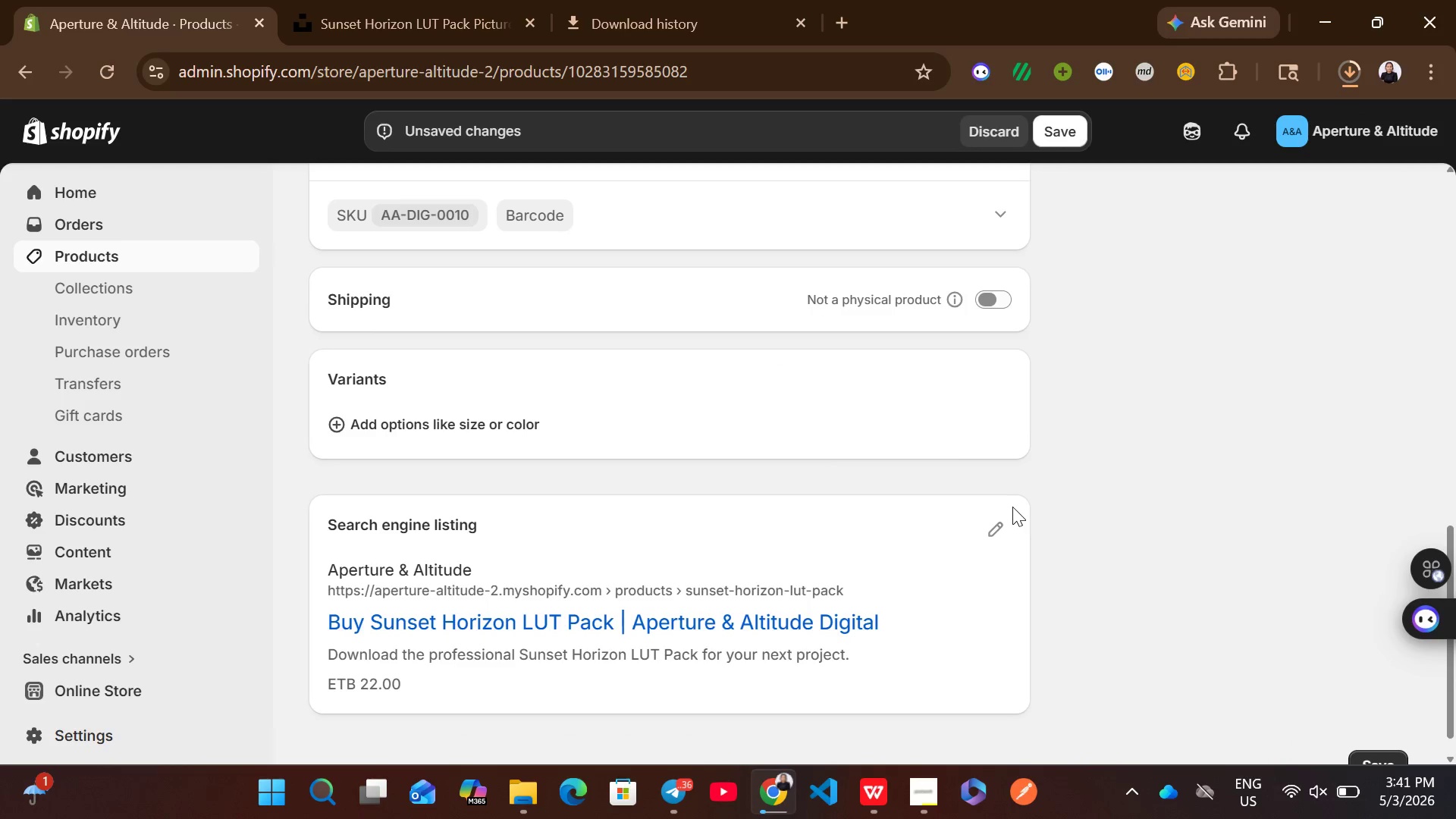 
left_click([984, 525])
 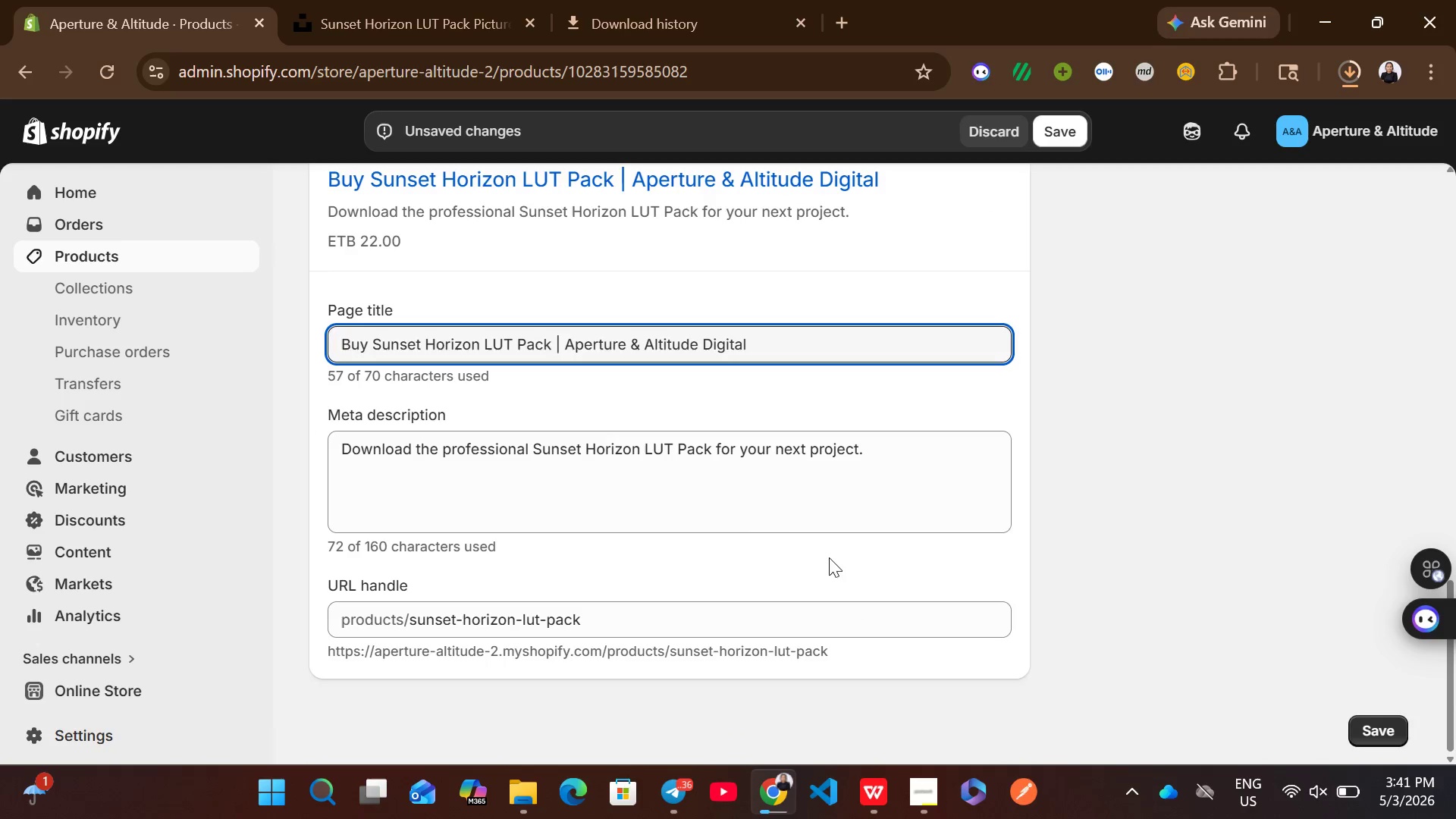 
left_click([726, 477])
 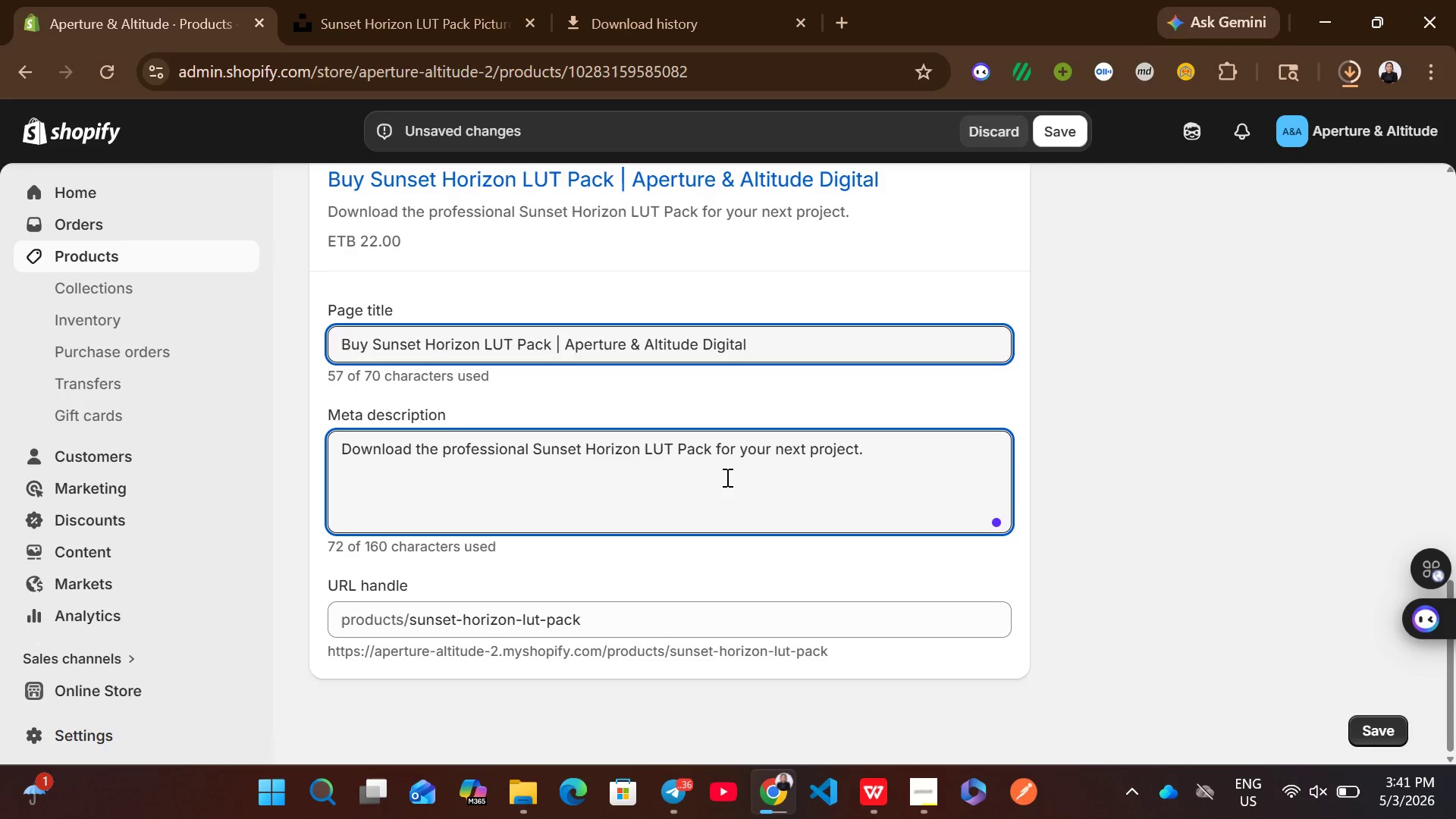 
key(Control+A)
 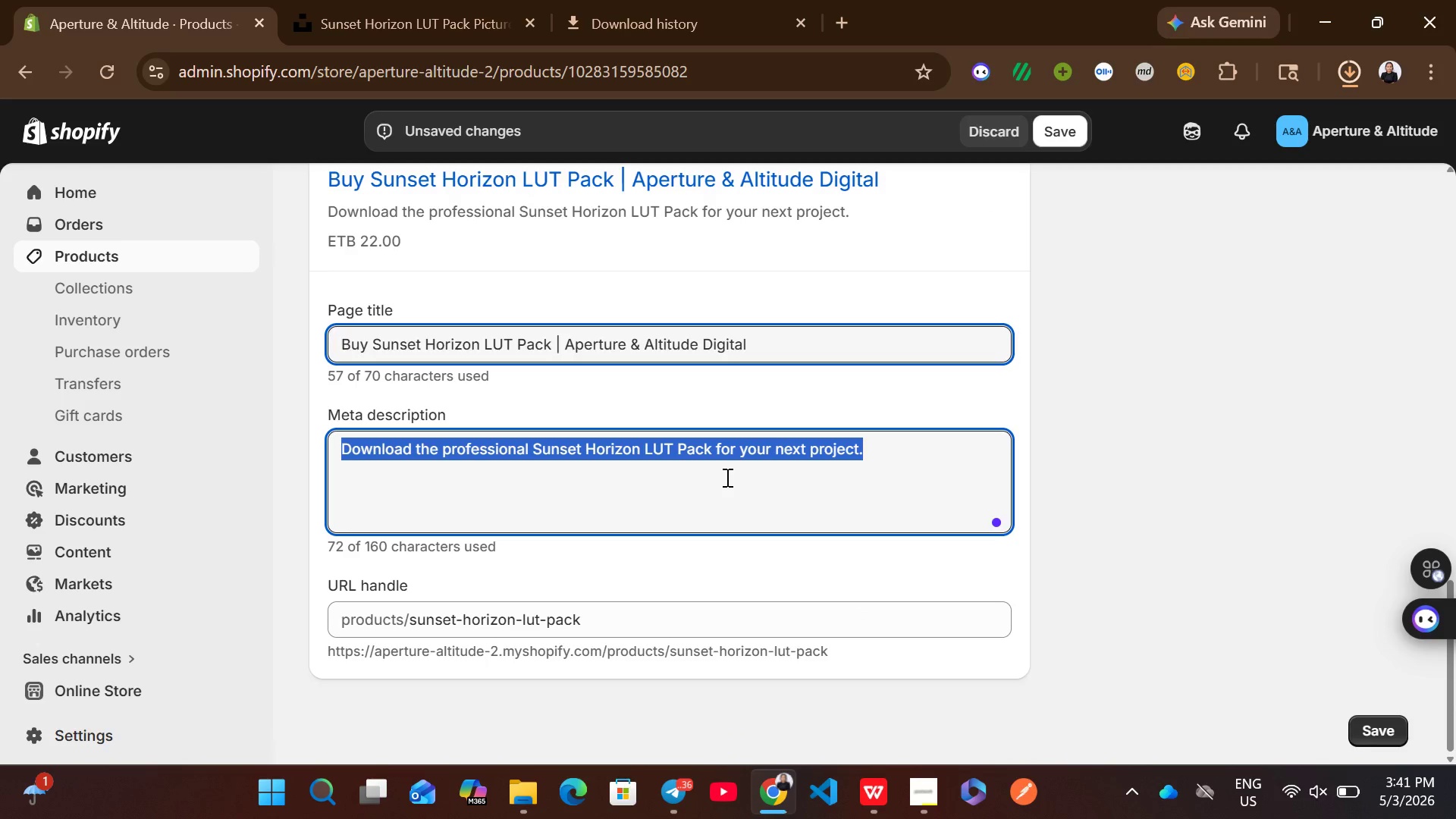 
wait(6.92)
 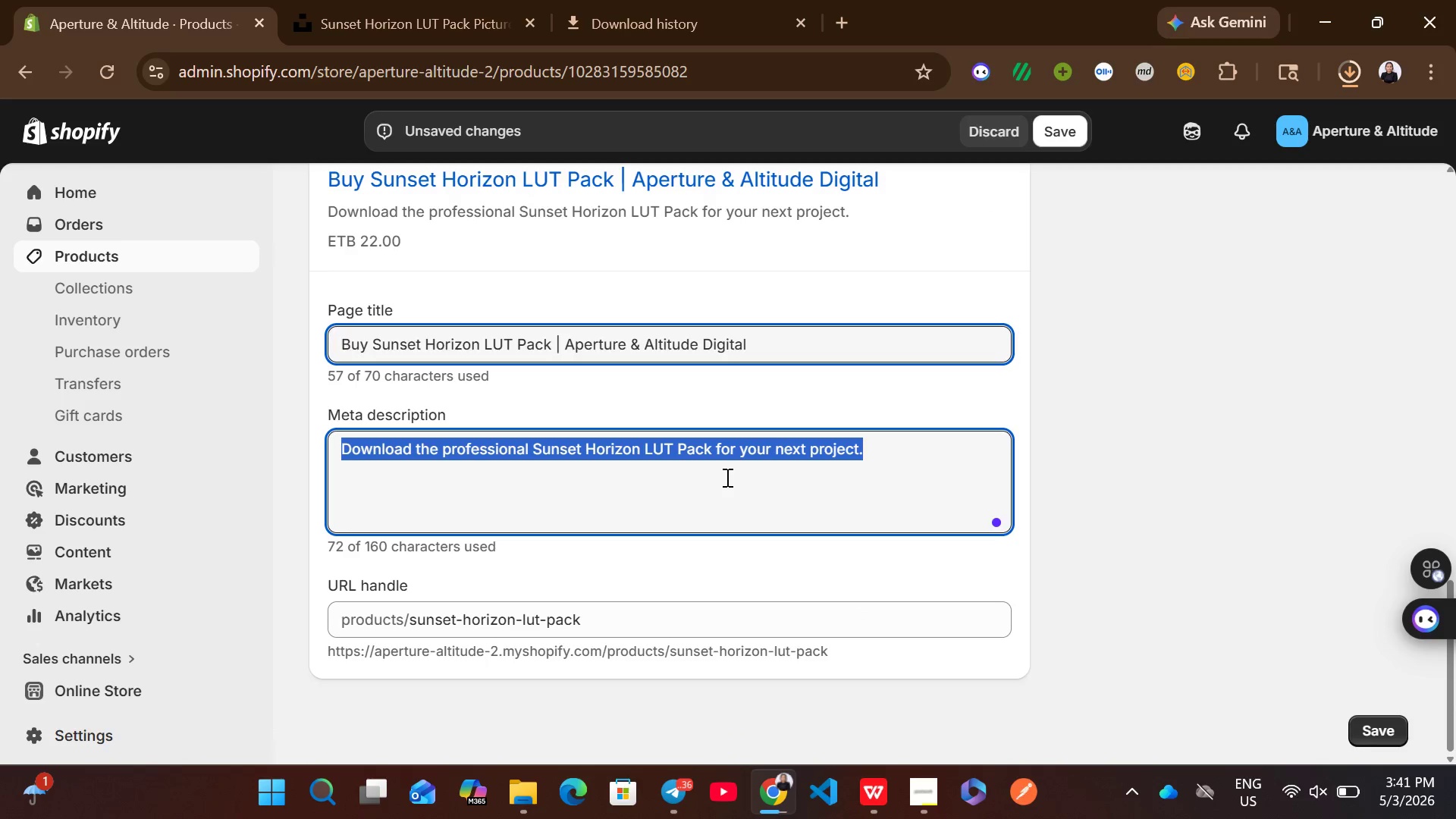 
type(elevate your )
 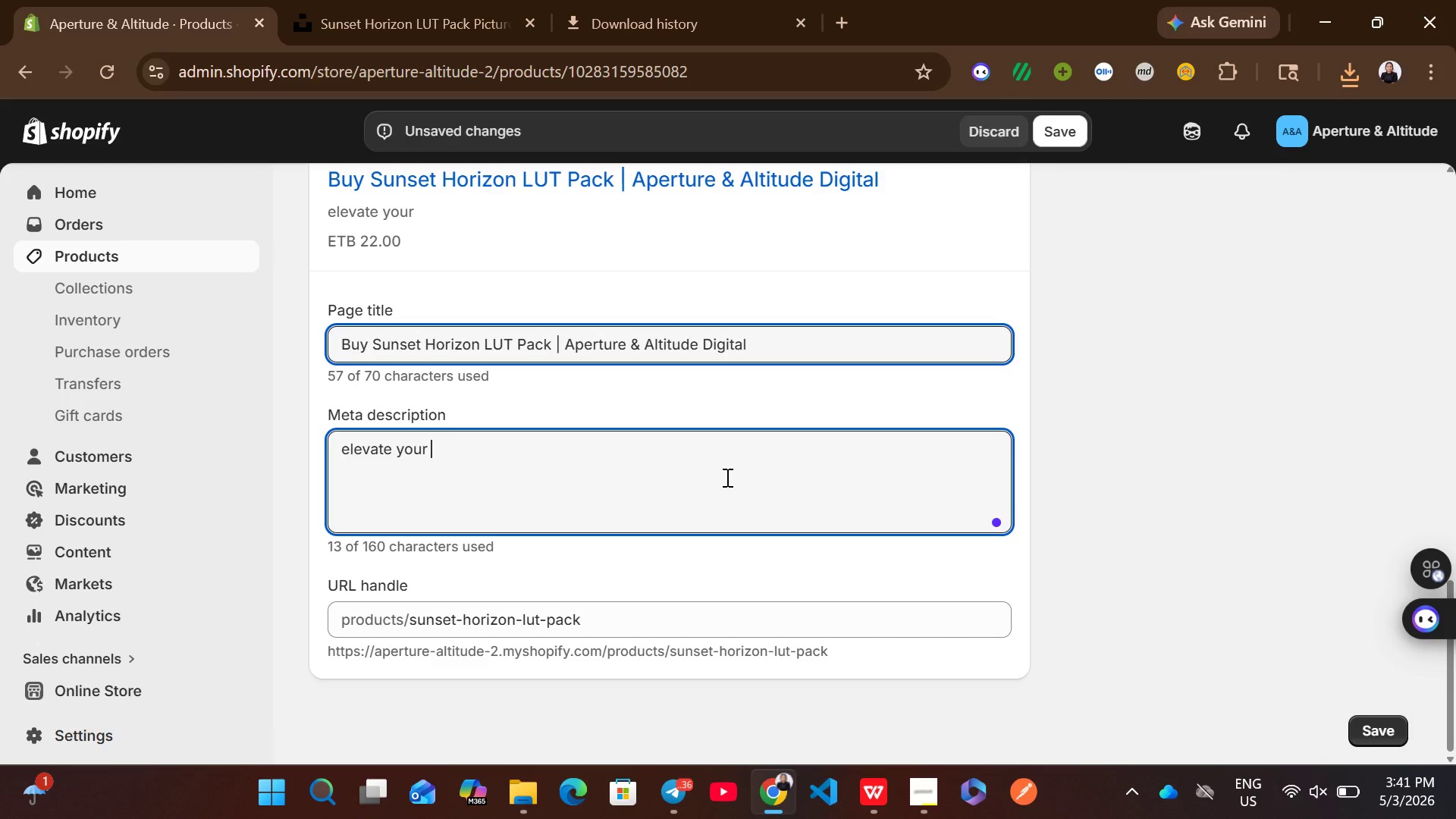 
type(visual story )
key(Backspace)
type(telling with the sunset horizon )
 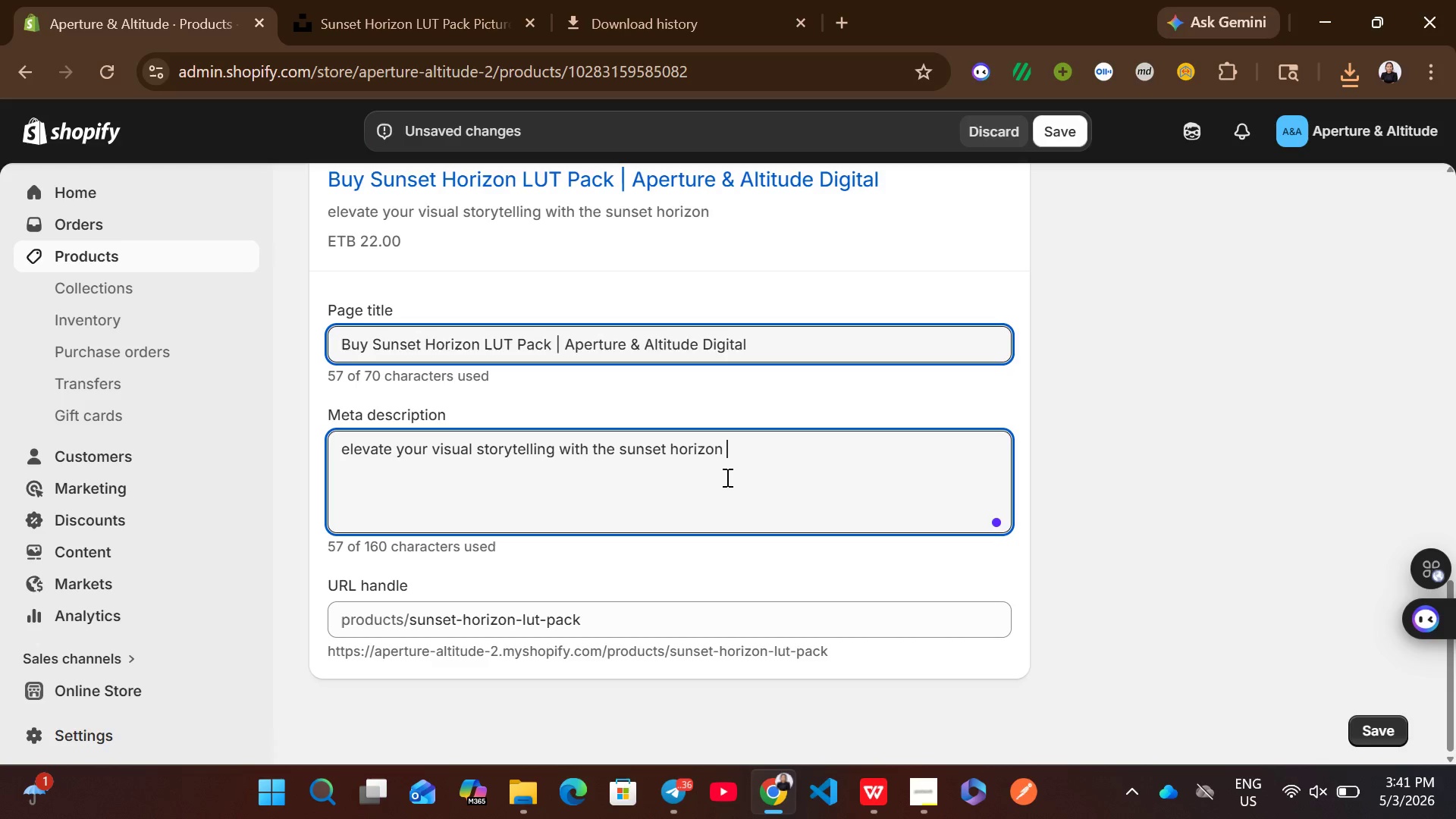 
type(LUT pack. this professional )
key(Backspace)
type(-graf)
key(Backspace)
type(de asset is )
 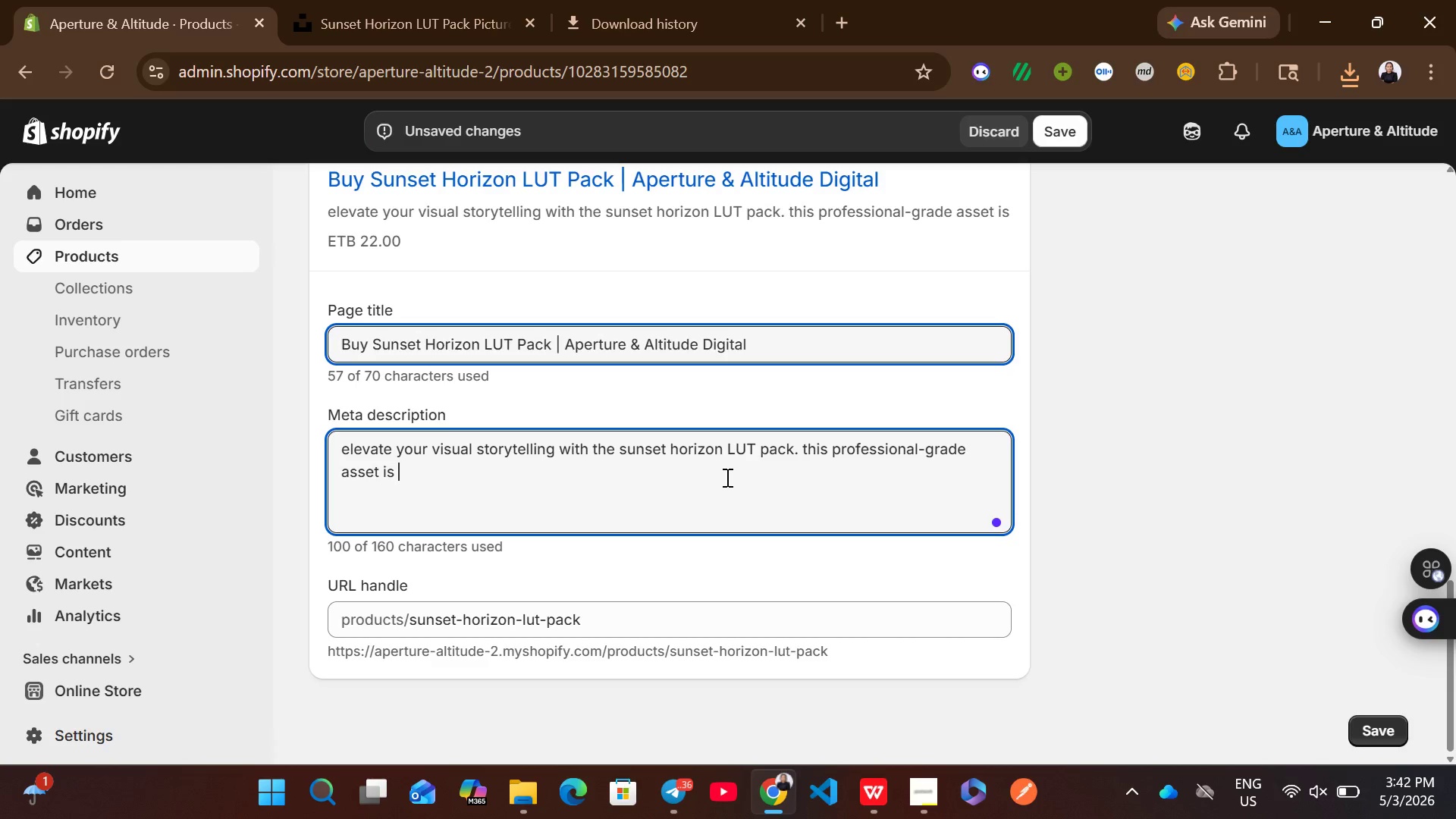 
wait(5.75)
 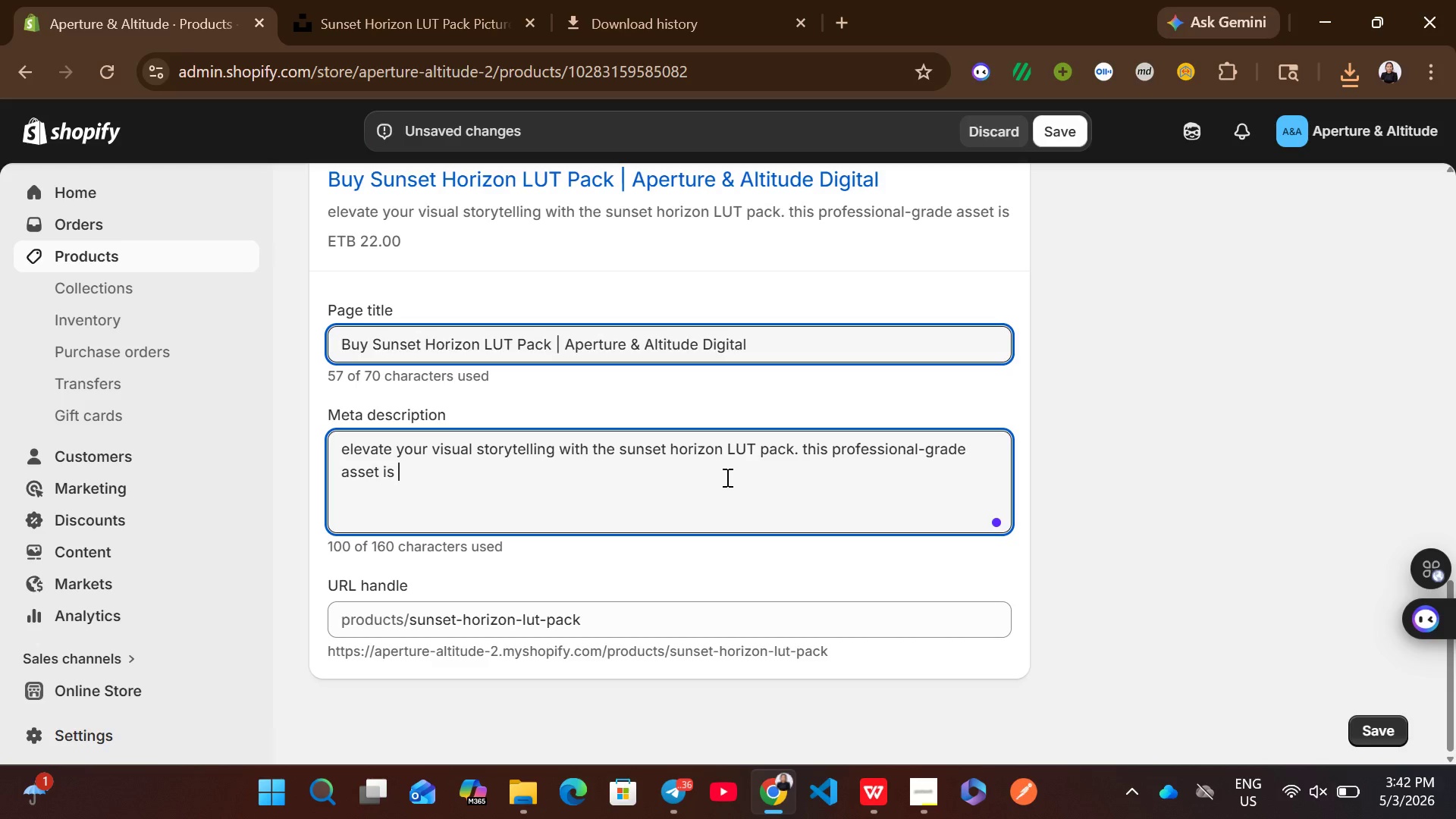 
type(pere)
key(Backspace)
type(fect for drone-photographers and content creators looking for a luts finish instant digital download.)
 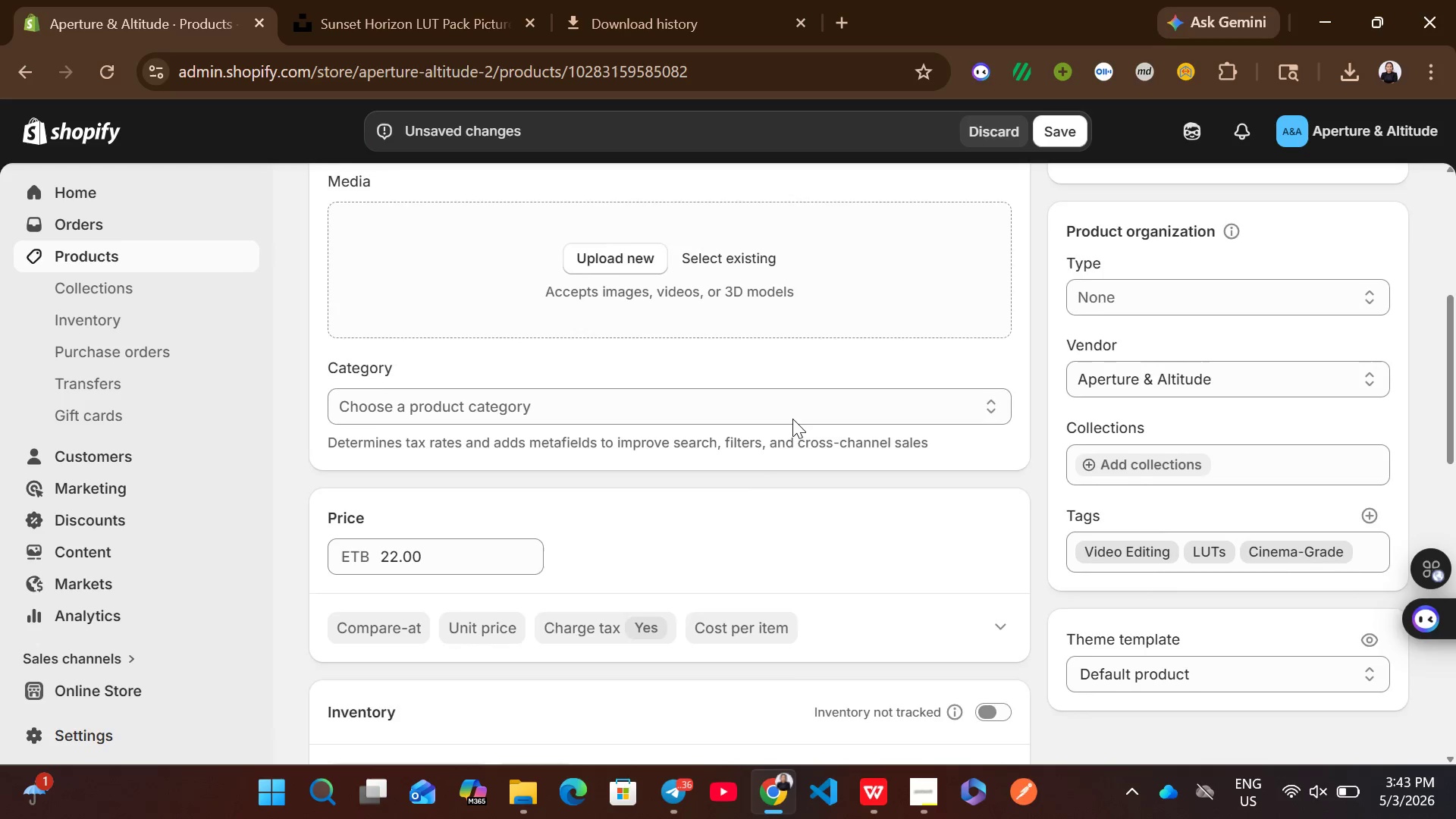 
left_click([1117, 402])
 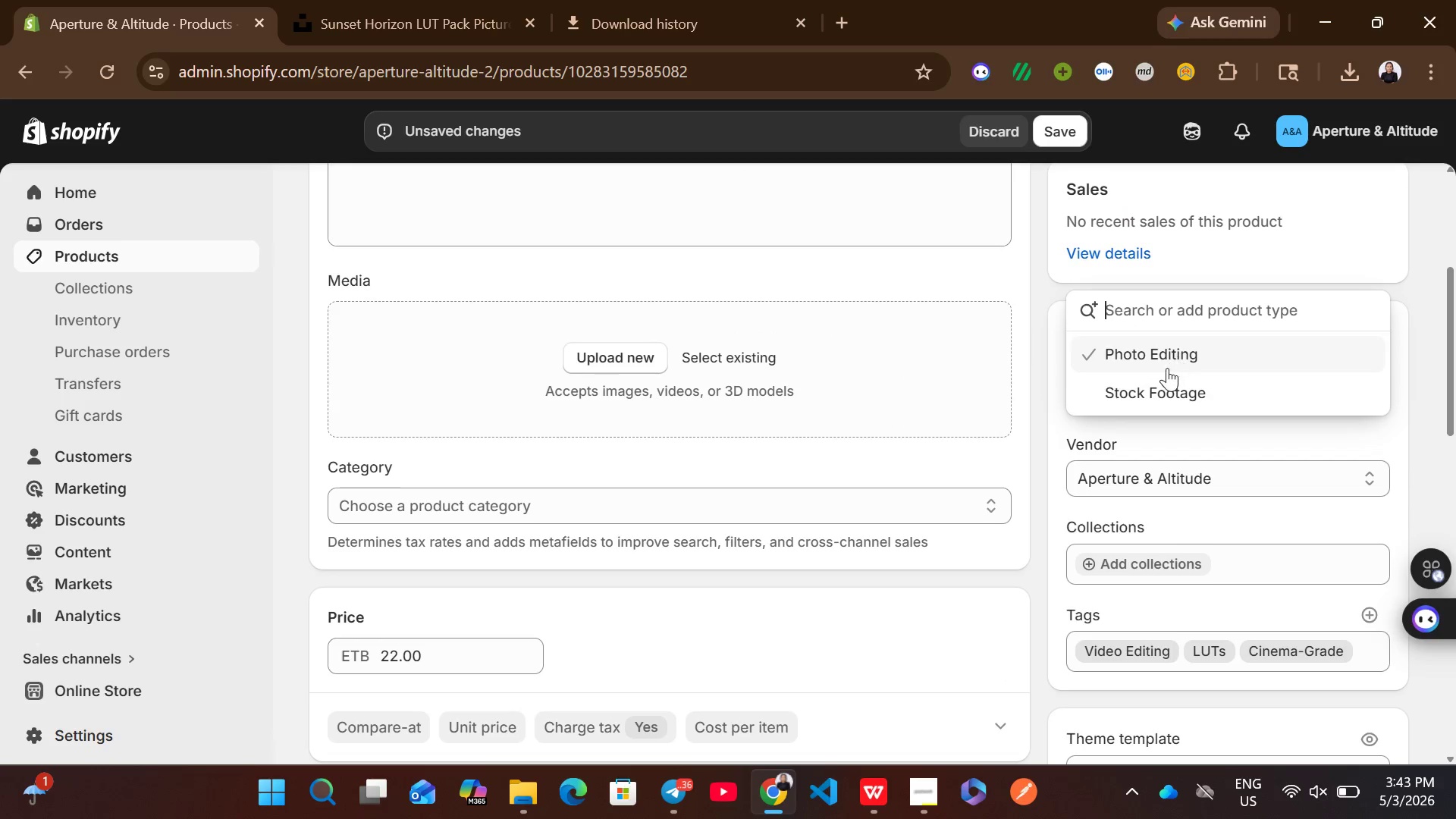 
wait(6.33)
 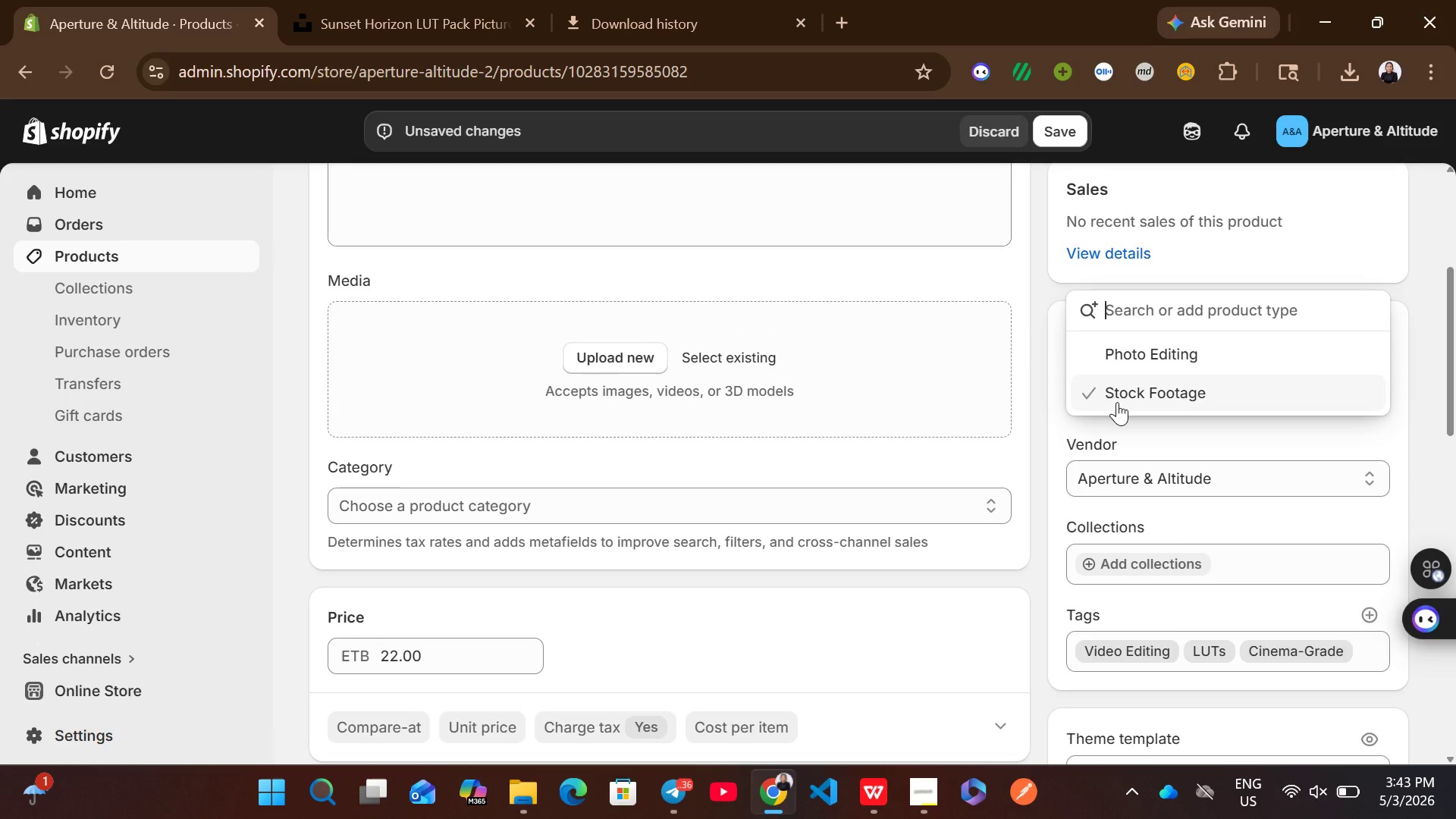 
left_click([1163, 362])
 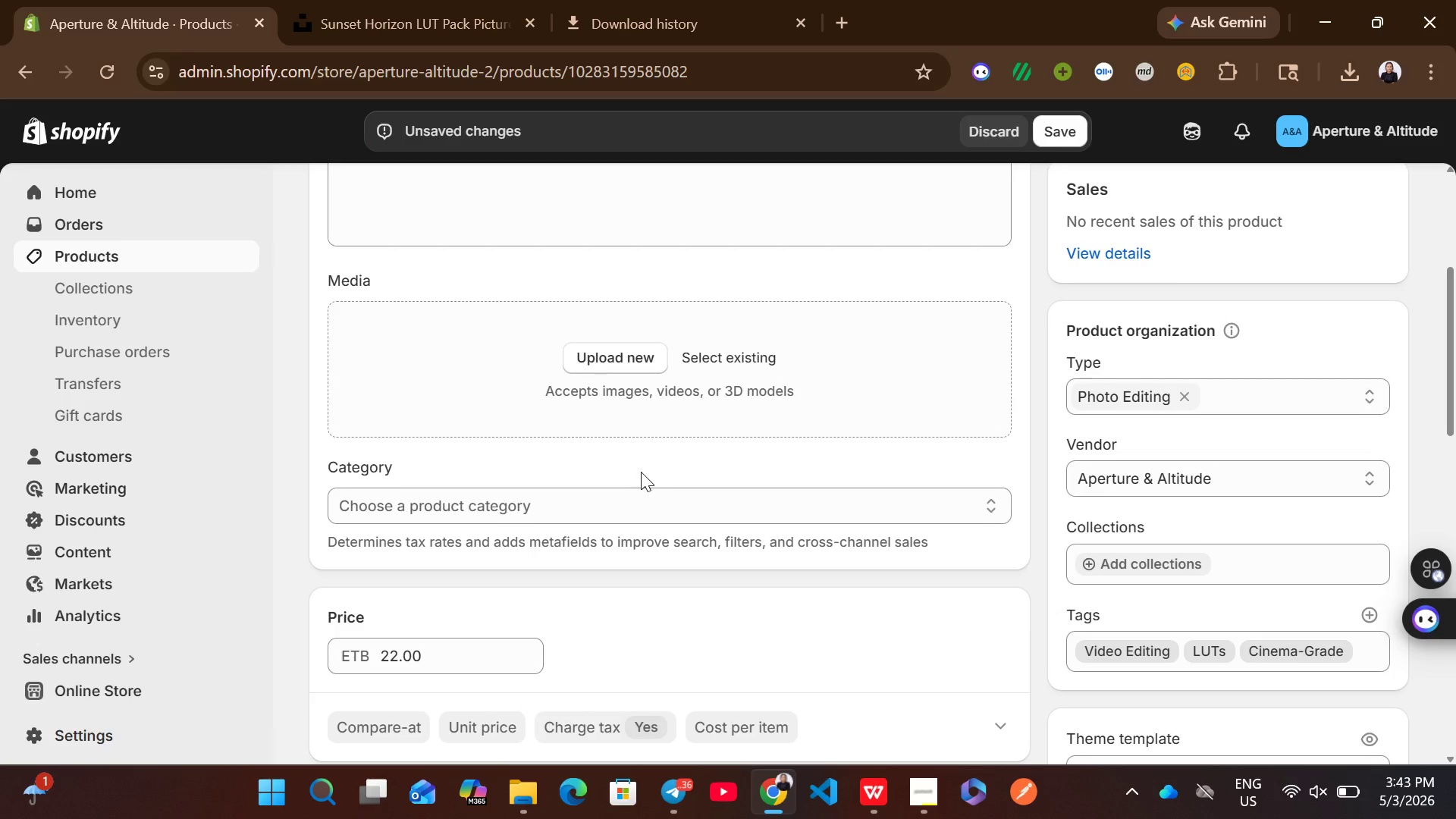 
left_click([548, 508])
 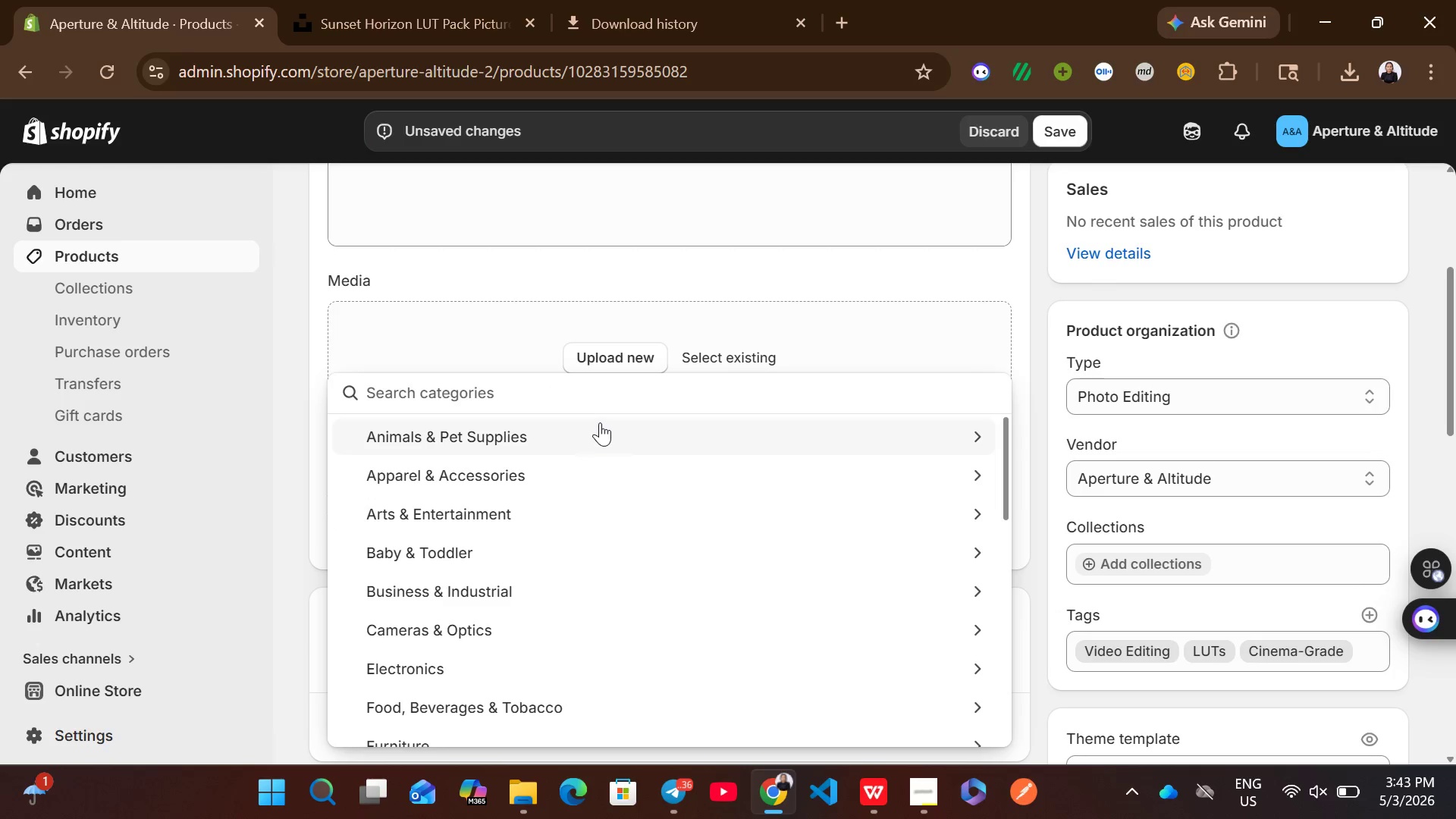 
type(soft)
 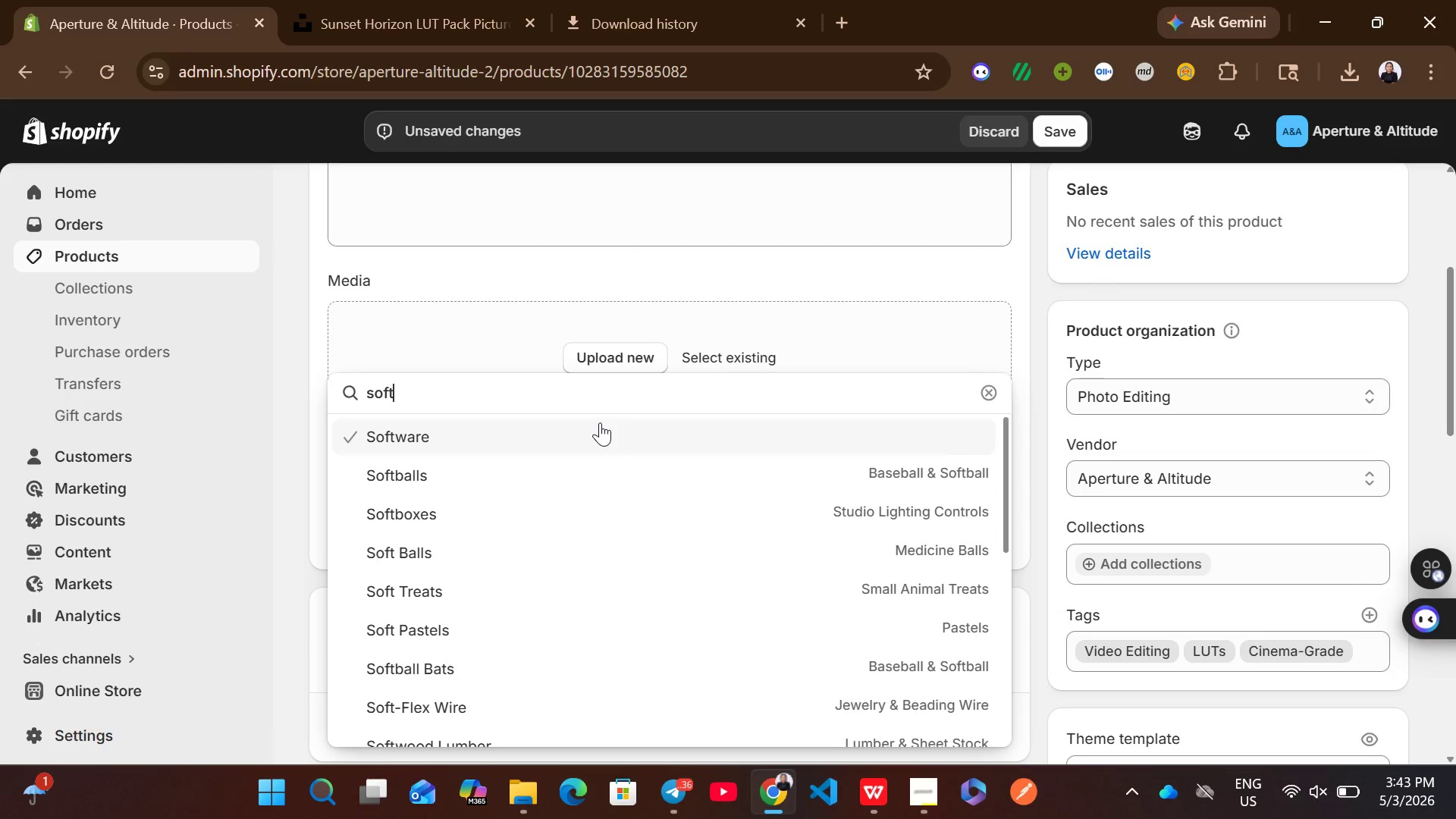 
left_click([600, 422])
 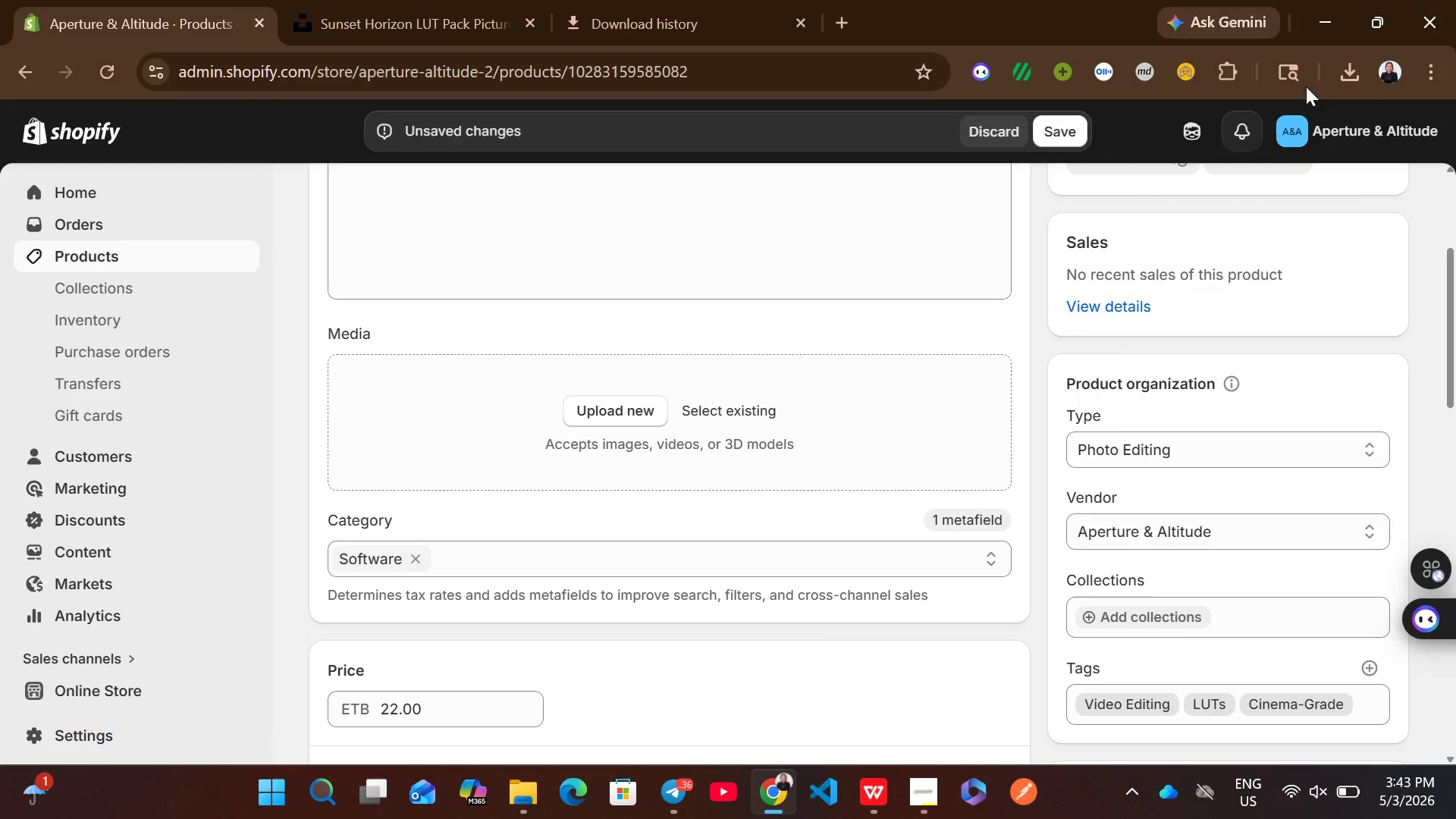 
left_click([1351, 68])
 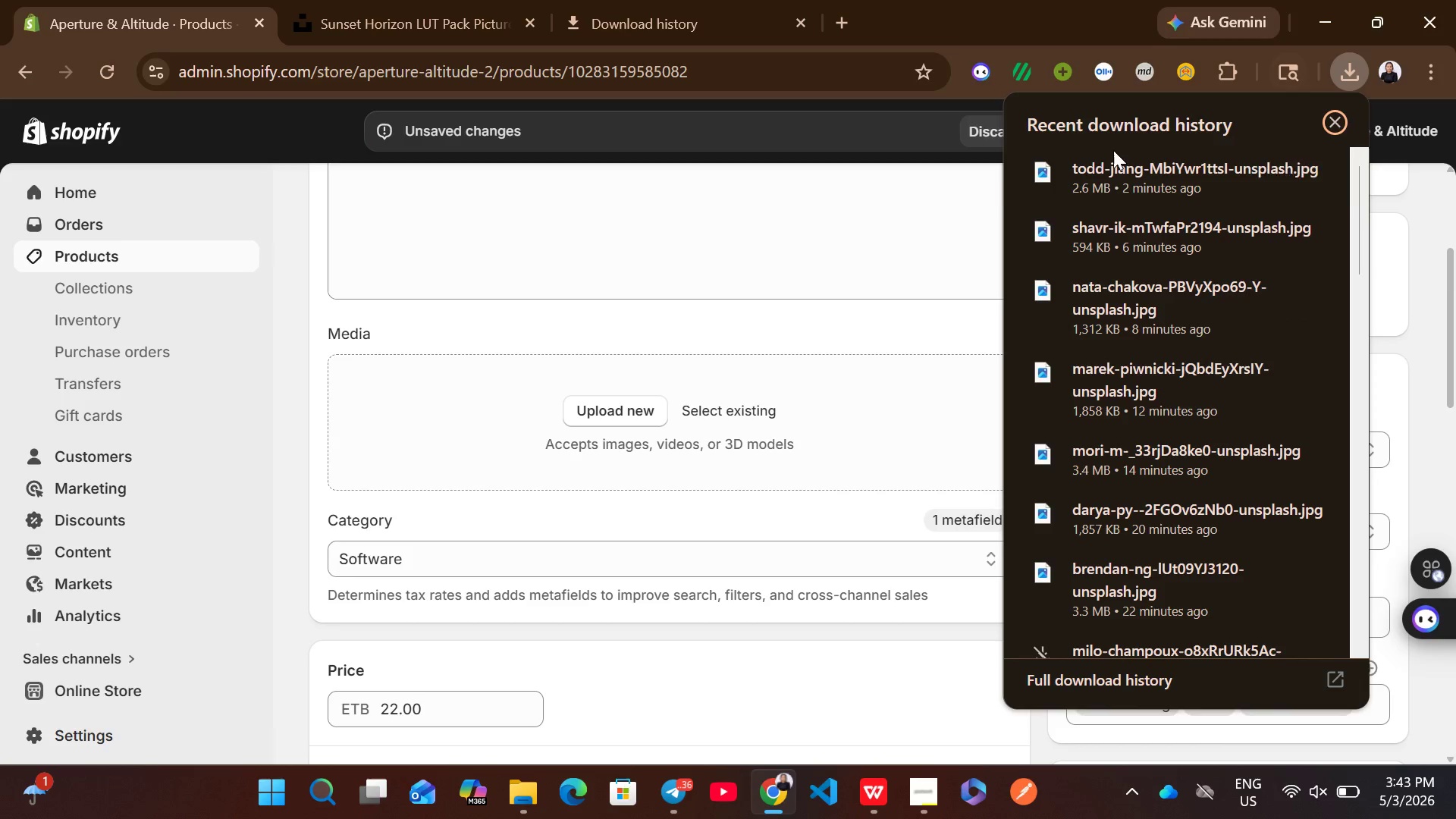 
left_click_drag(start_coordinate=[1098, 152], to_coordinate=[706, 654])
 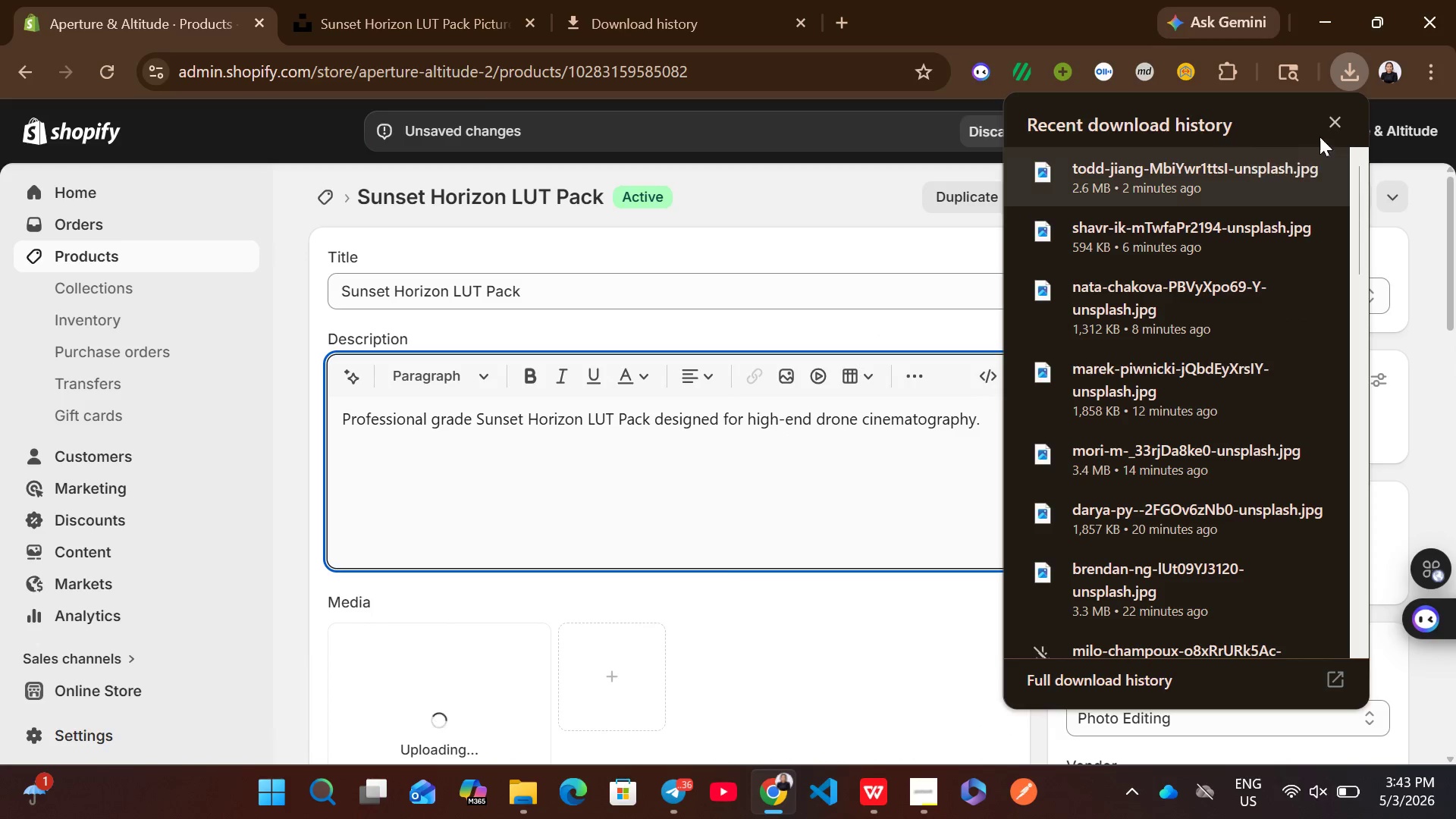 
left_click([1330, 132])
 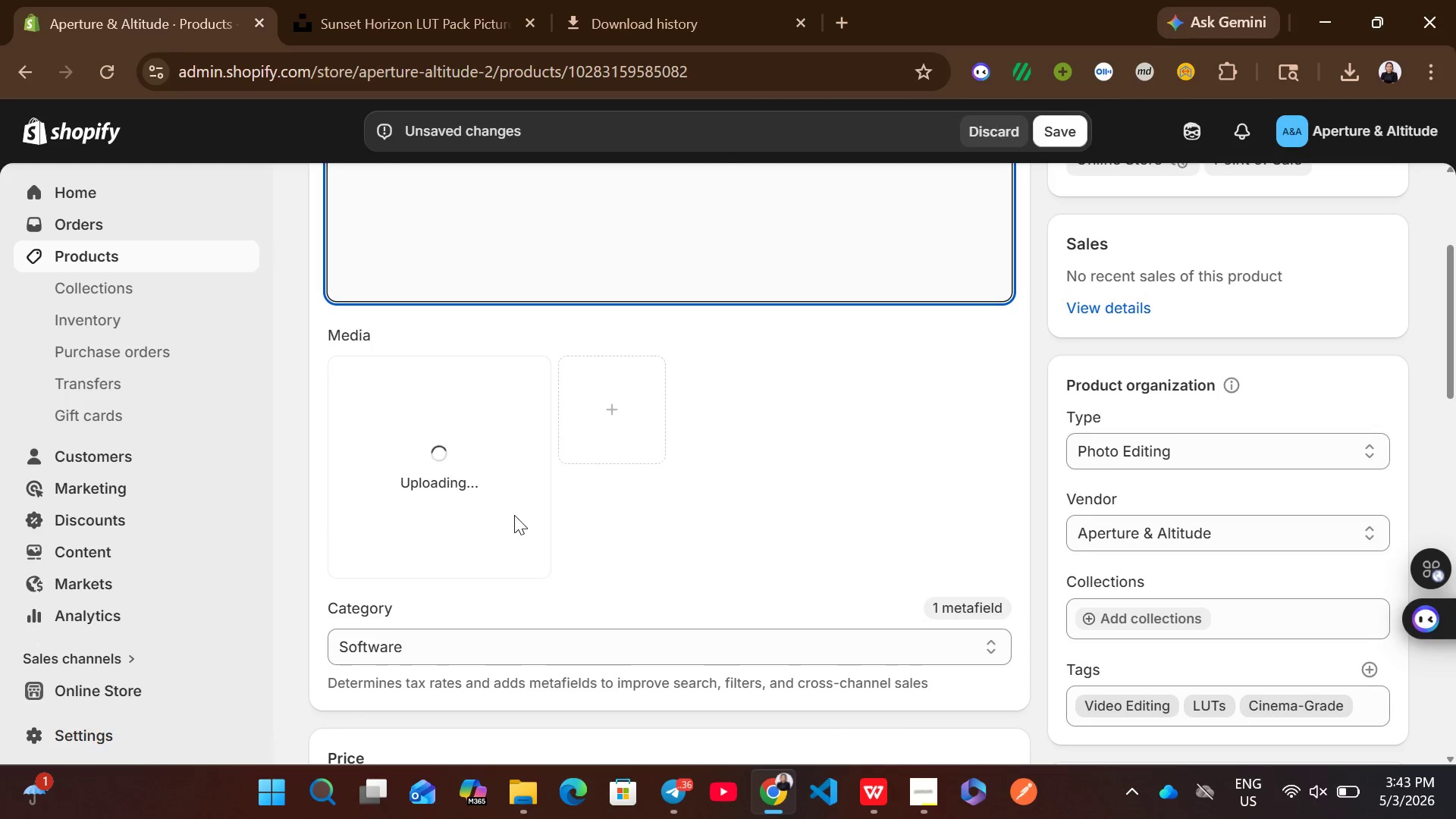 
wait(12.03)
 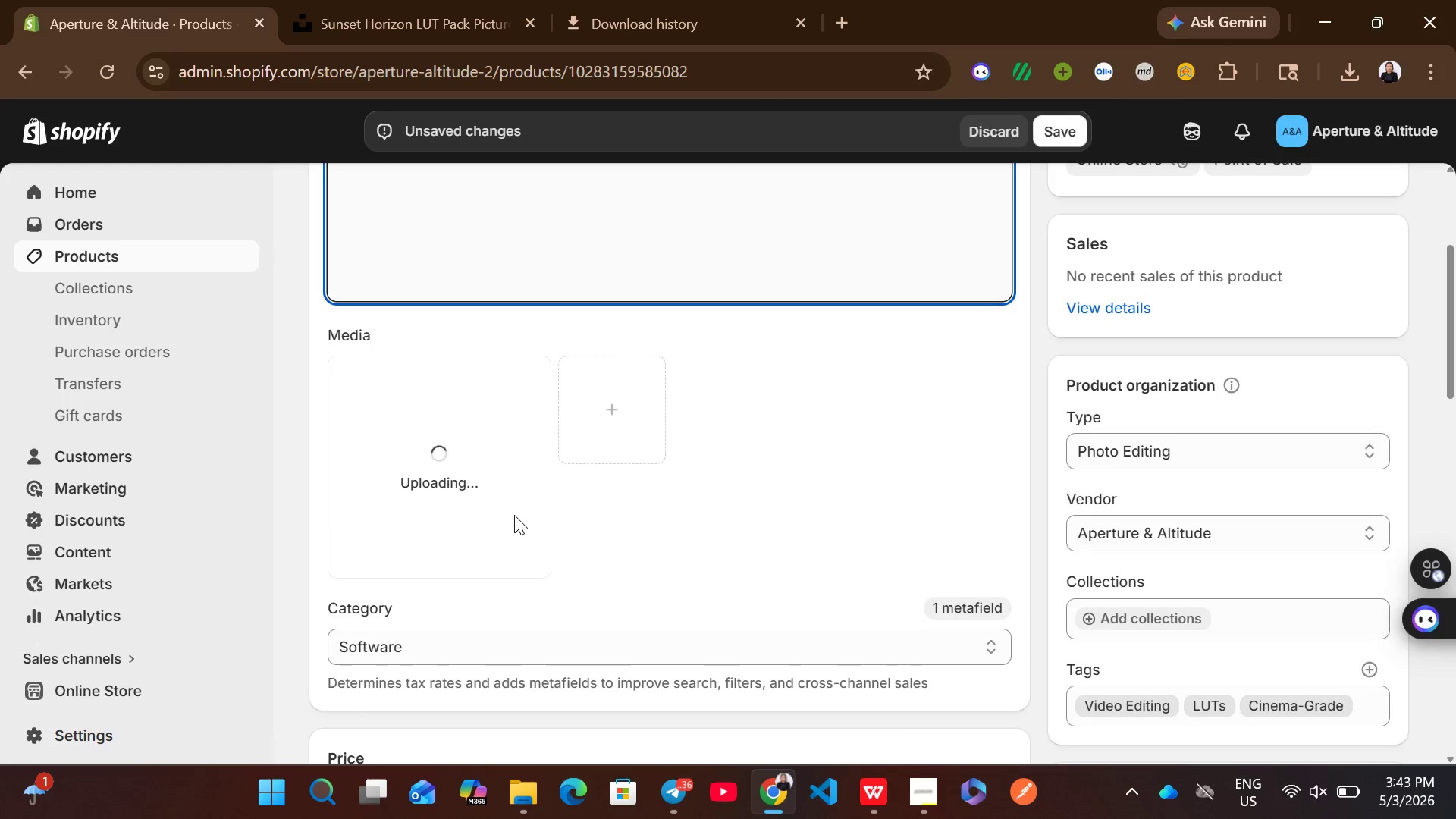 
left_click([513, 513])
 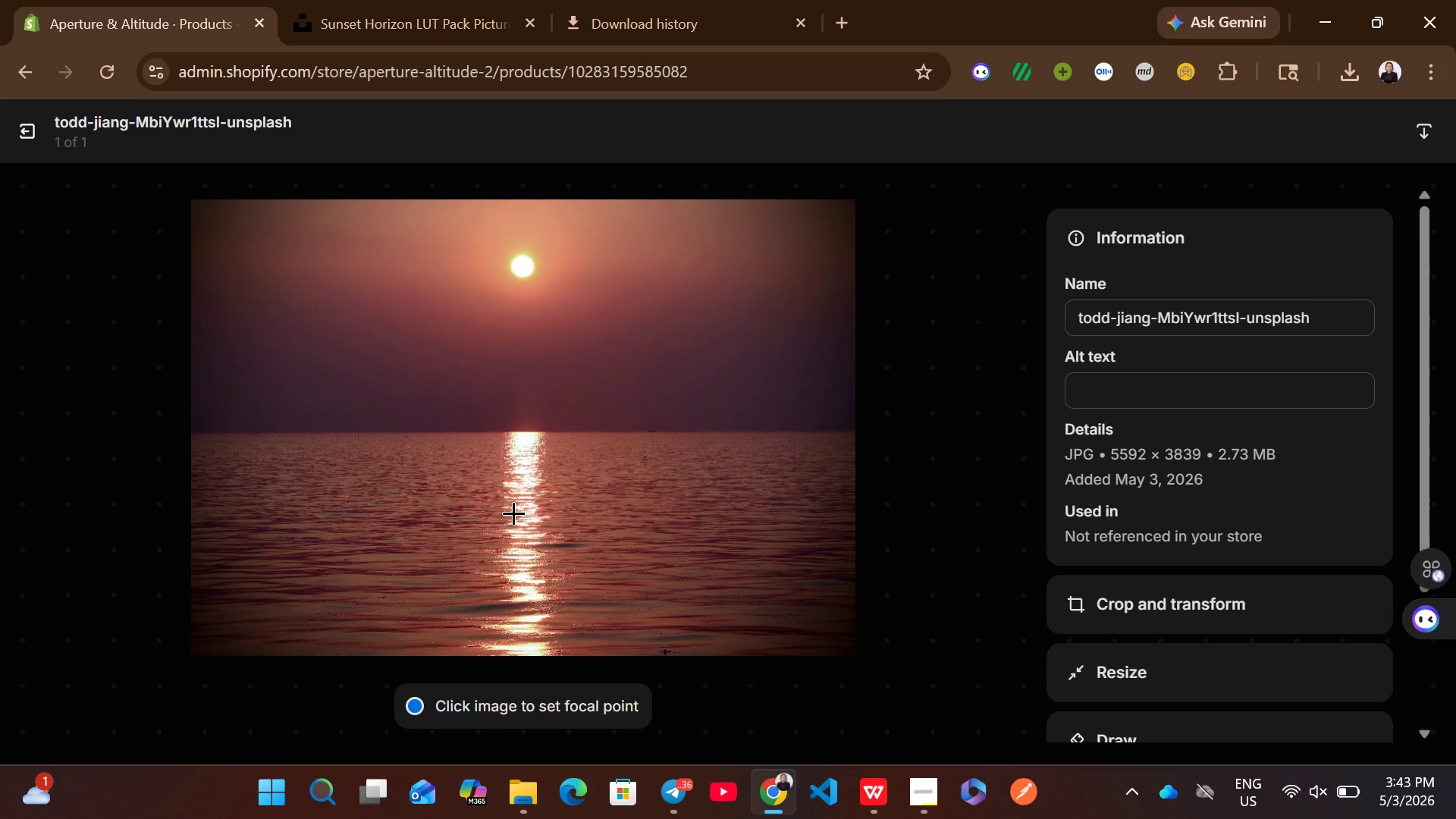 
wait(5.42)
 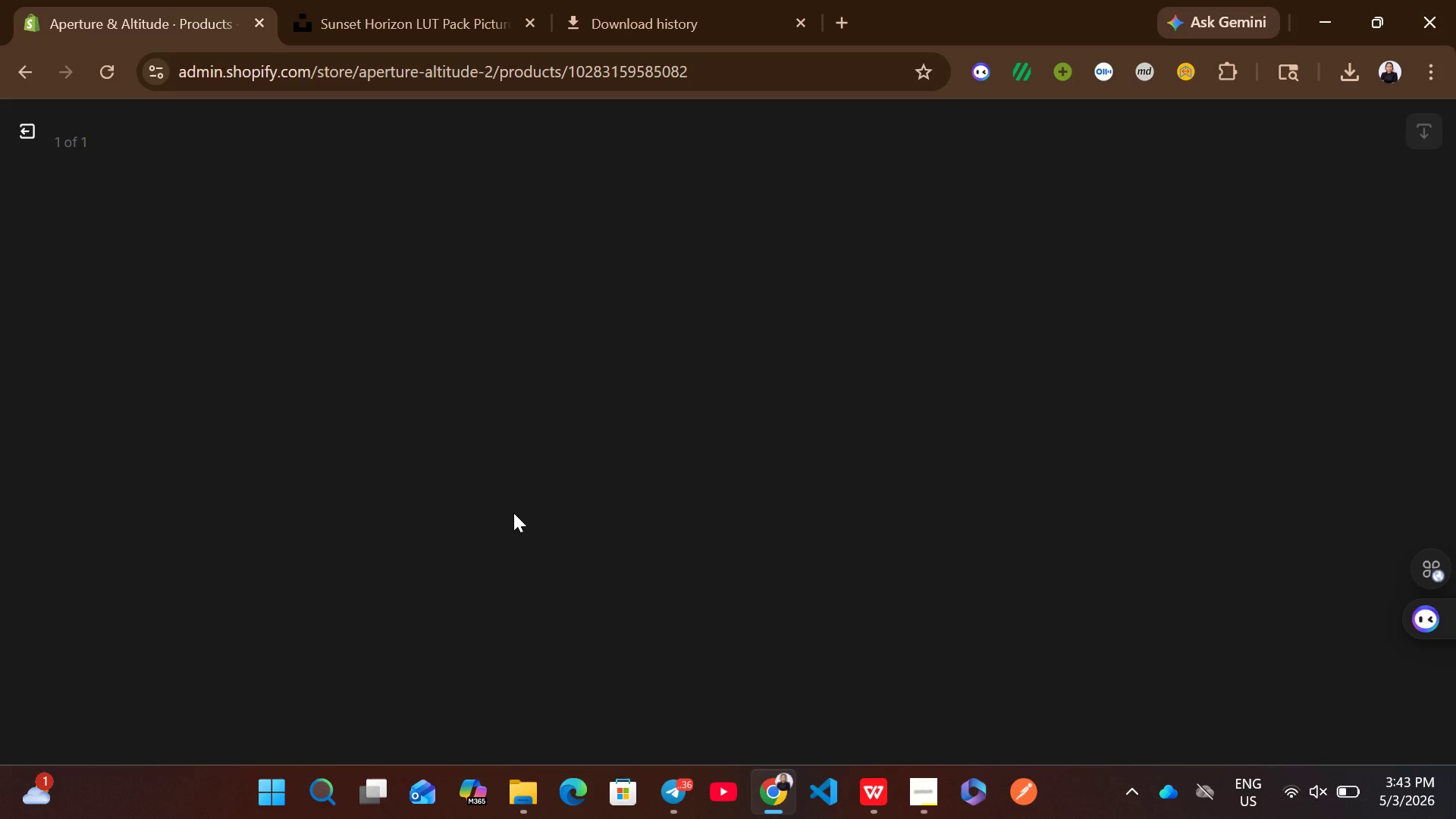 
left_click([1103, 381])
 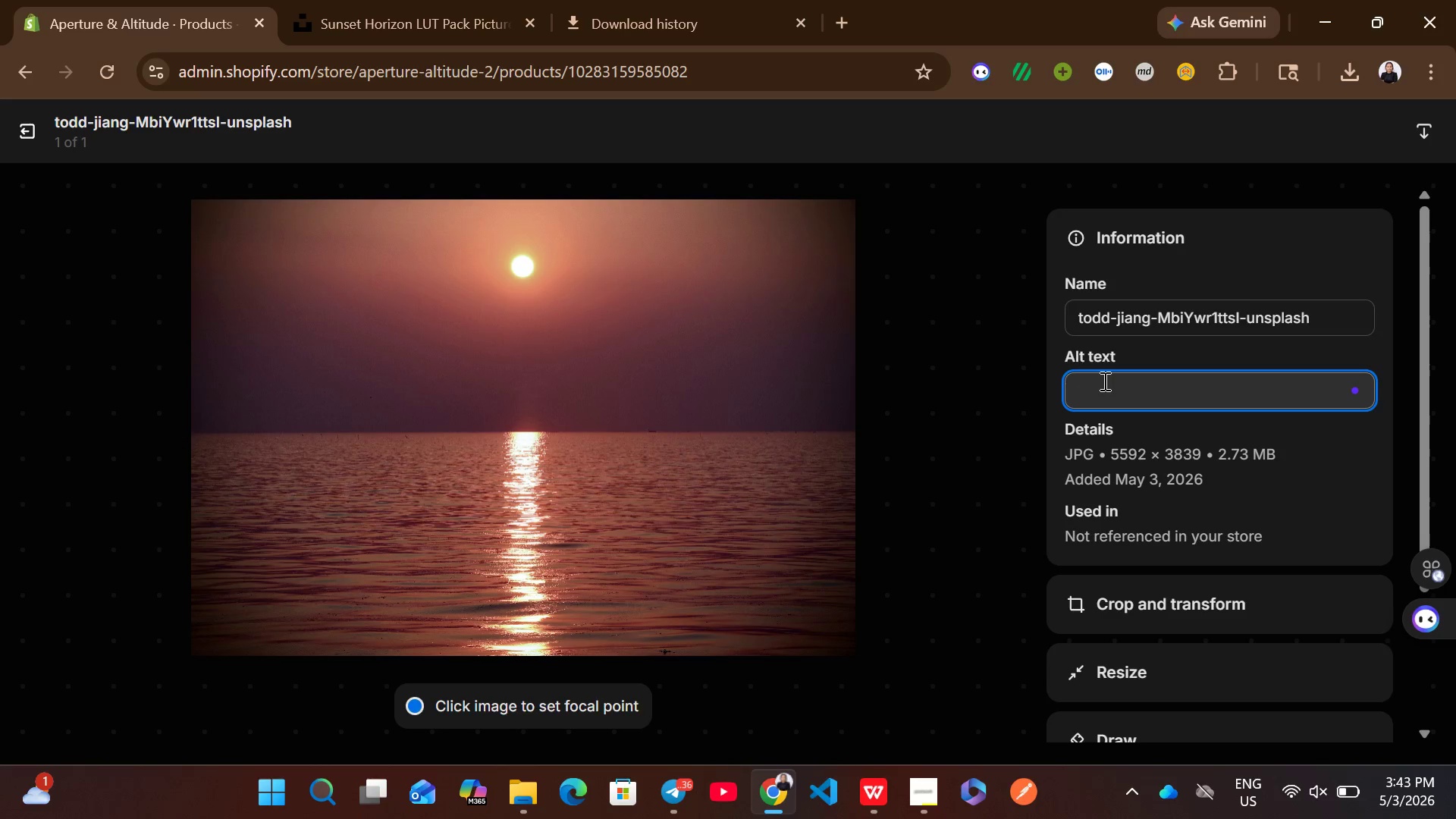 
type(sunset horis)
key(Backspace)
type(zon )
 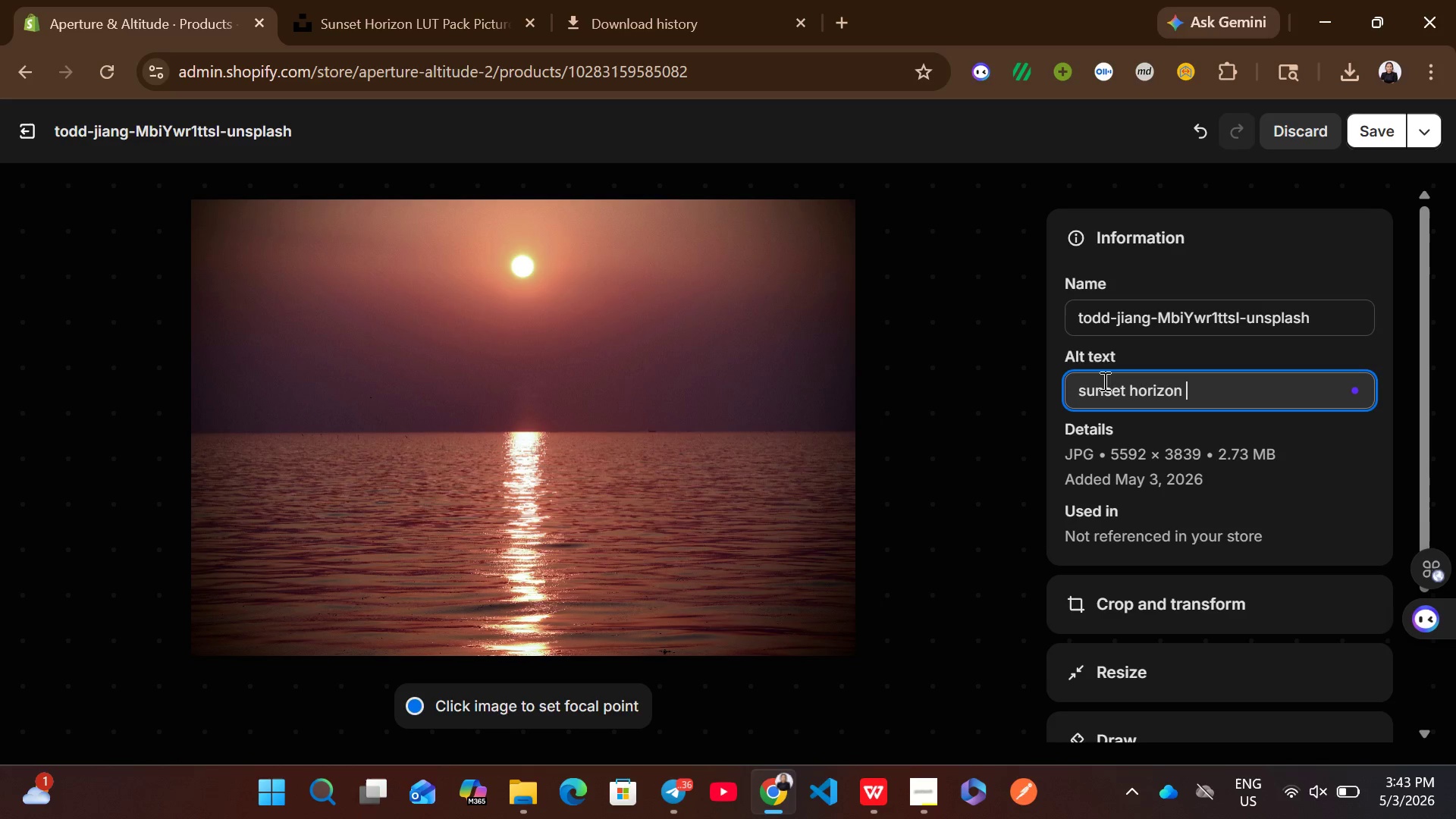 
type(LUT pack - professional drone digital asset)
 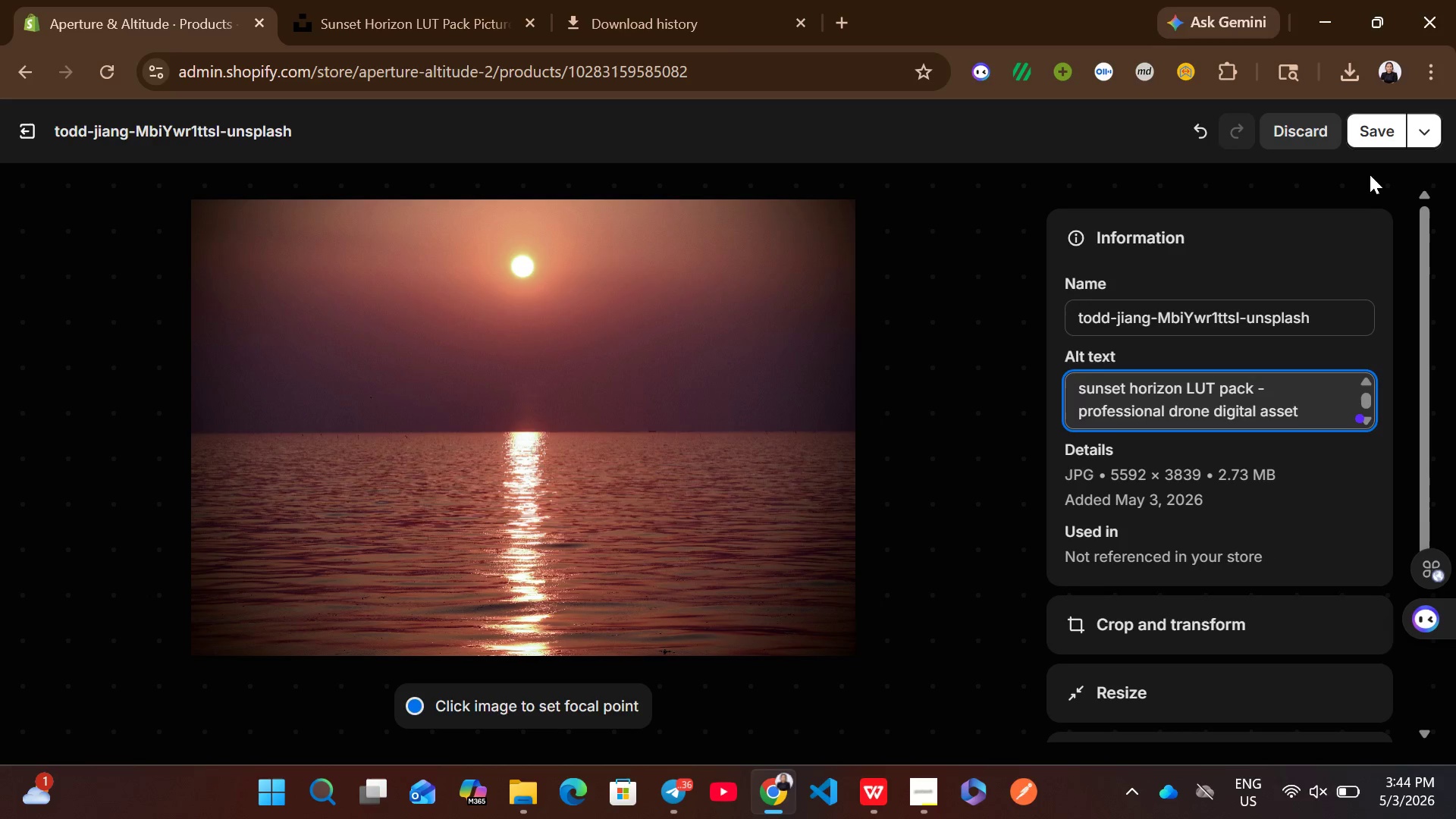 
left_click([1377, 136])
 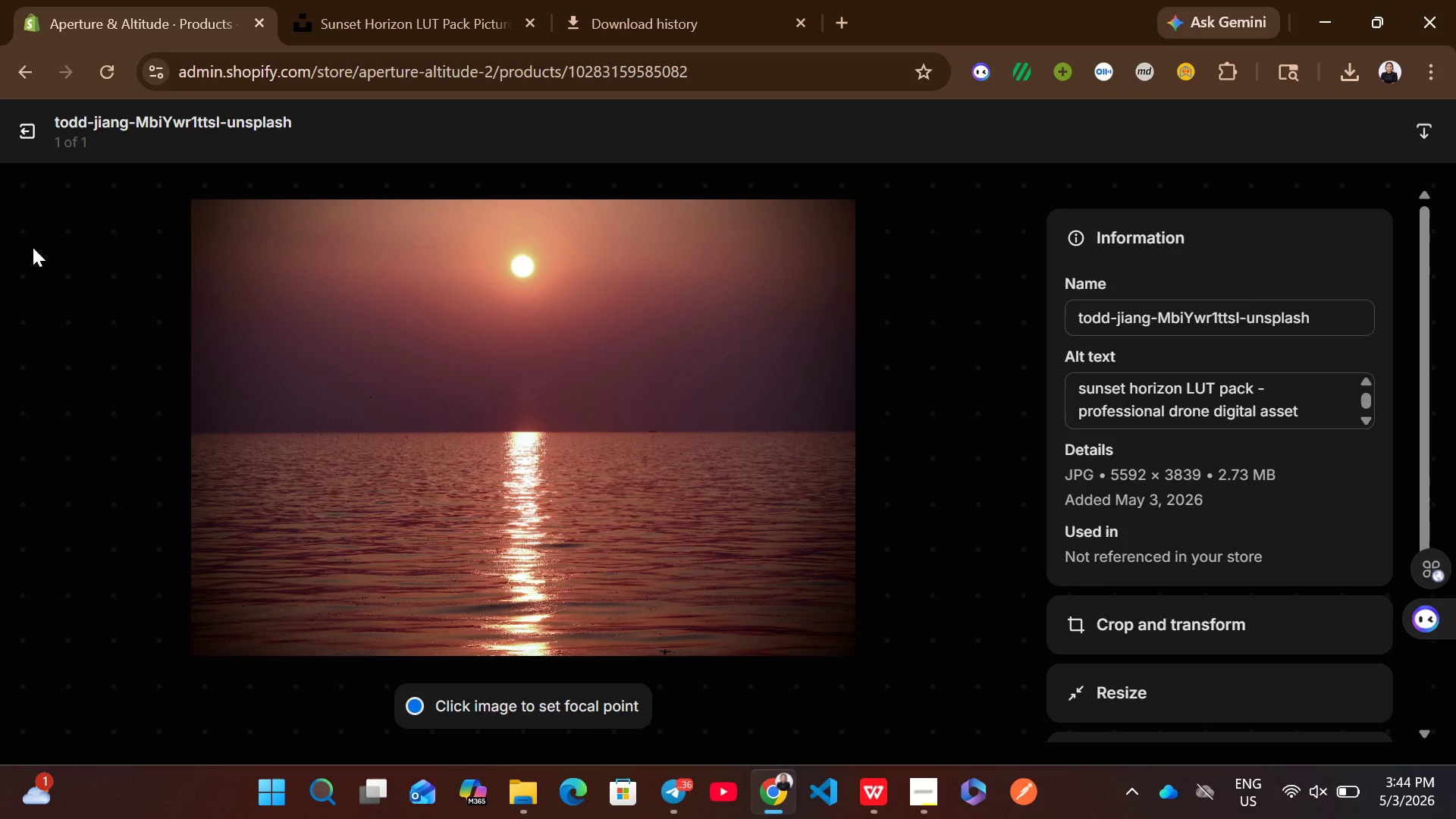 
left_click([35, 146])
 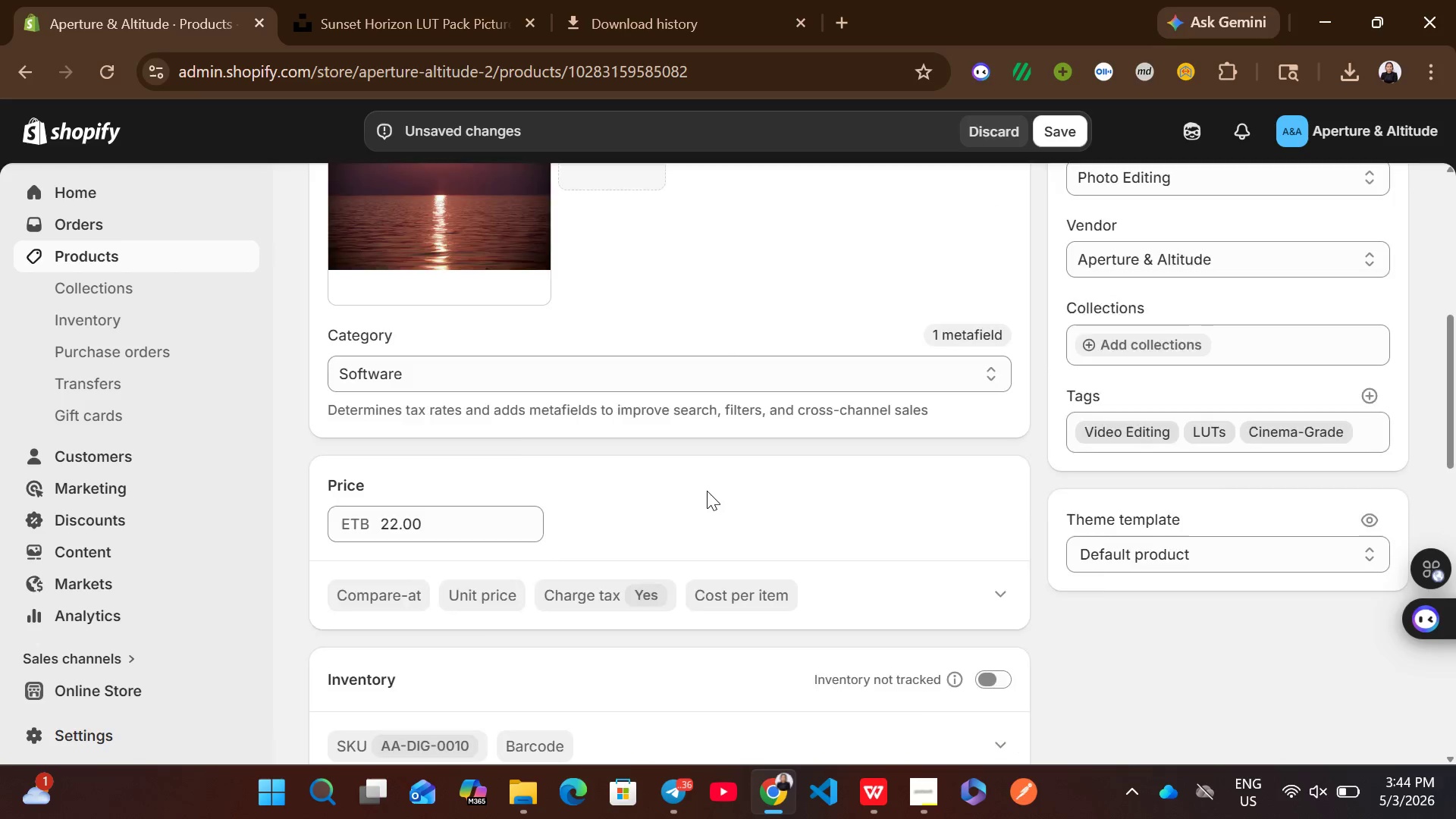 
wait(5.31)
 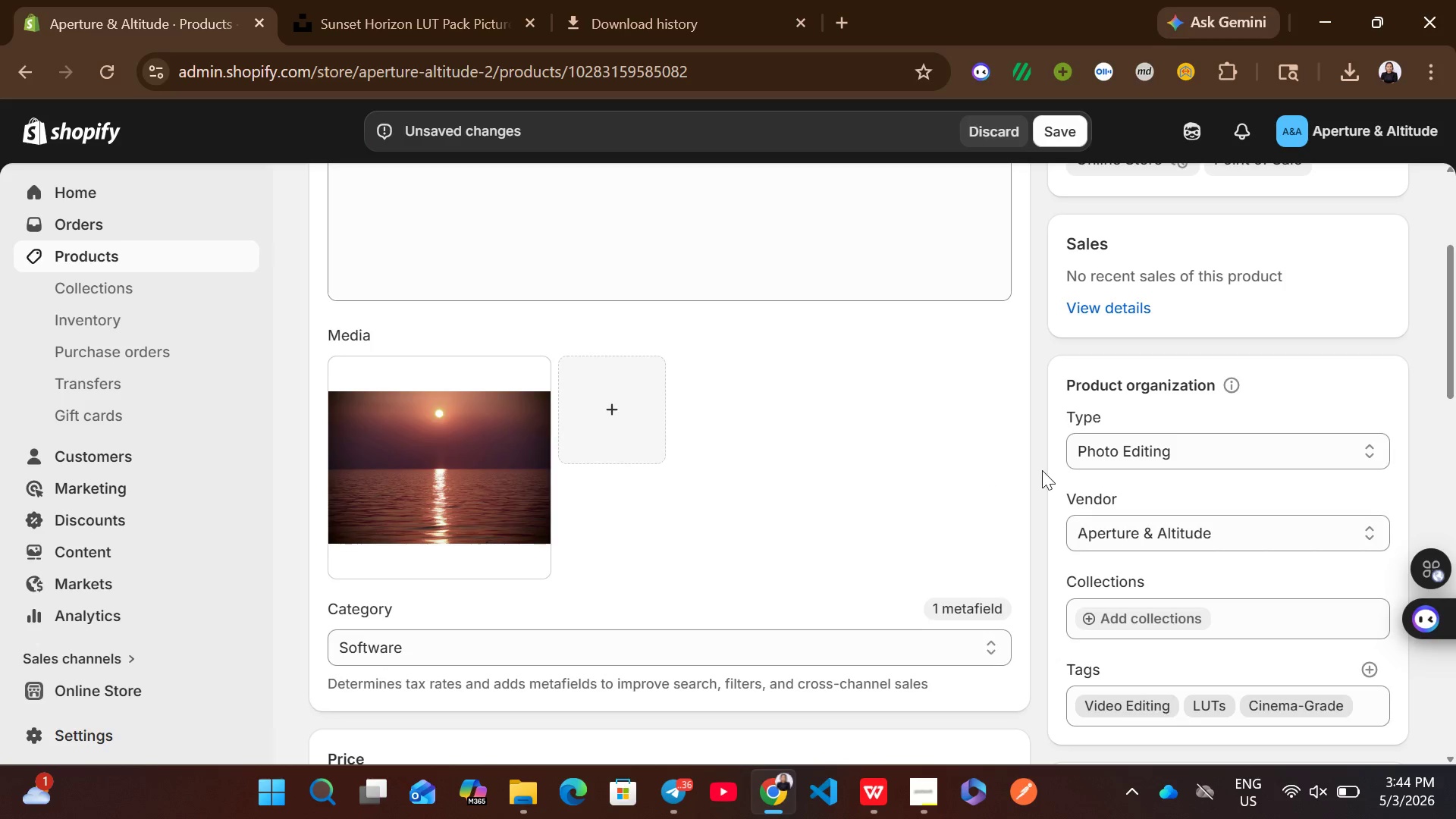 
left_click([1061, 136])
 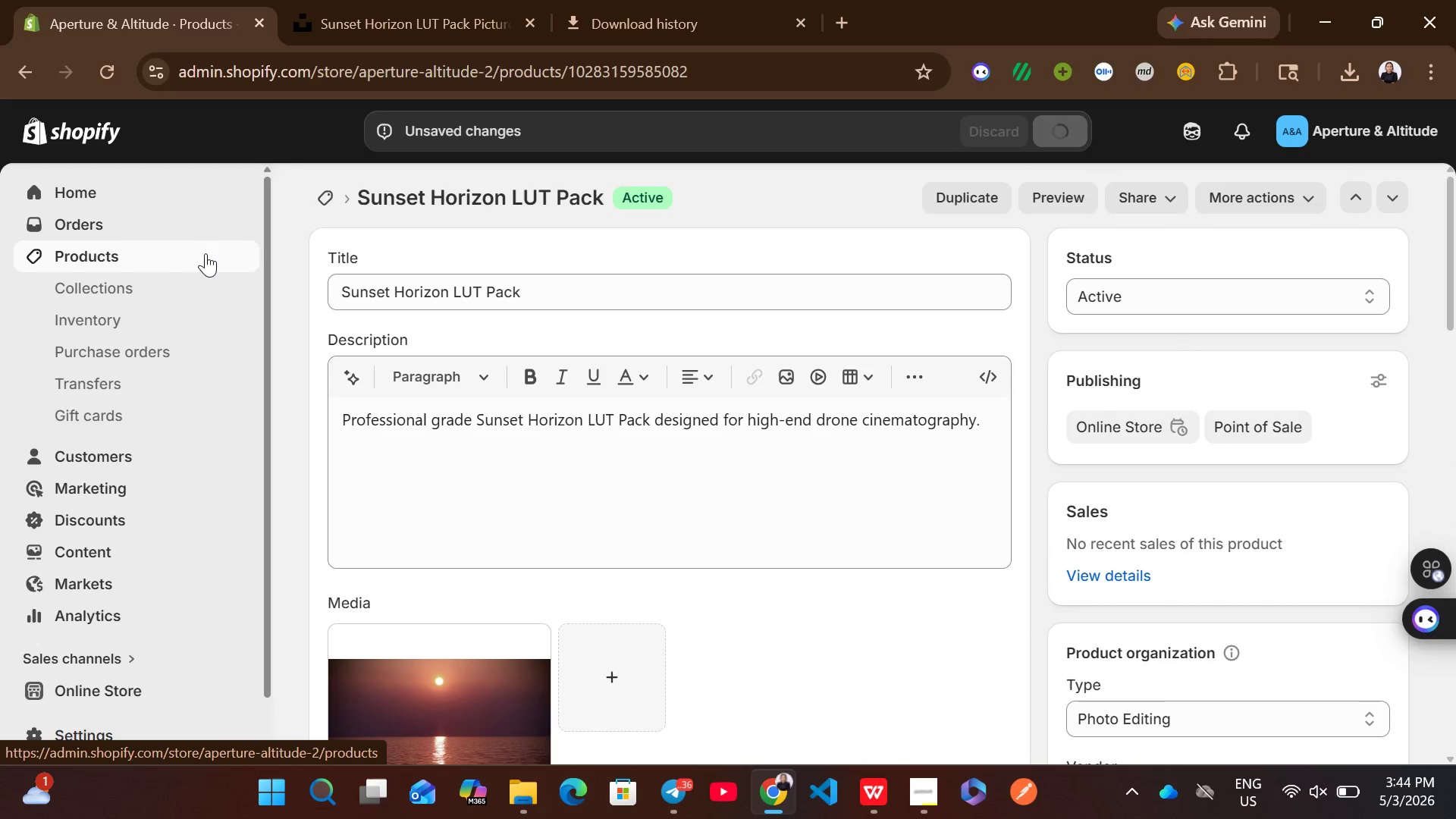 
wait(9.67)
 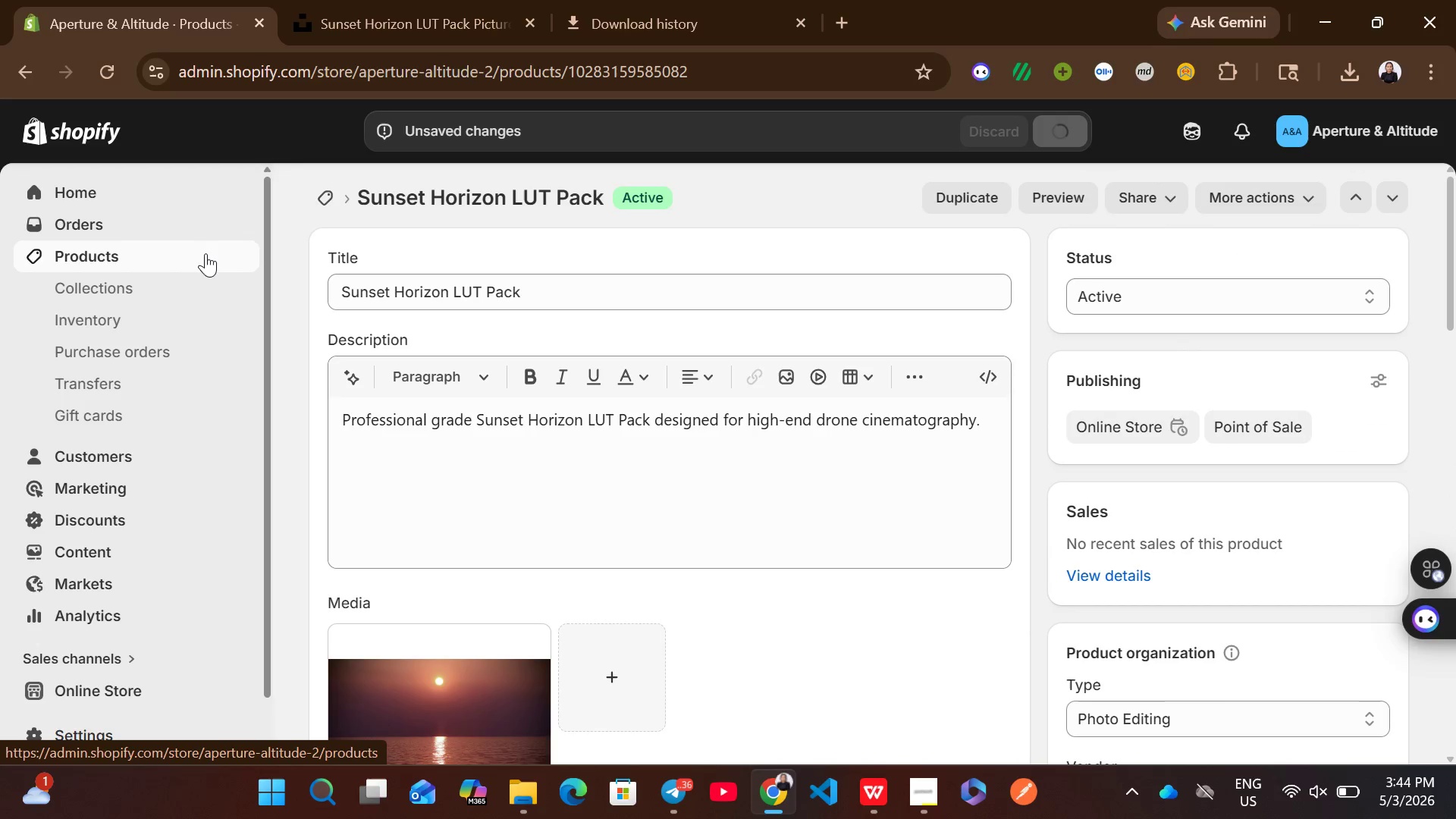 
left_click([224, 261])
 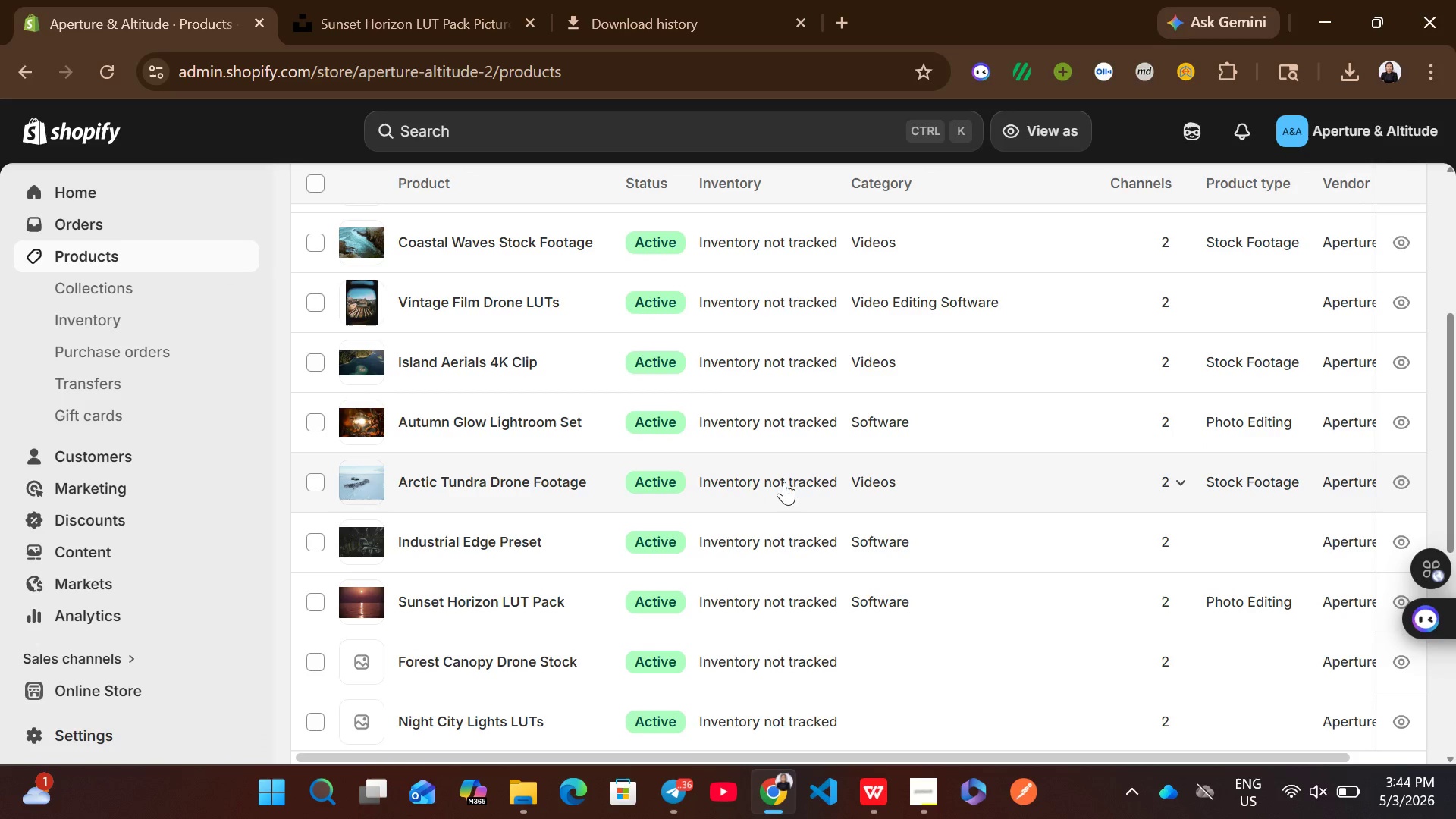 
wait(5.08)
 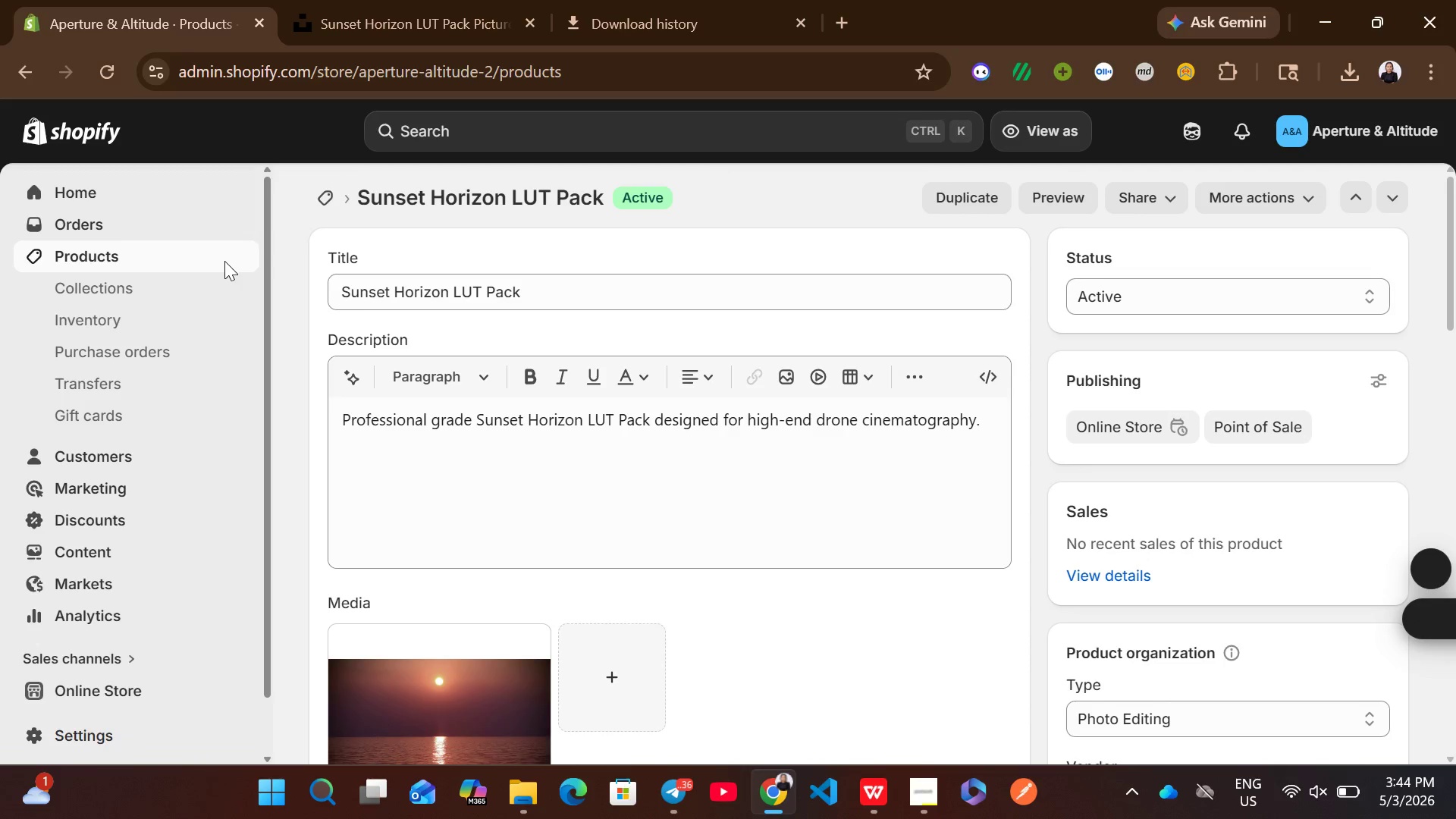 
left_click([844, 549])
 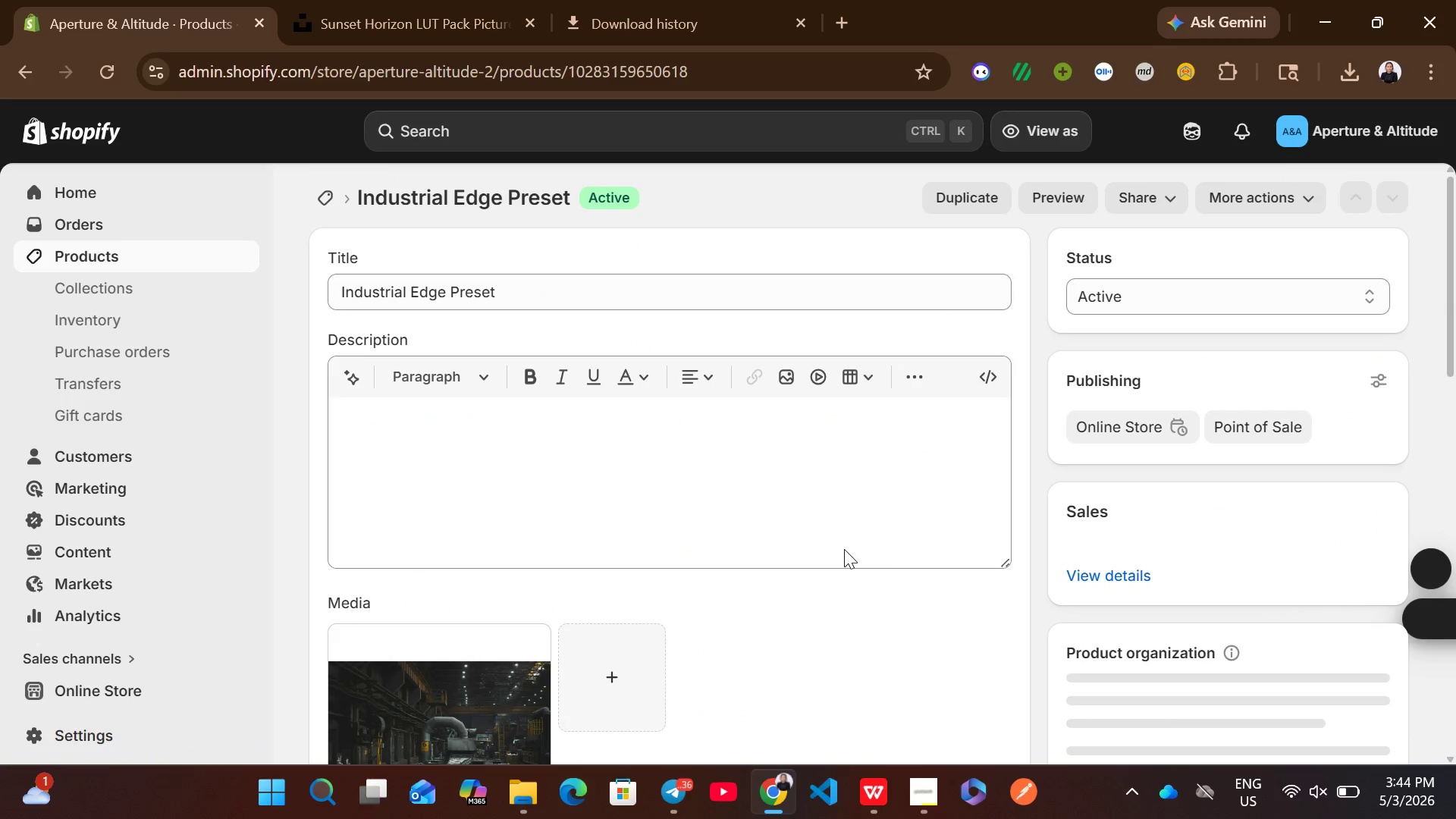 
mouse_move([1055, 627])
 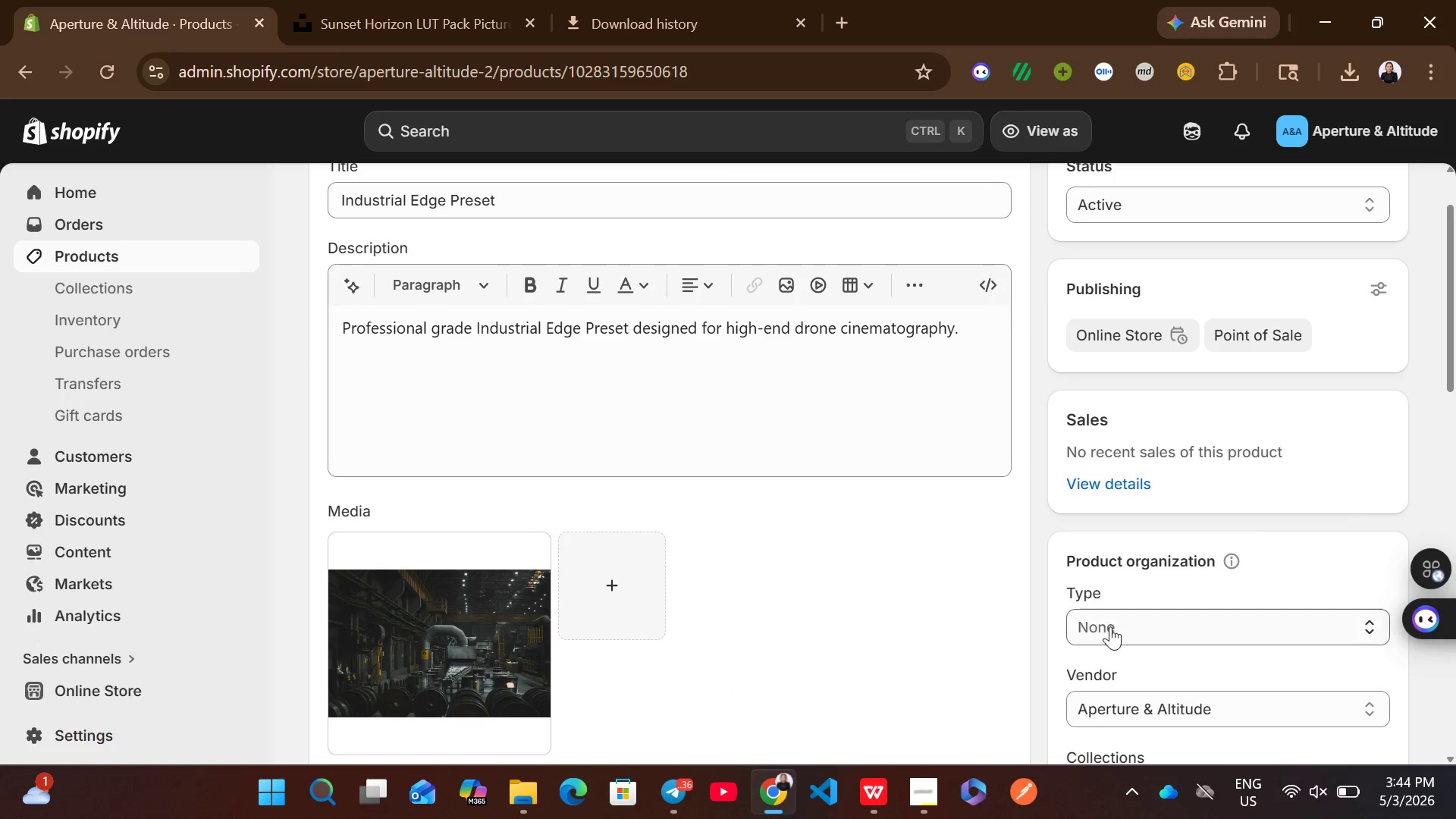 
left_click([1110, 626])
 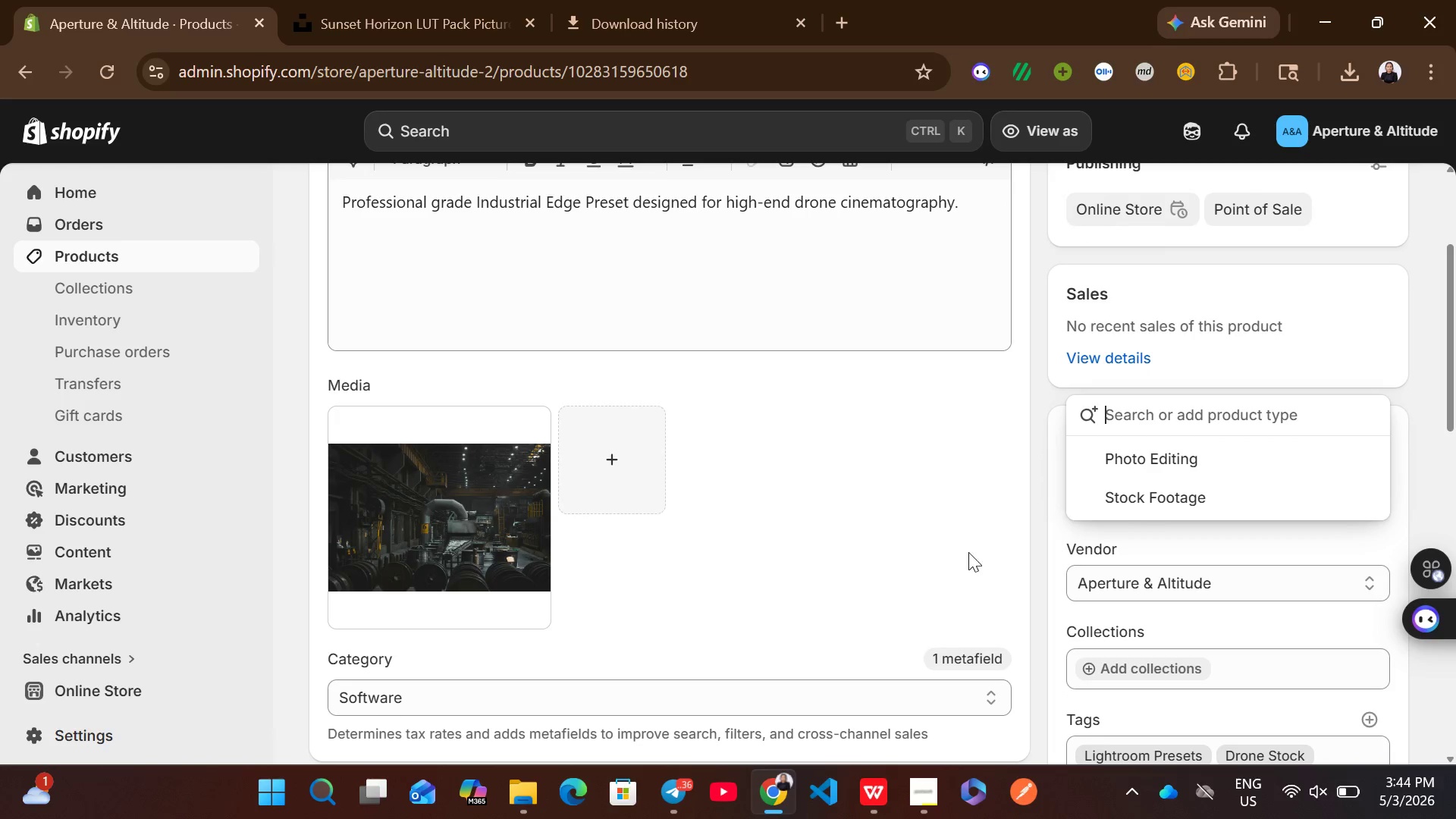 
left_click([1175, 470])
 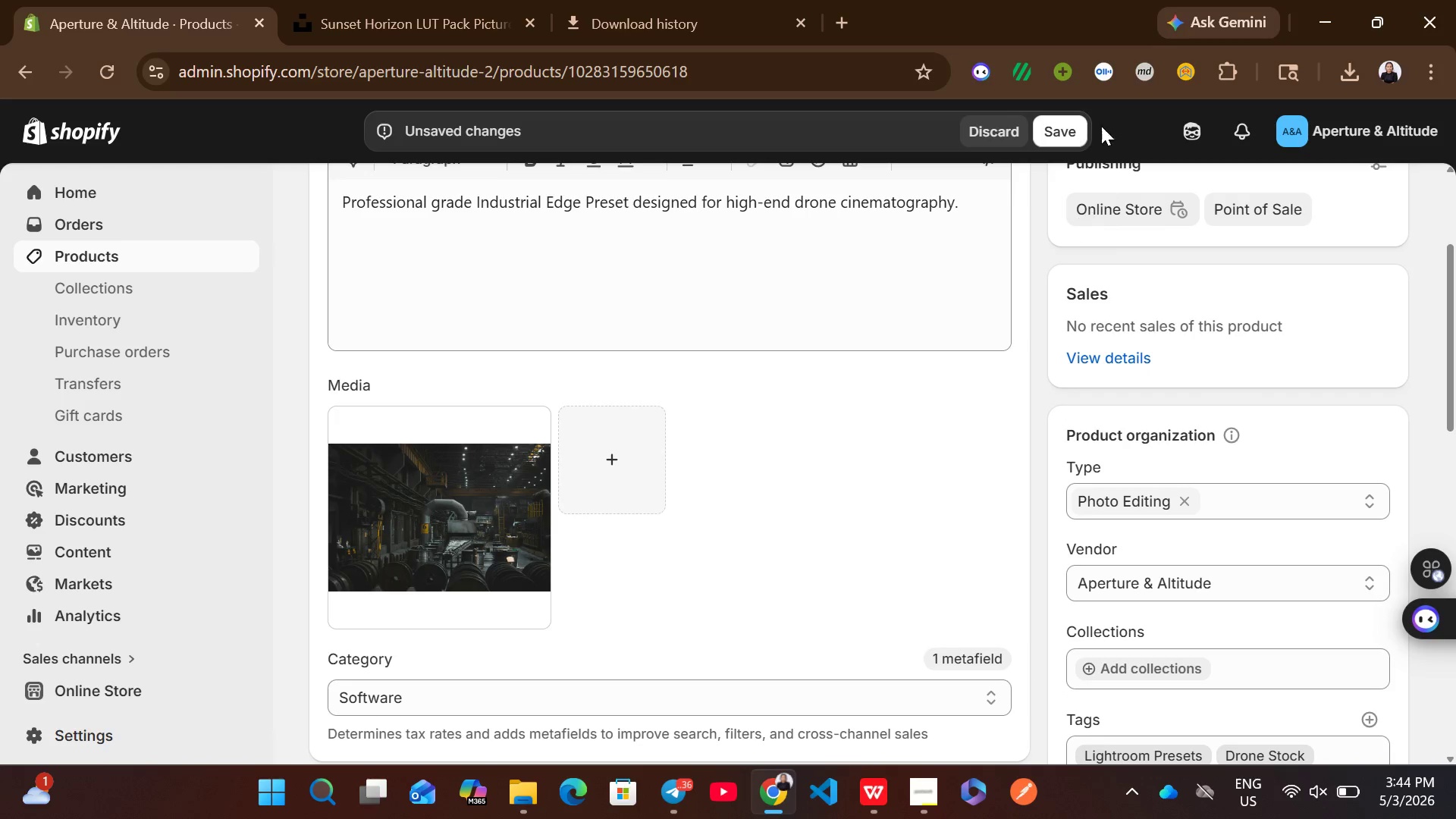 
left_click([1066, 130])
 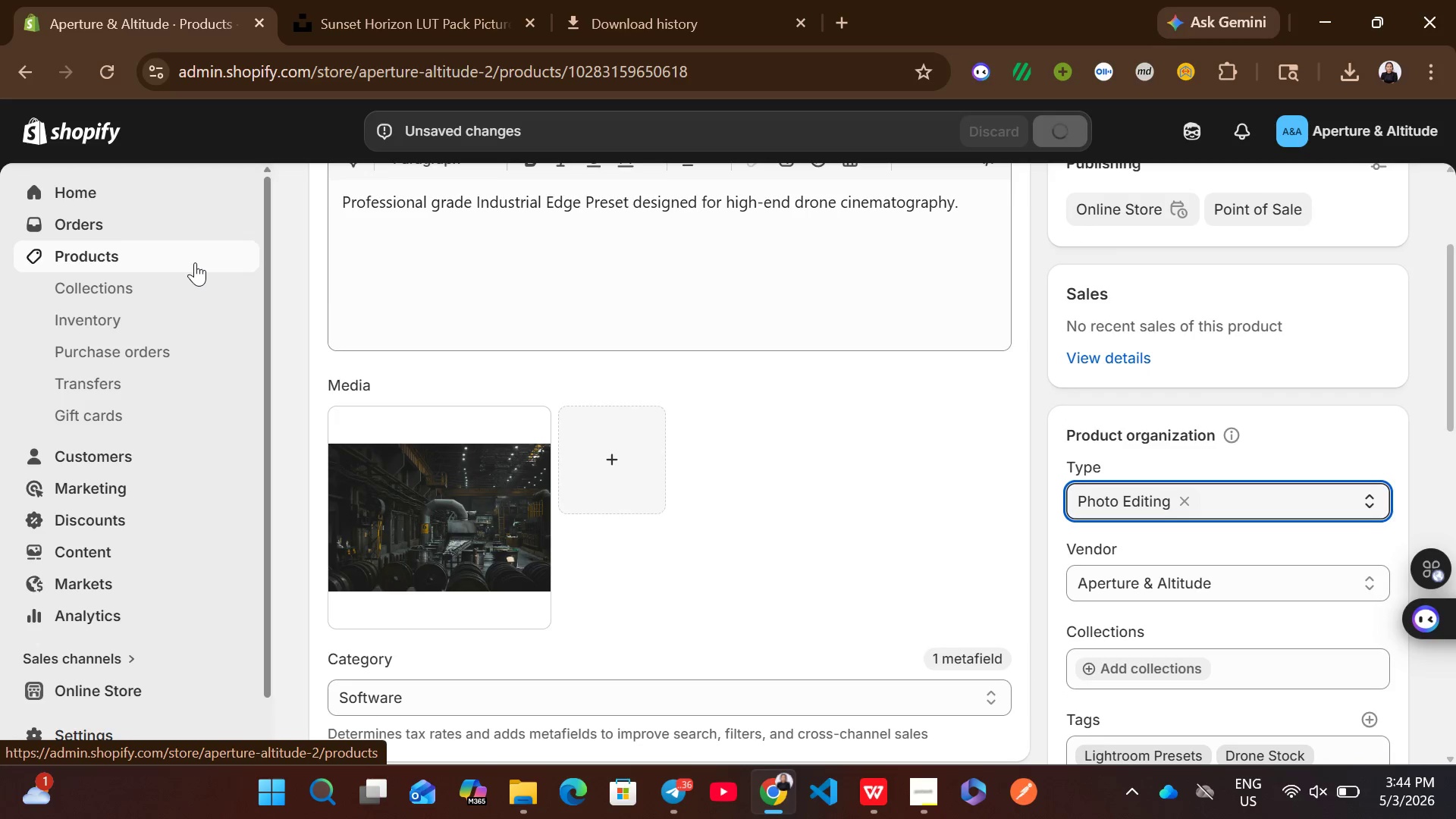 
left_click([195, 262])
 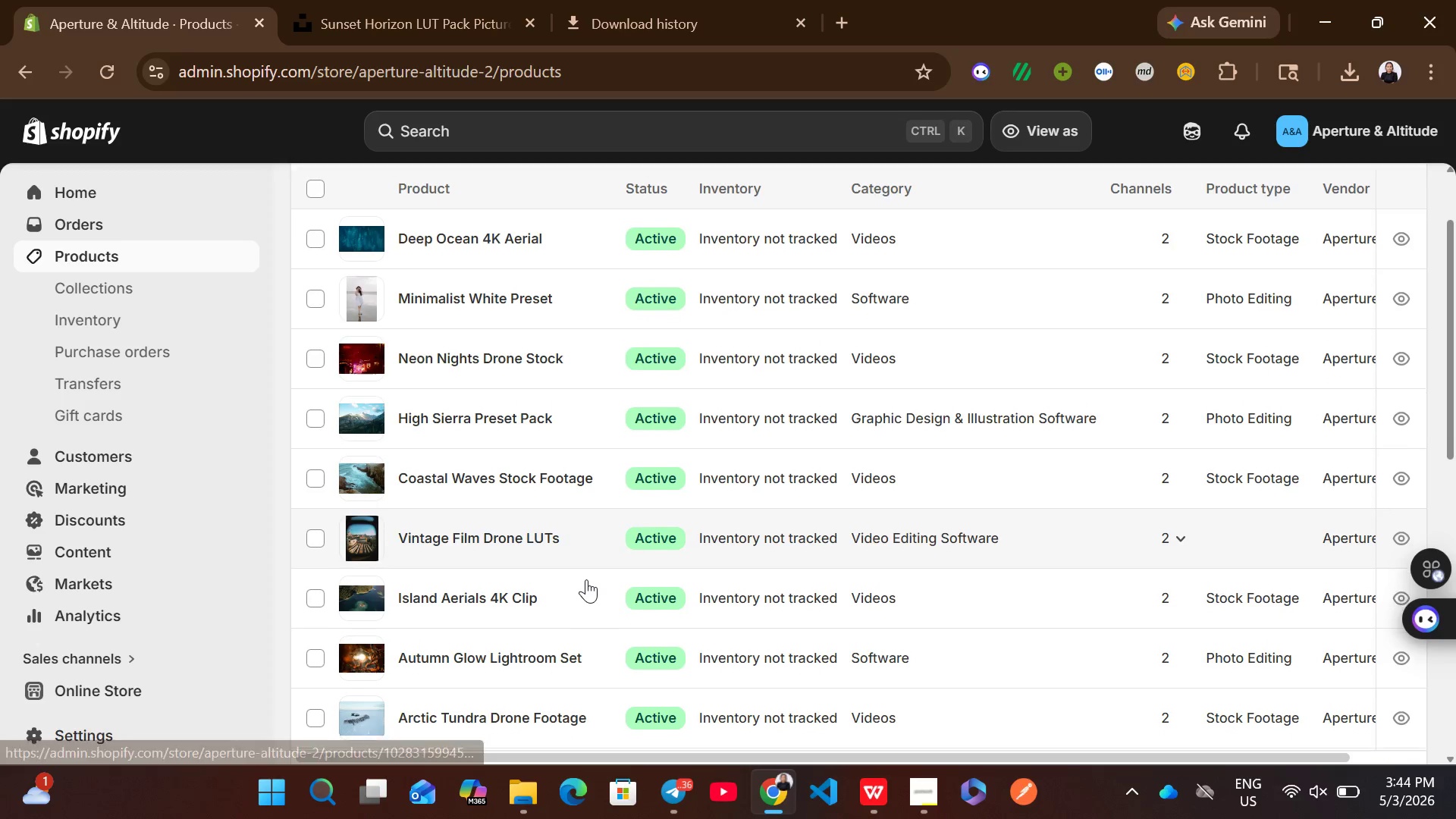 
wait(6.48)
 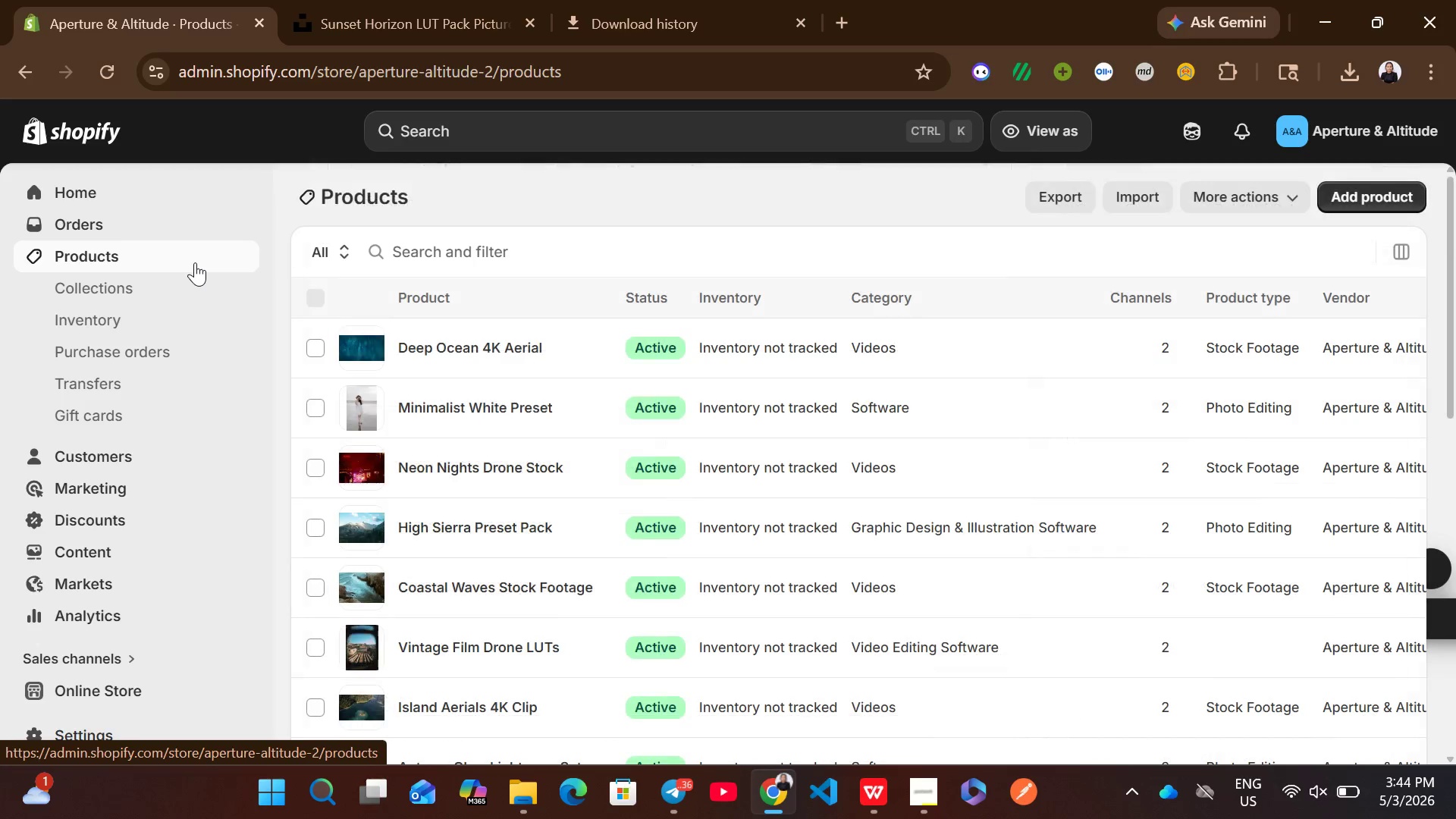 
left_click([1067, 551])
 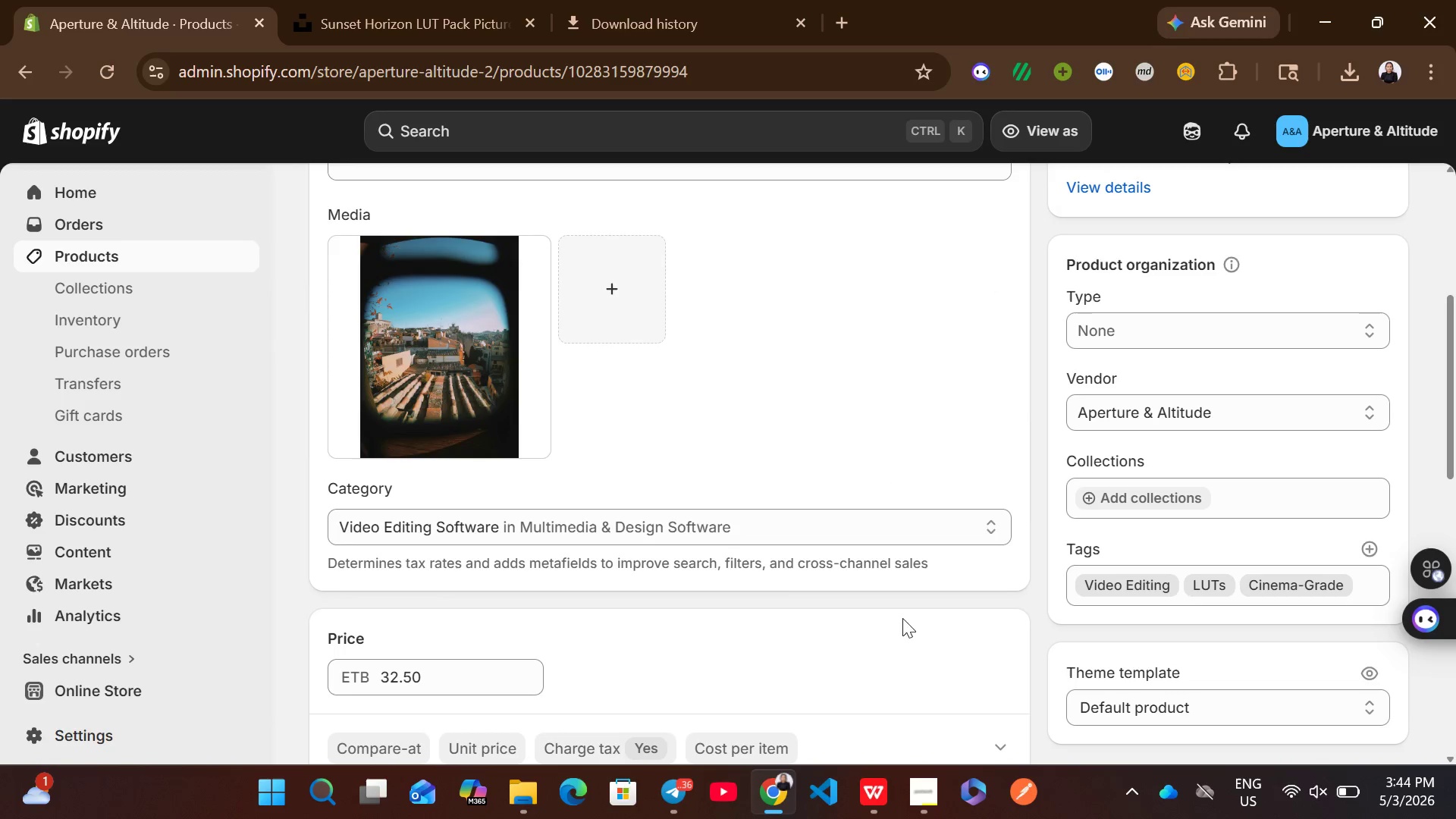 
wait(5.86)
 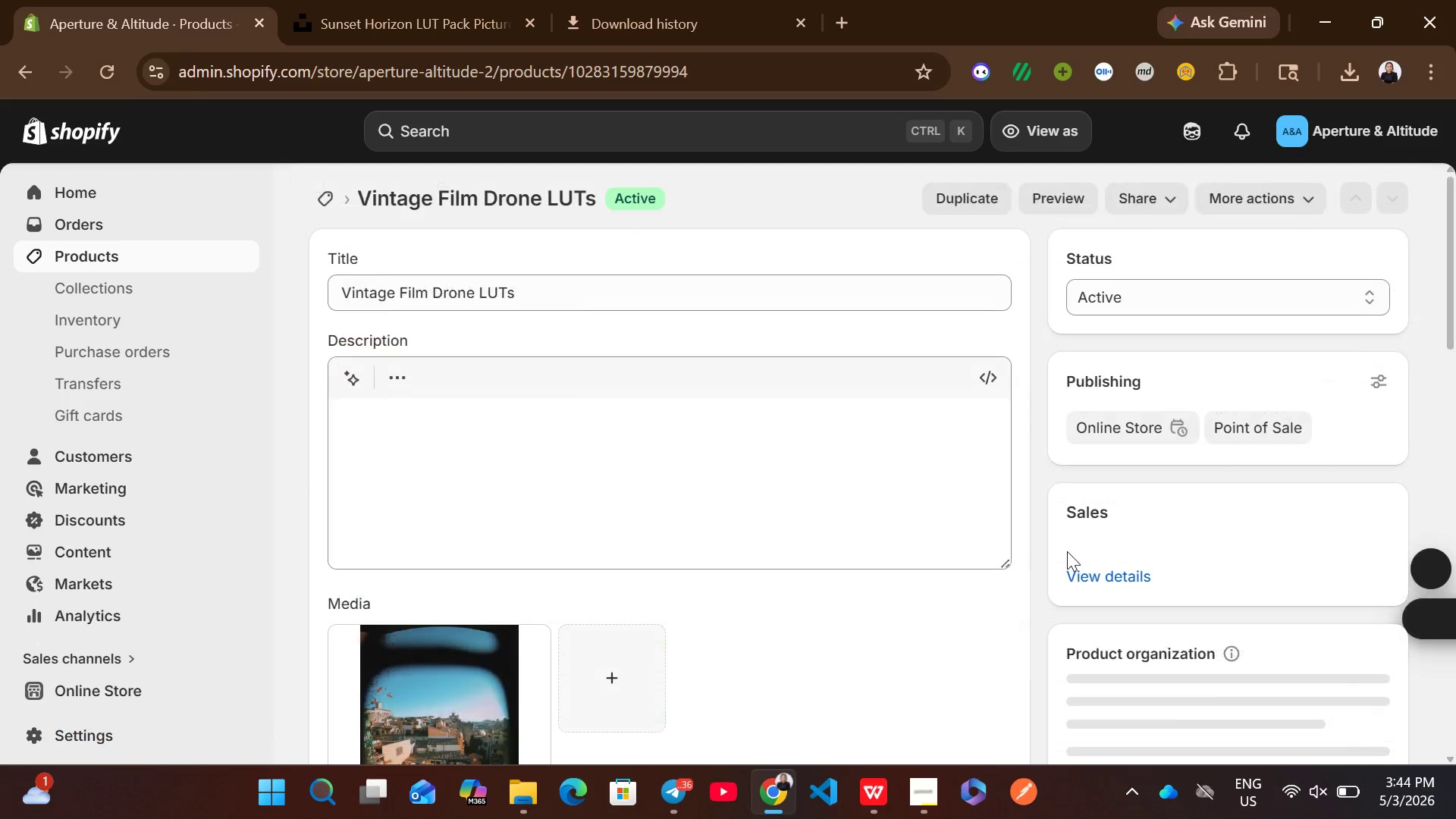 
left_click([1125, 334])
 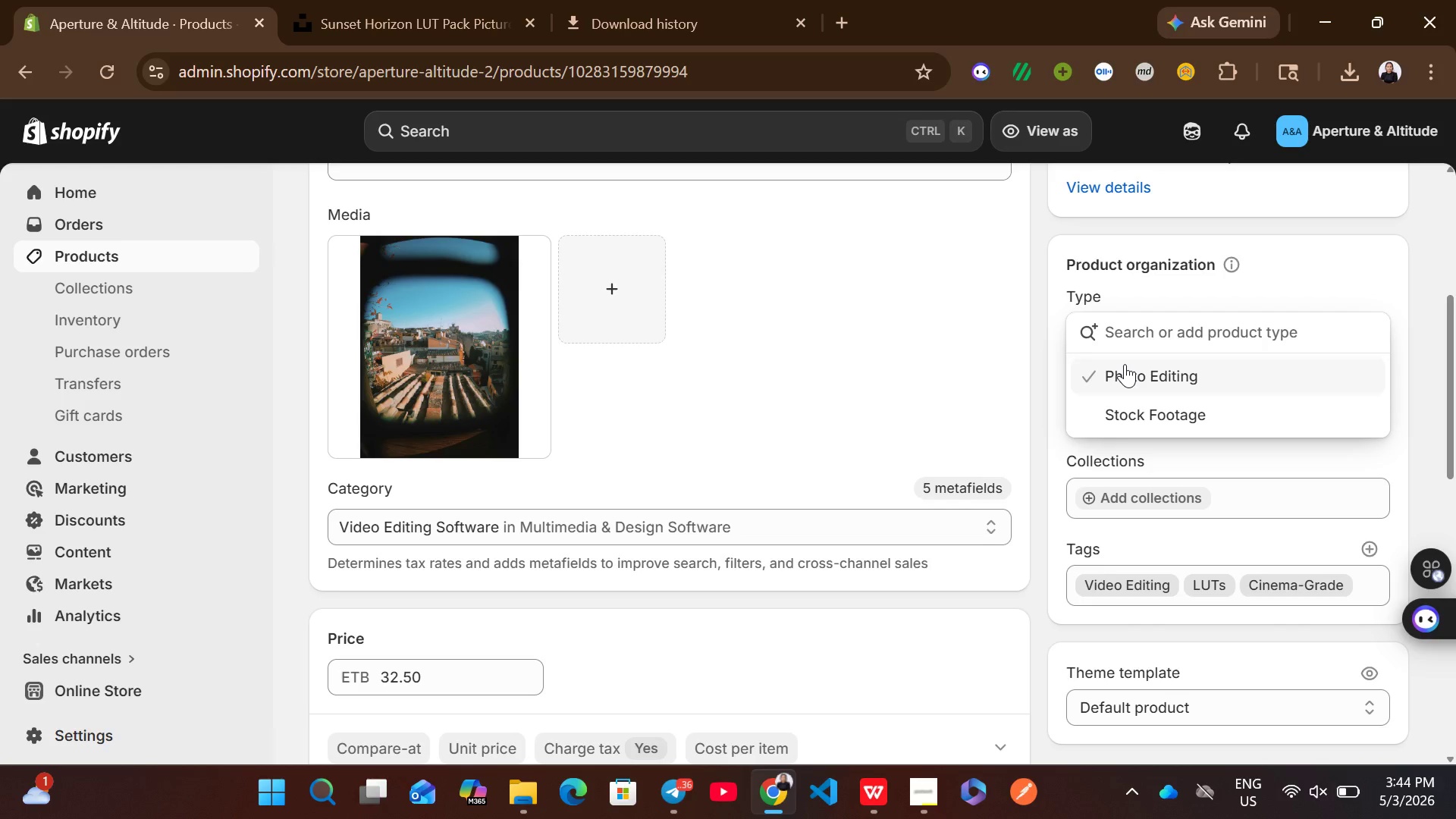 
left_click([1125, 364])
 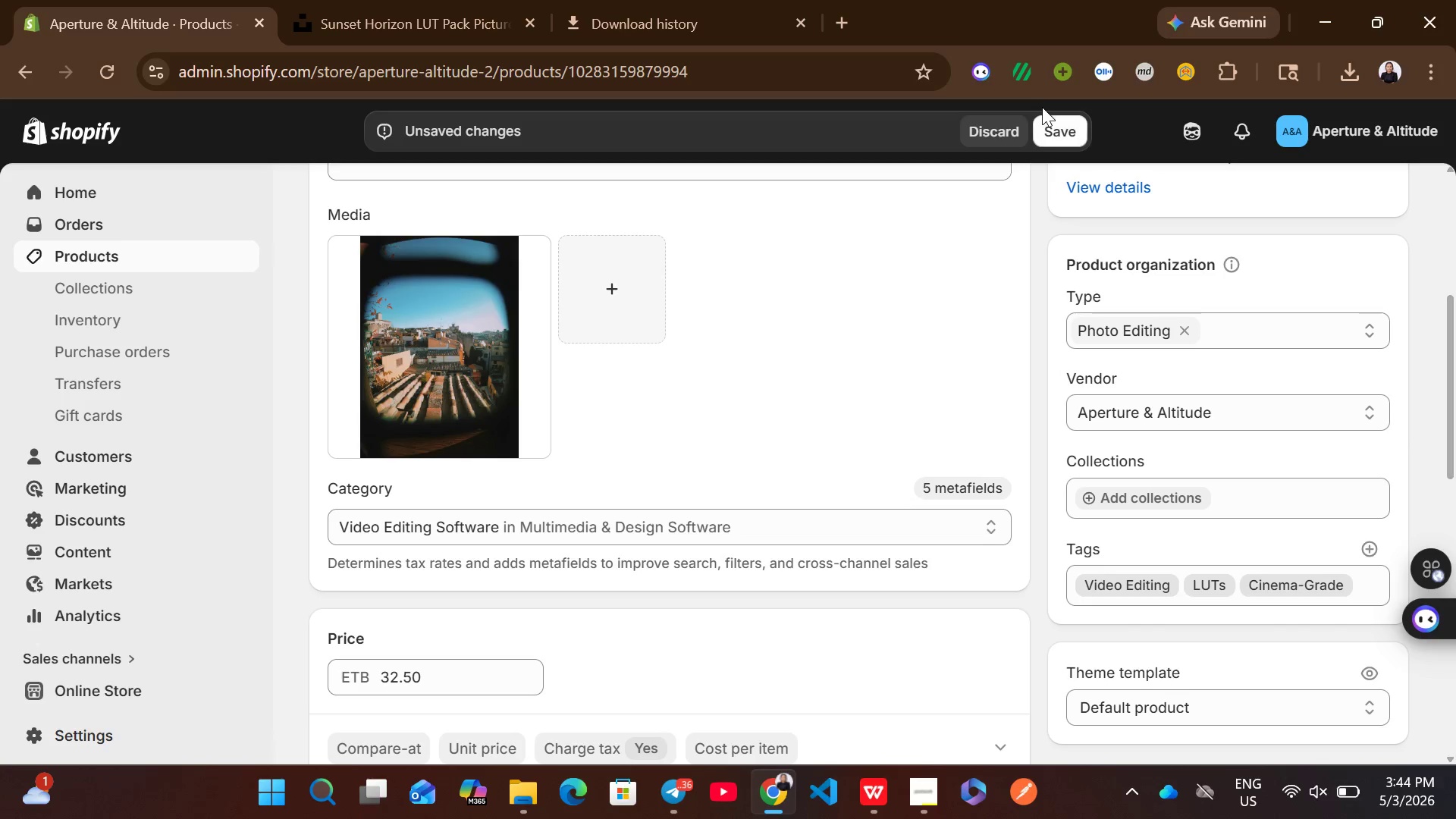 
left_click([1060, 131])
 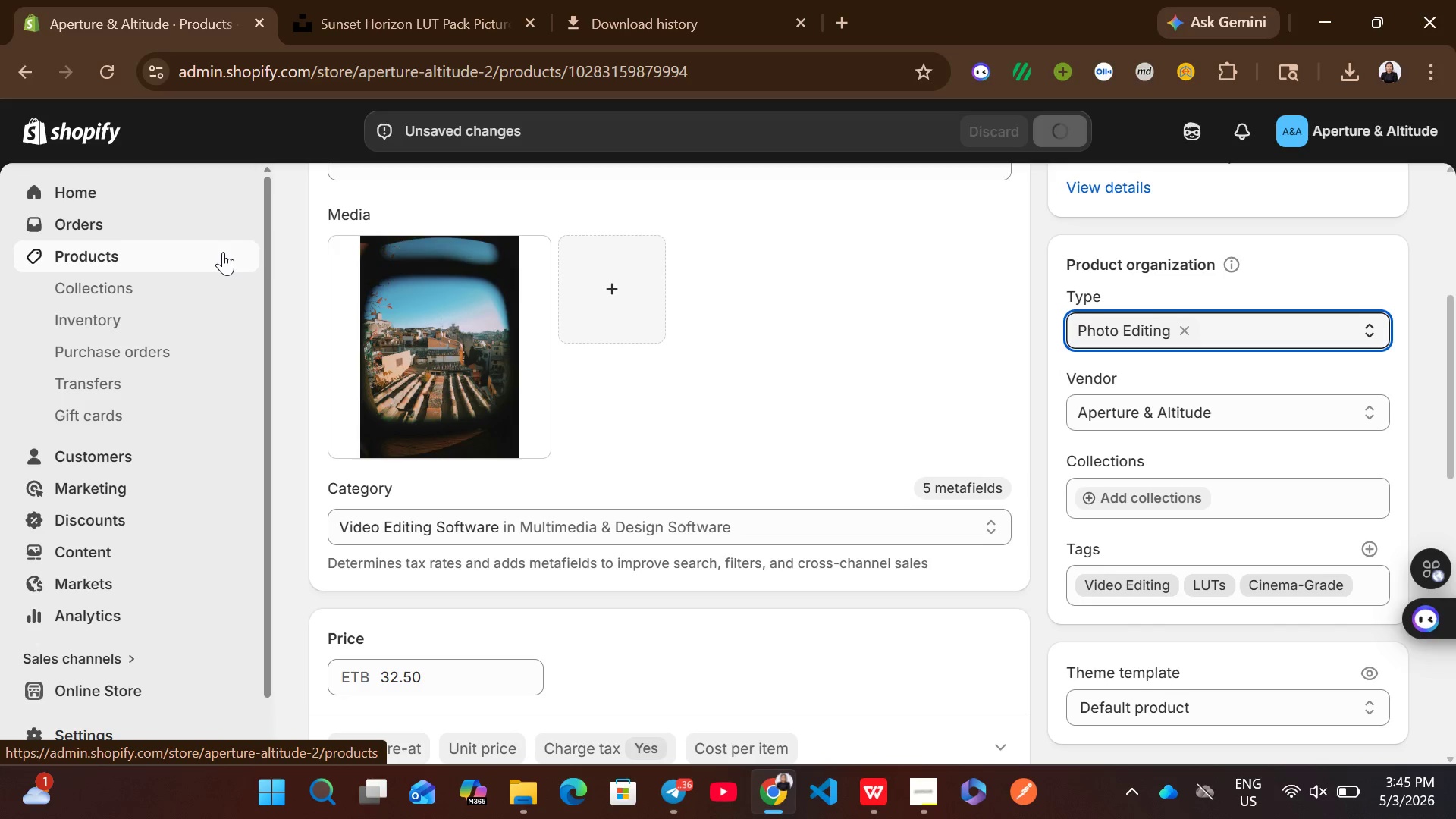 
left_click([223, 252])
 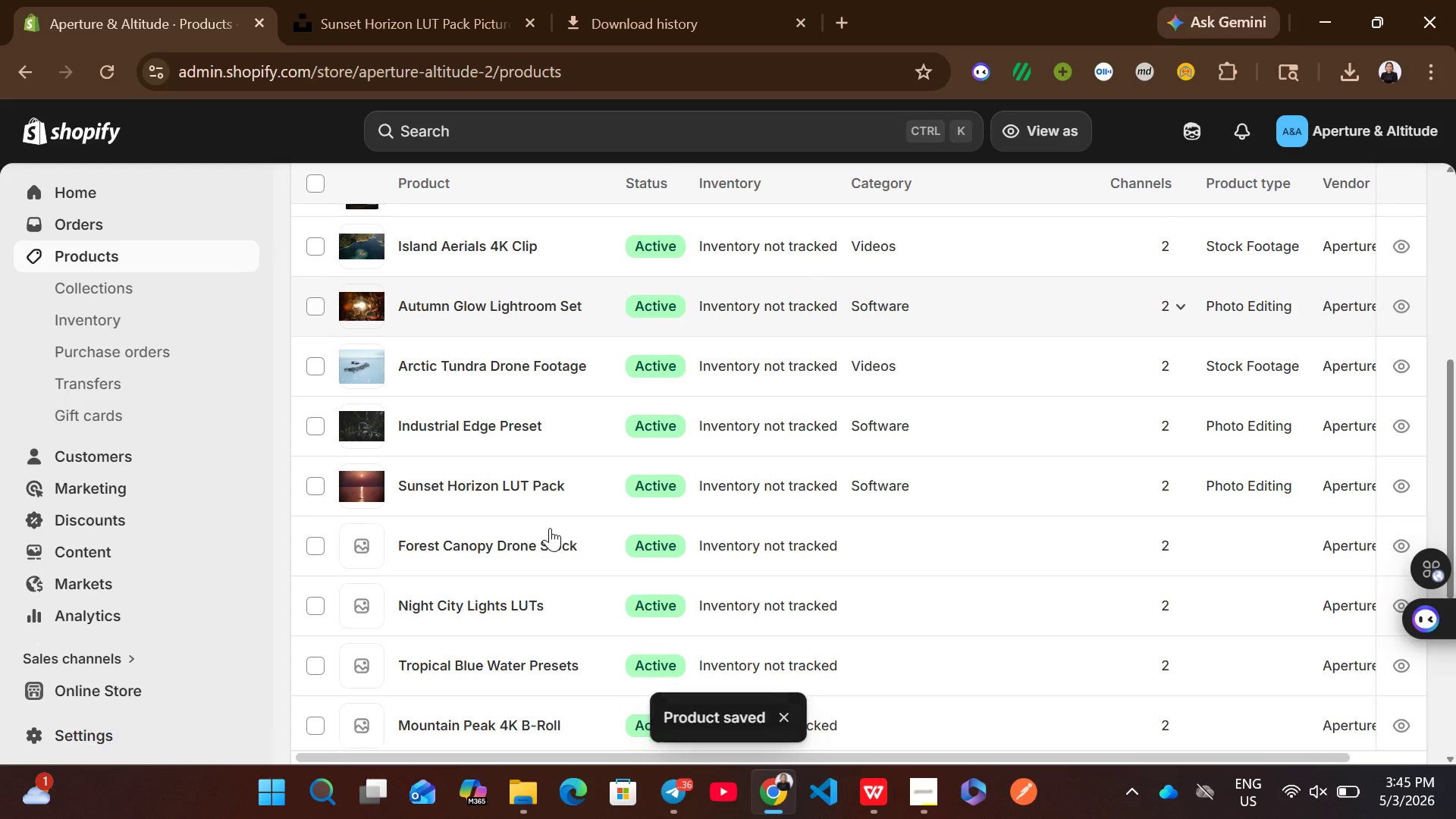 
wait(5.78)
 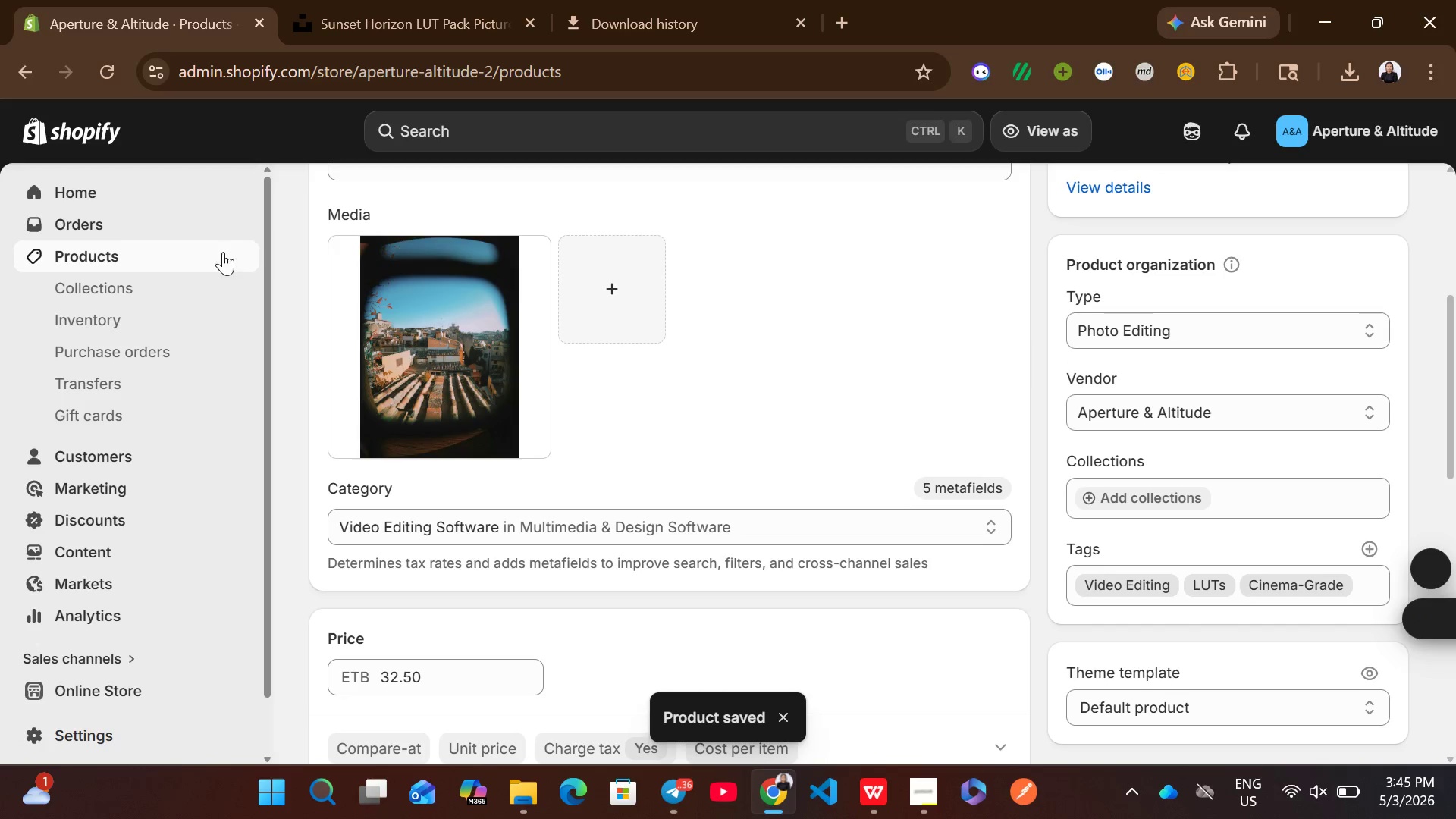 
left_click([888, 315])
 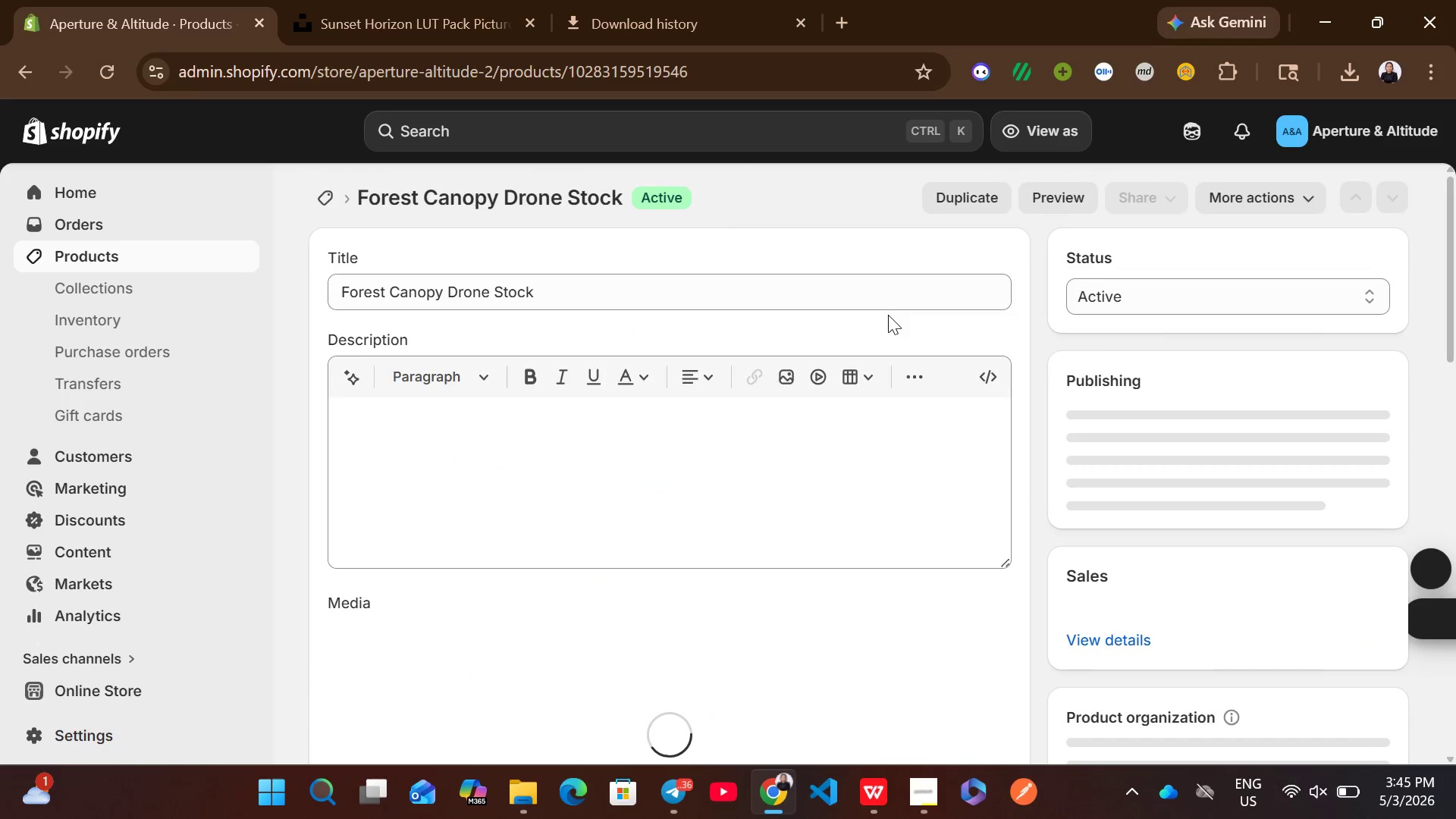 
left_click([698, 503])
 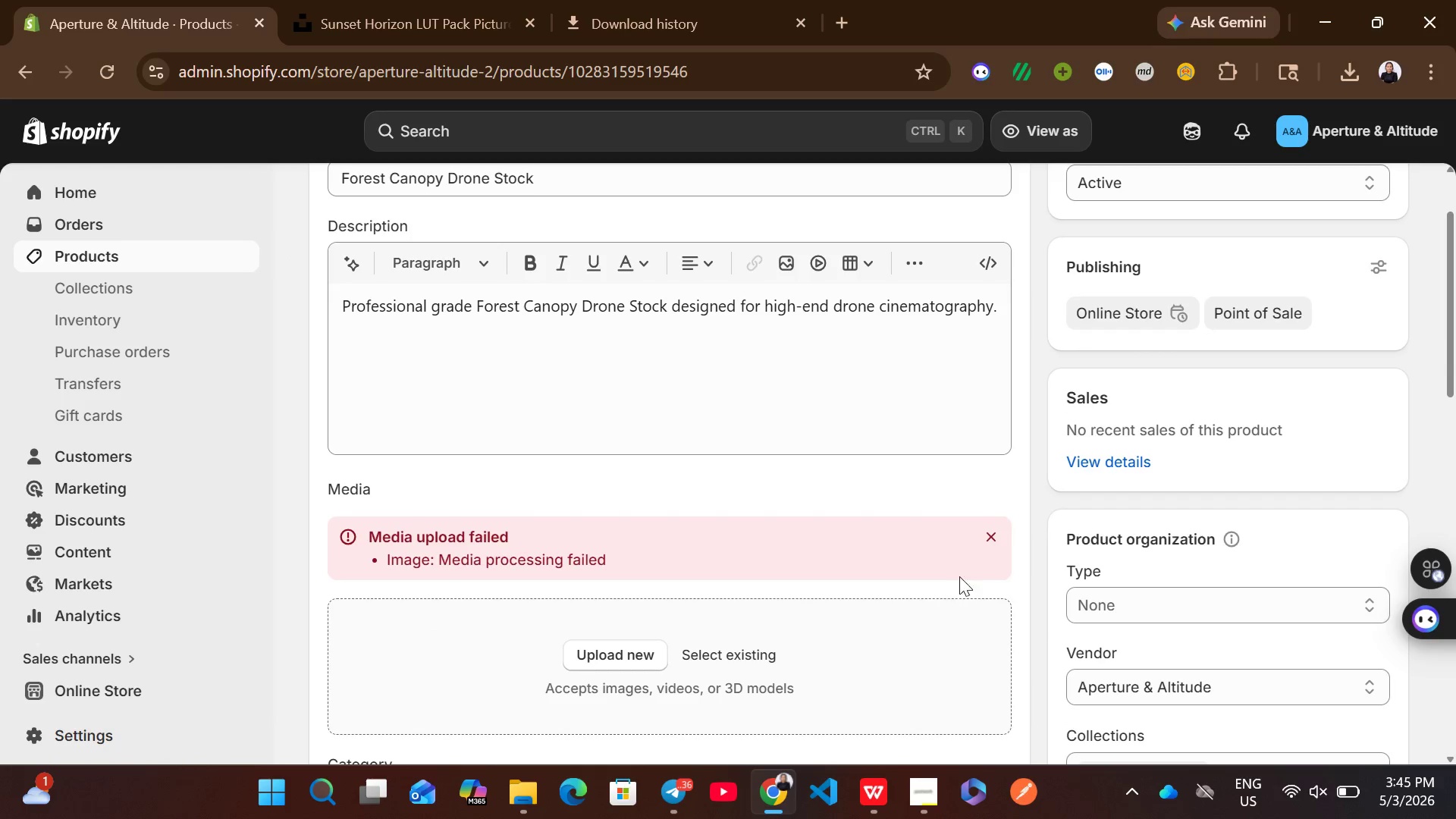 
left_click([996, 535])
 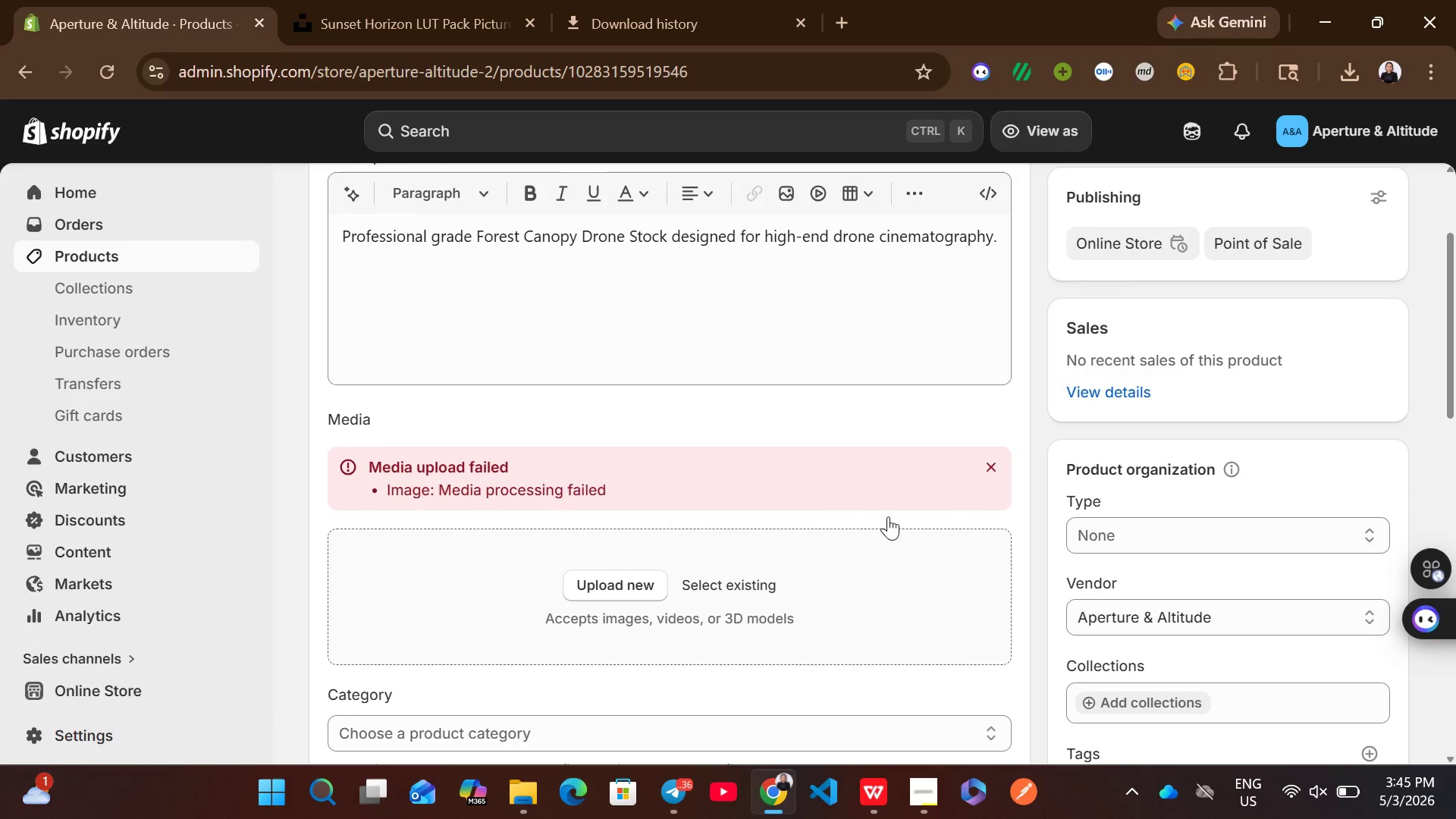 
left_click([994, 457])
 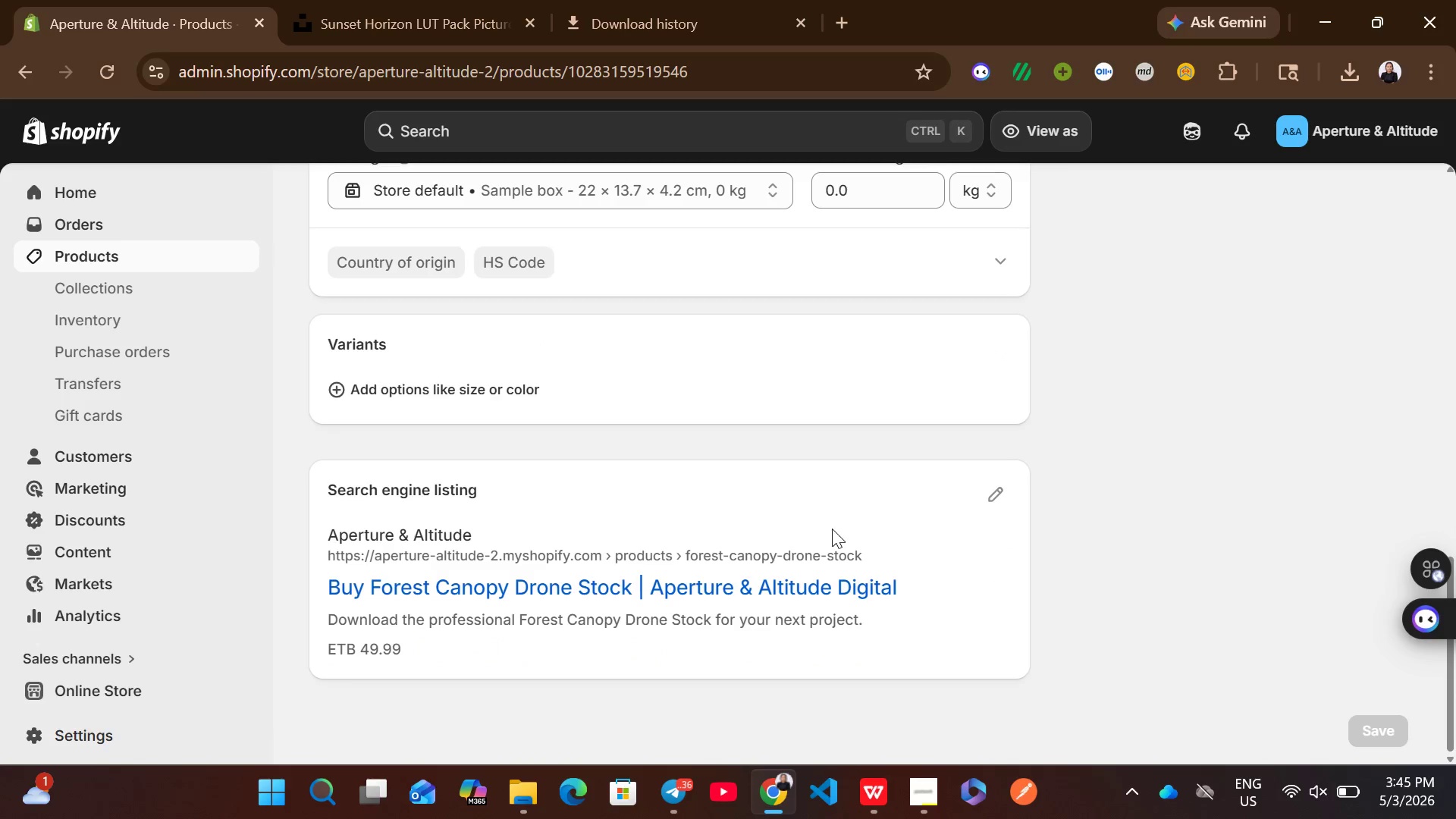 
left_click([999, 494])
 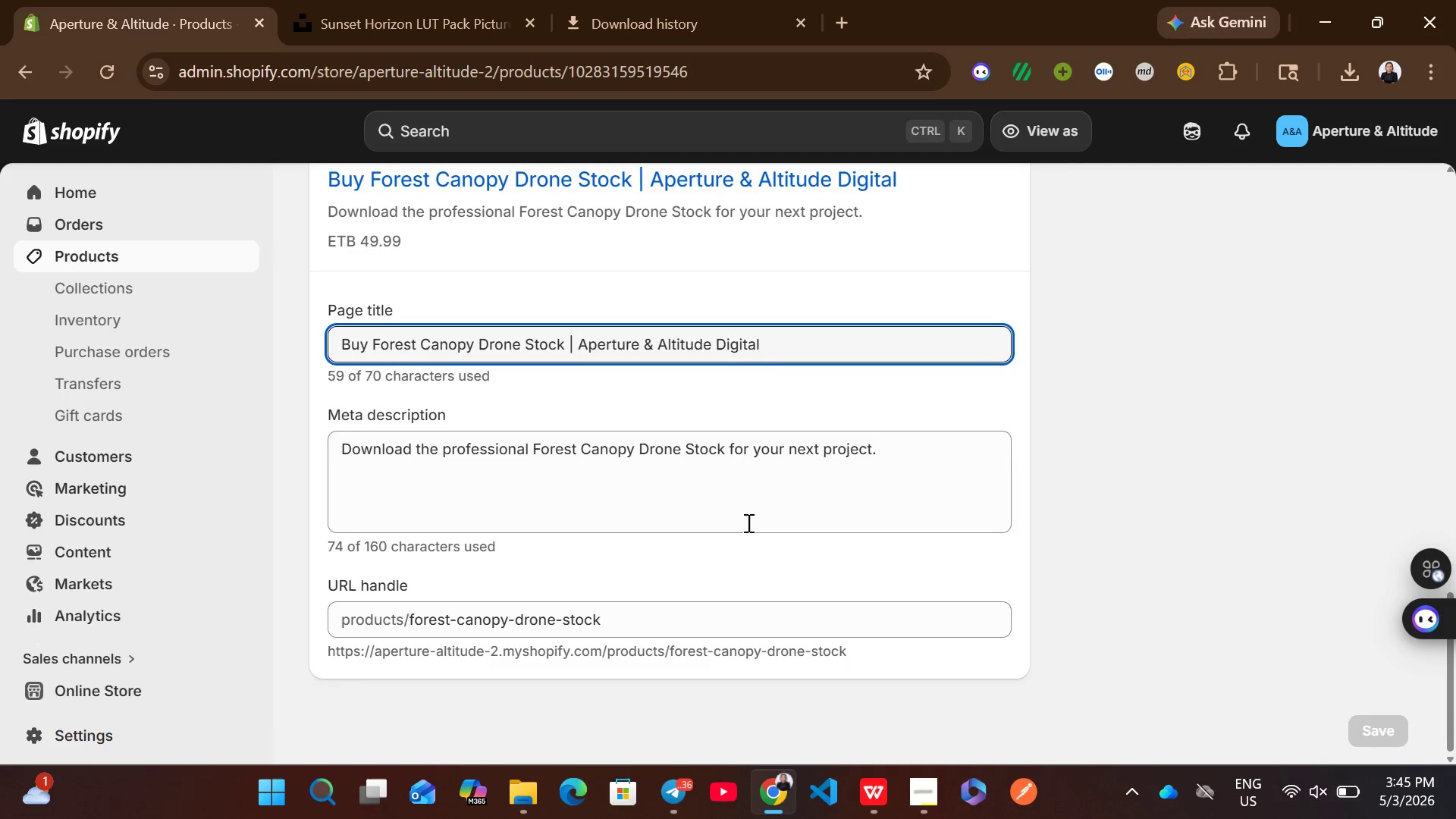 
left_click([677, 485])
 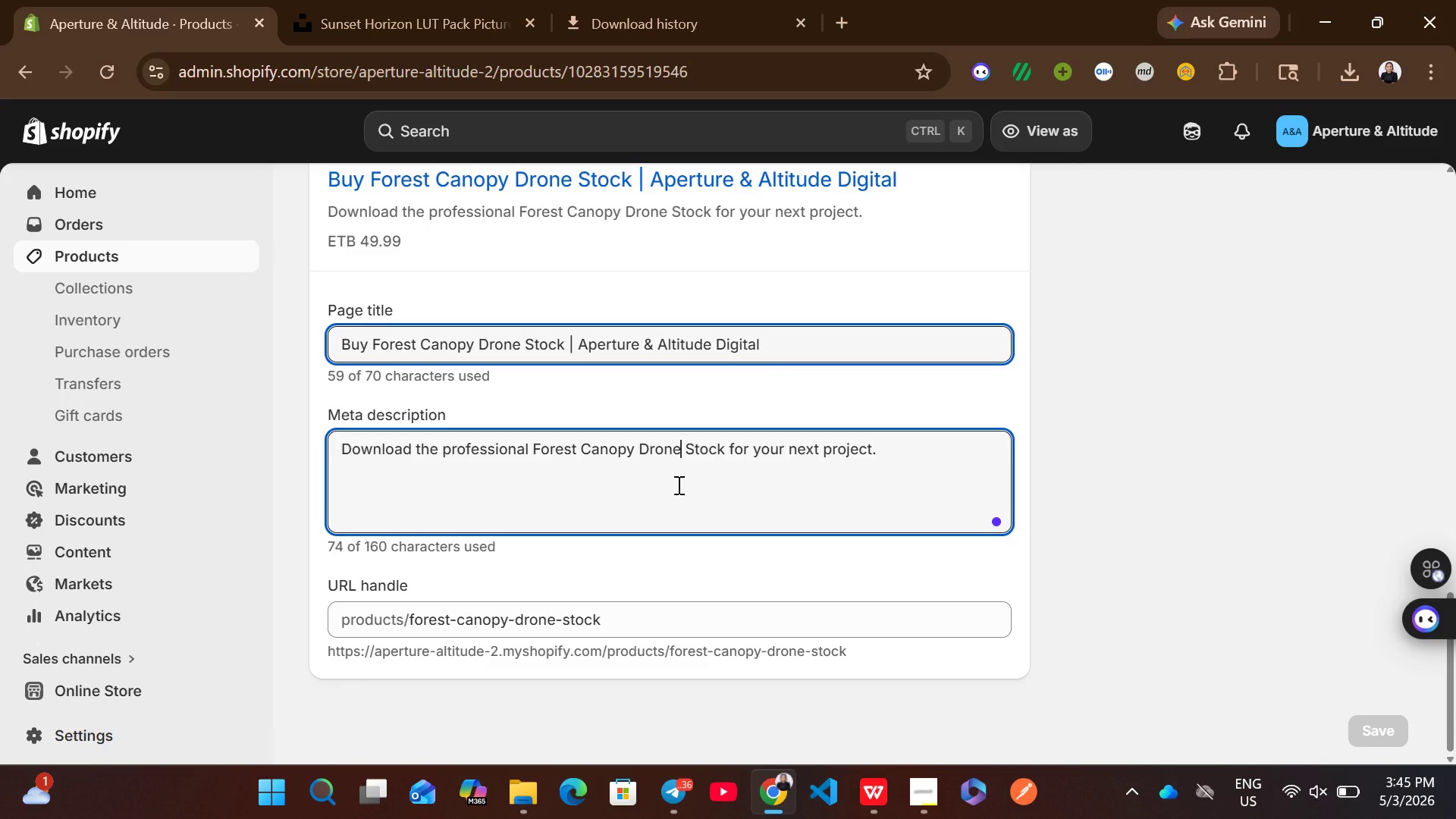 
key(Control+A)
 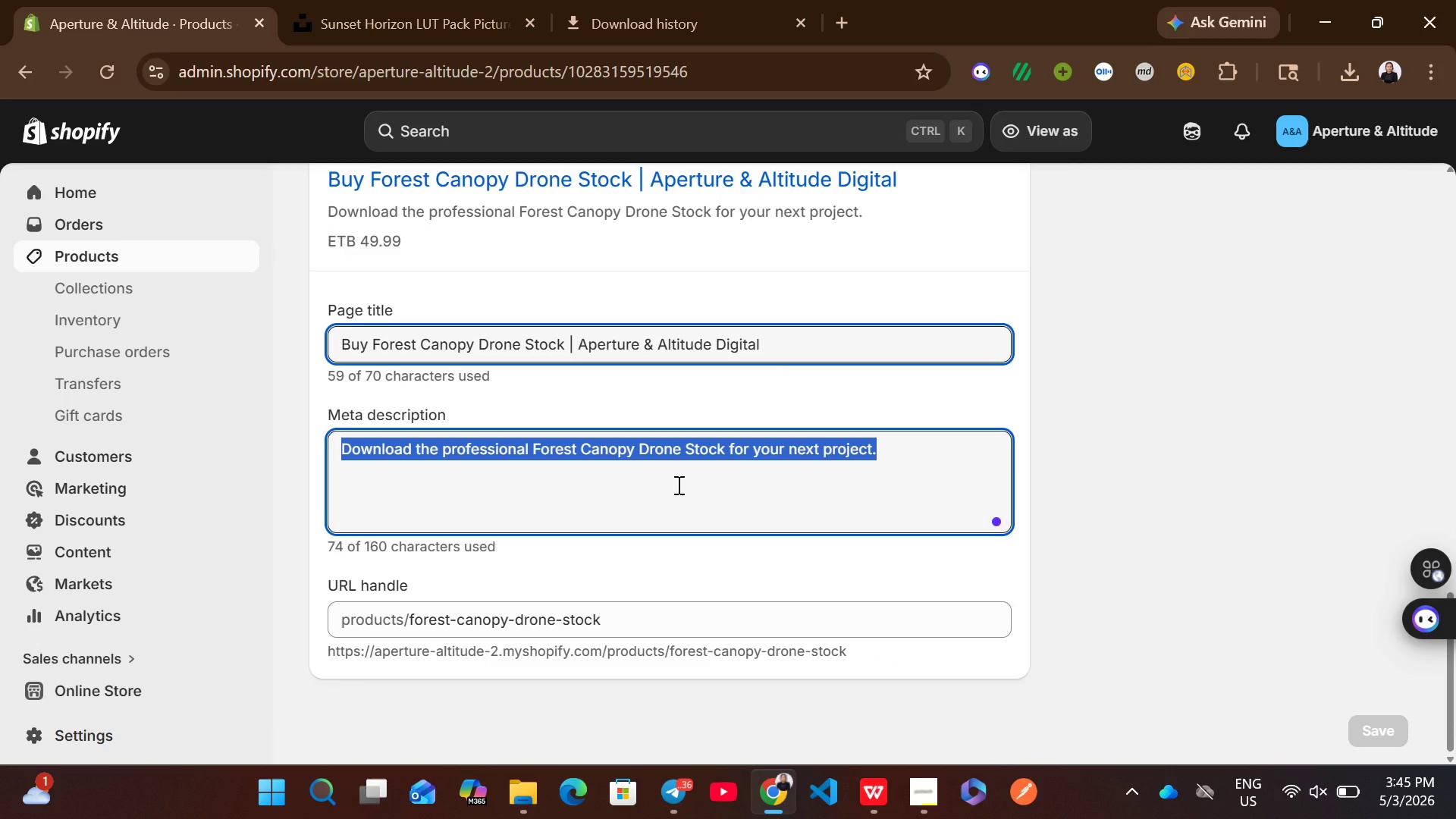 
type(Elevate your story )
key(Backspace)
type(telling with the Forest canopy drone stock. this professional-grade asset is pef)
key(Backspace)
type(rfect for drone photographers and )
 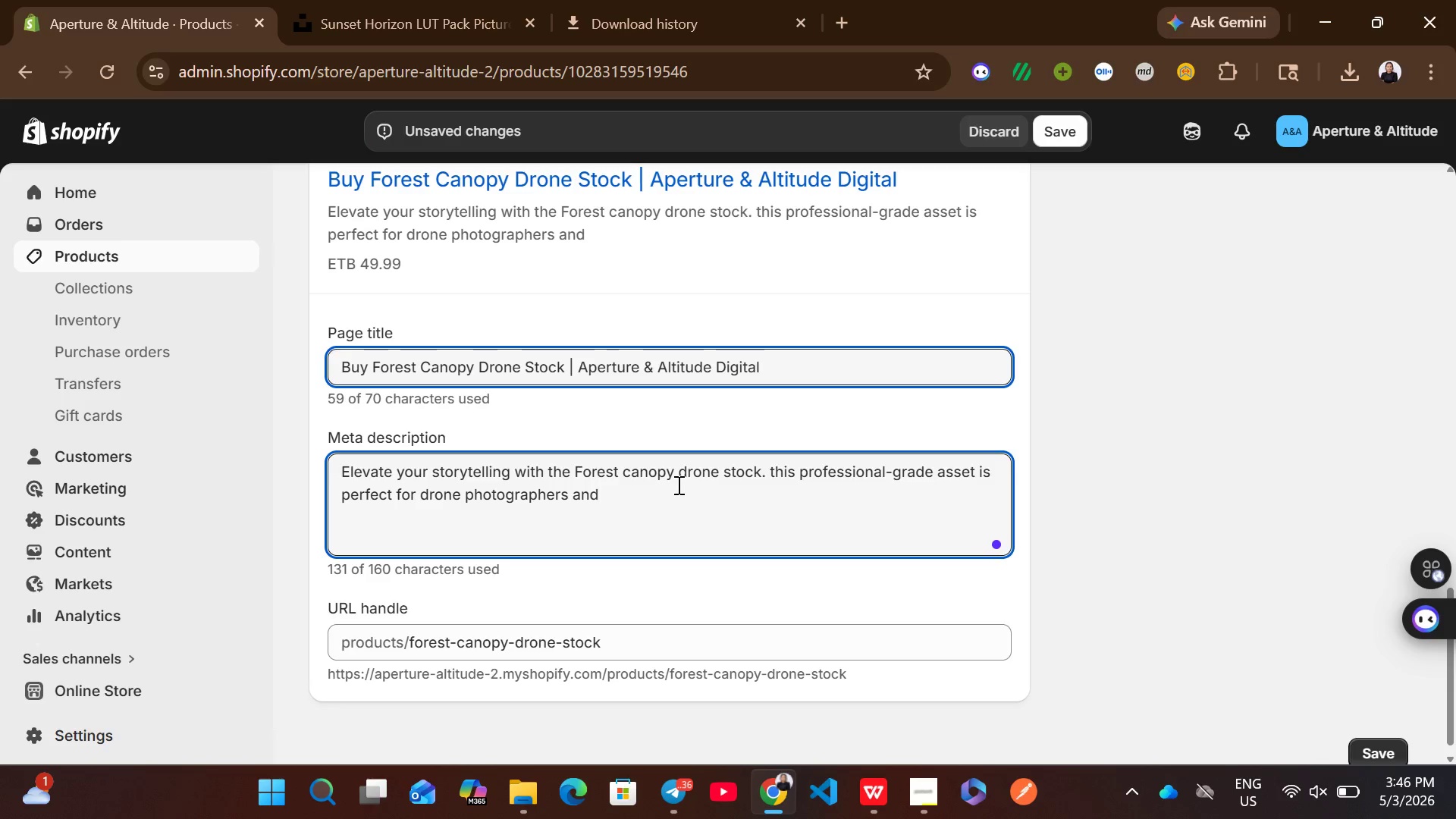 
wait(5.01)
 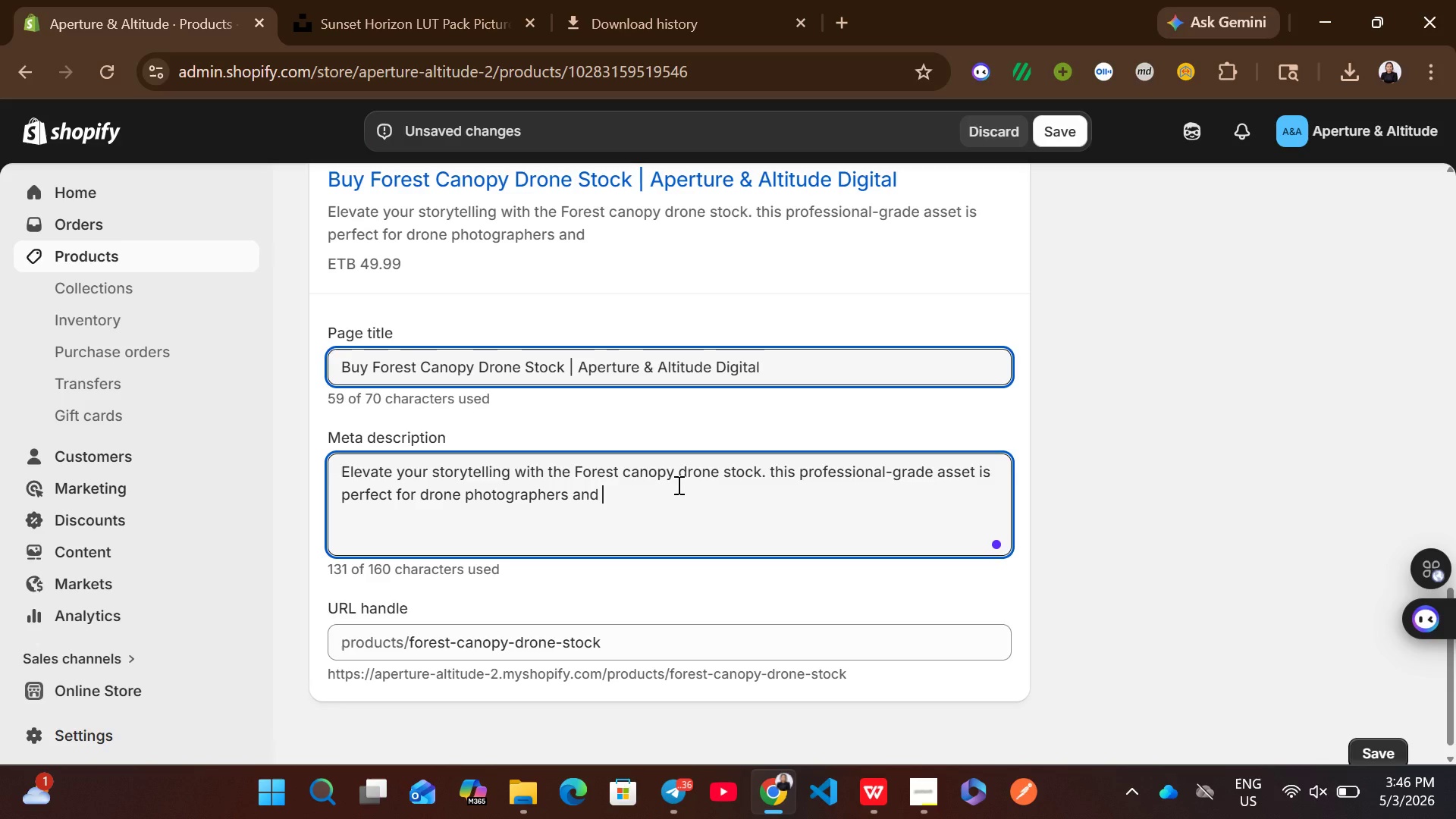 
type(content creators lookinf)
key(Backspace)
type(g for )
 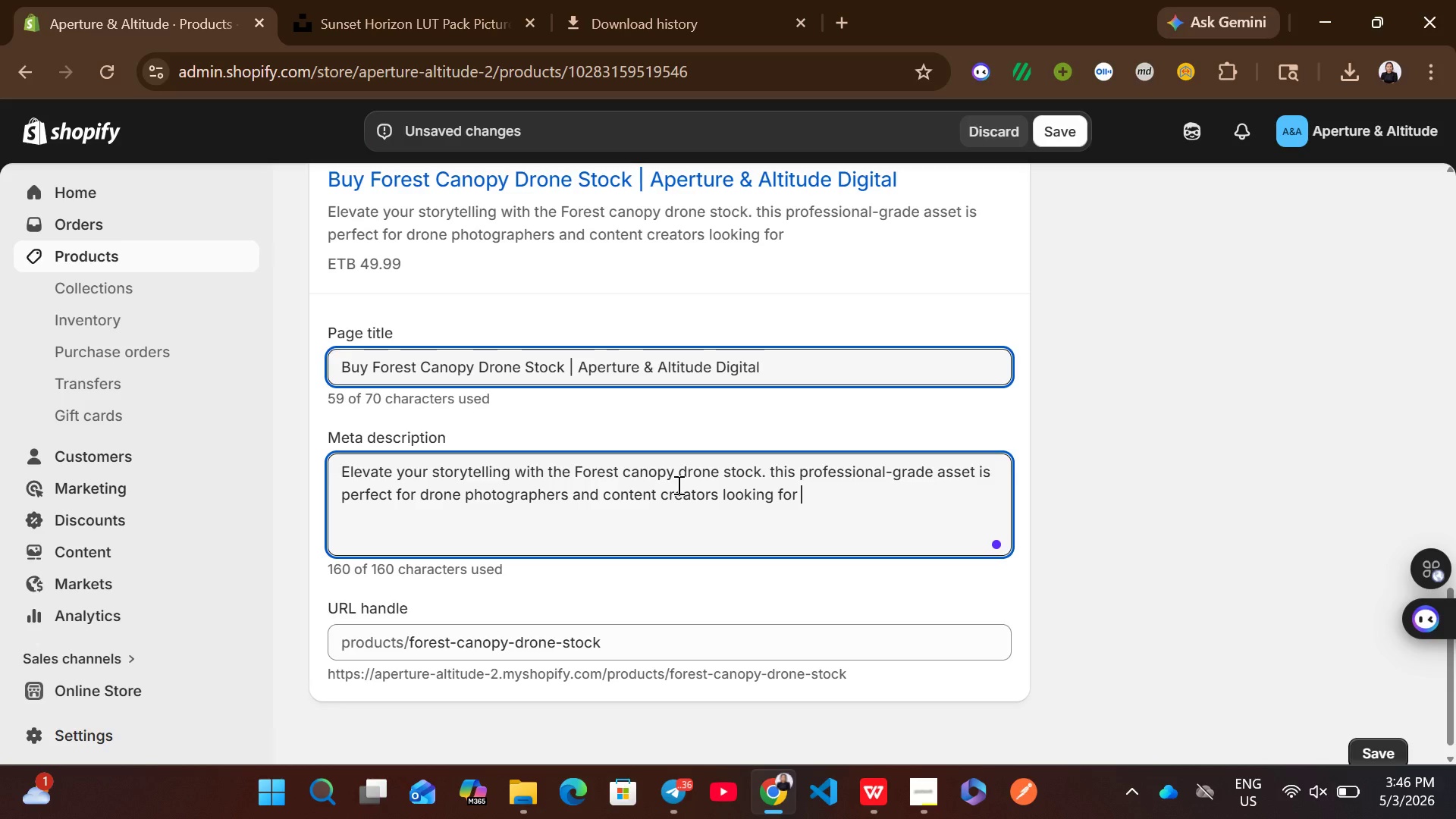 
type(drone stock finish. instant digital download )
 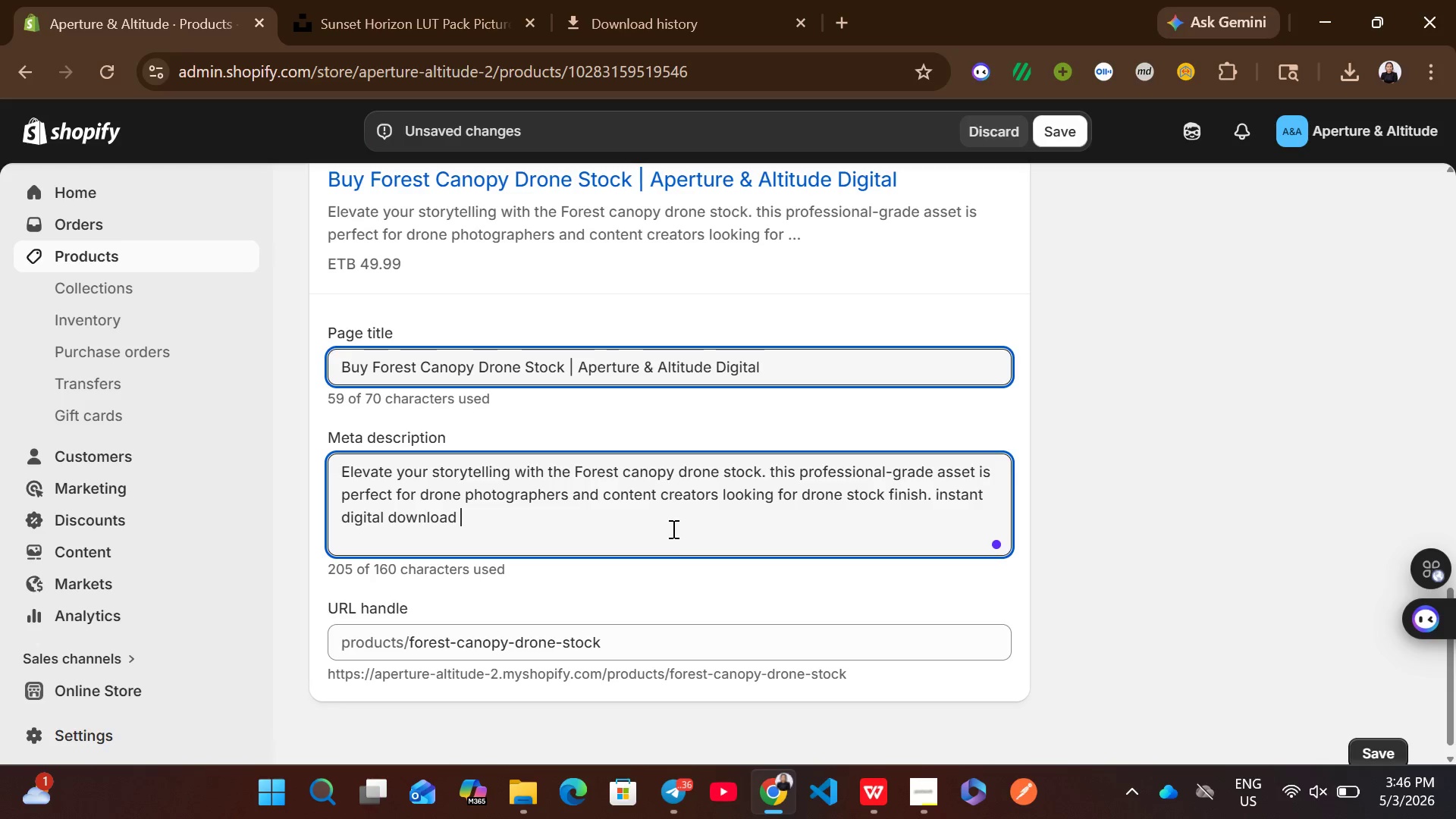 
key(Backspace)
 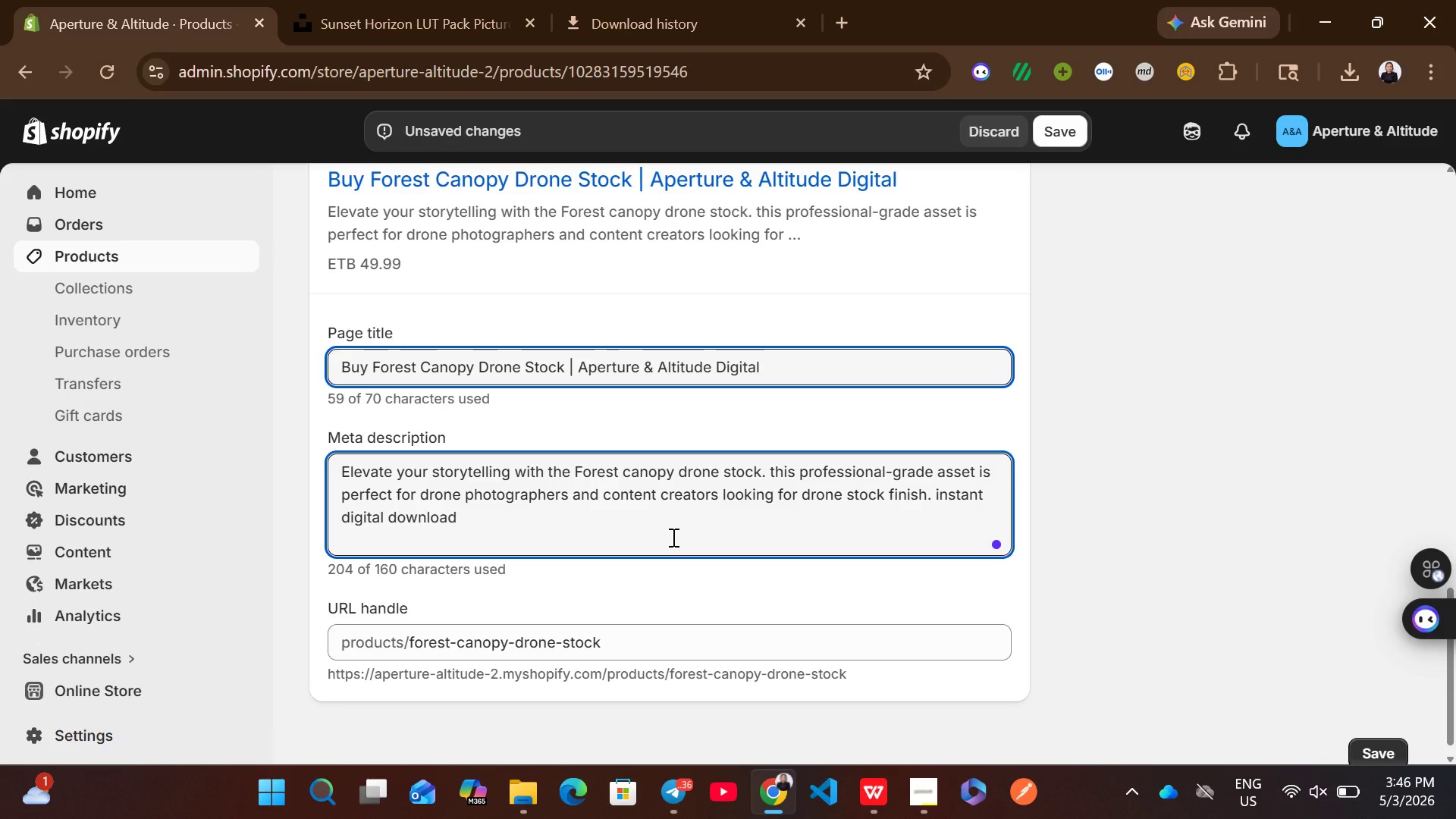 
key(Period)
 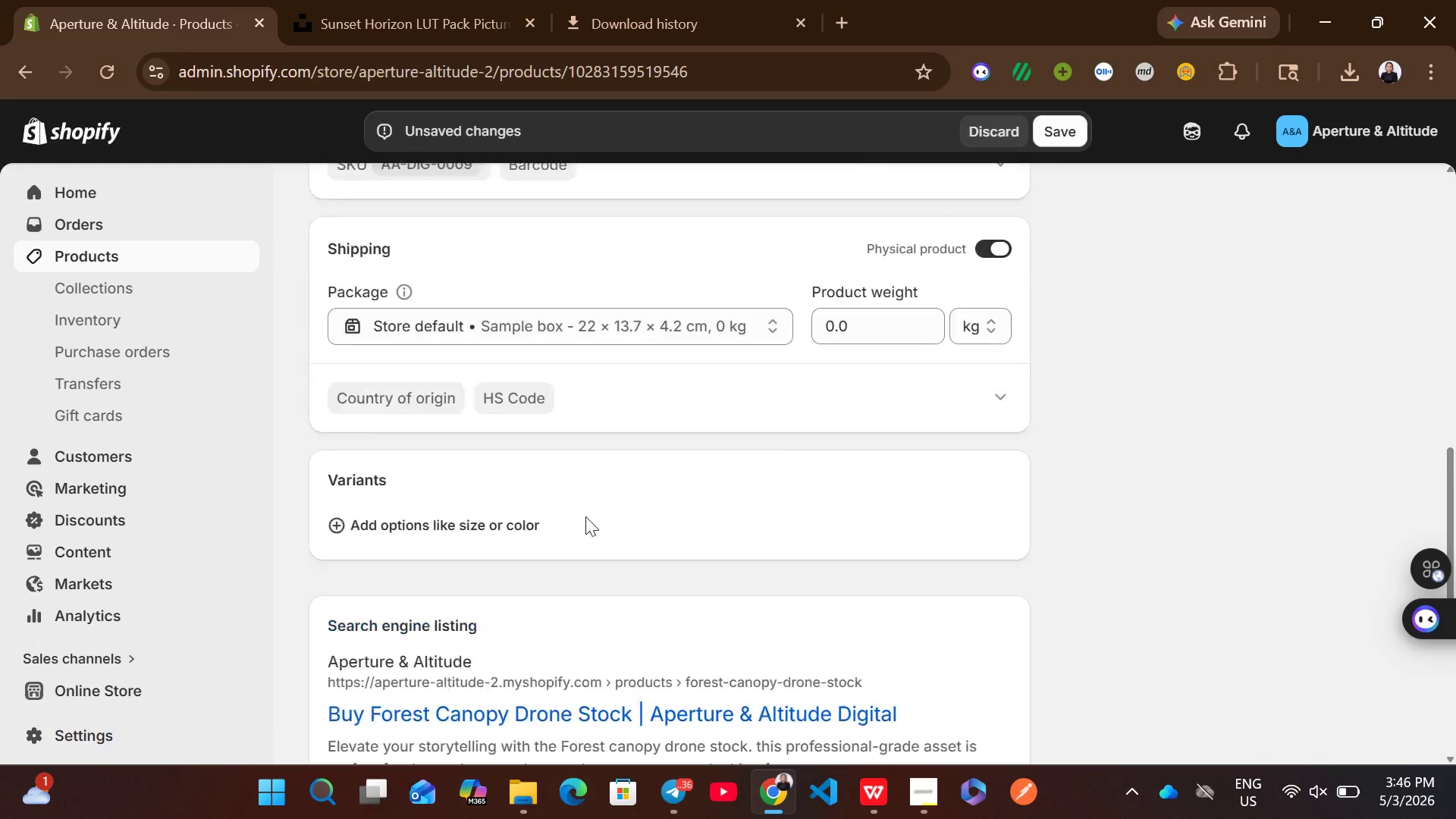 
wait(7.91)
 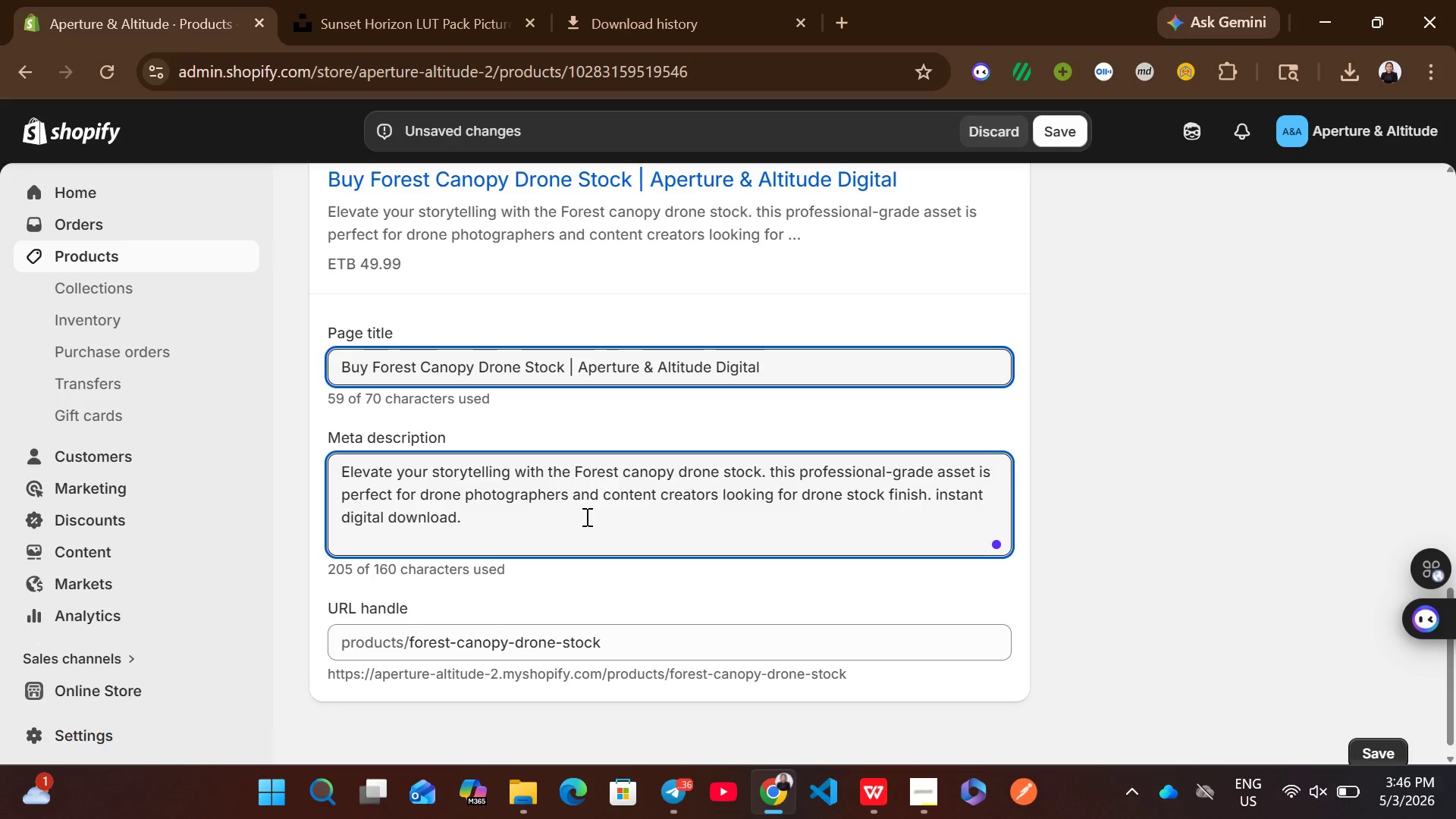 
left_click([975, 640])
 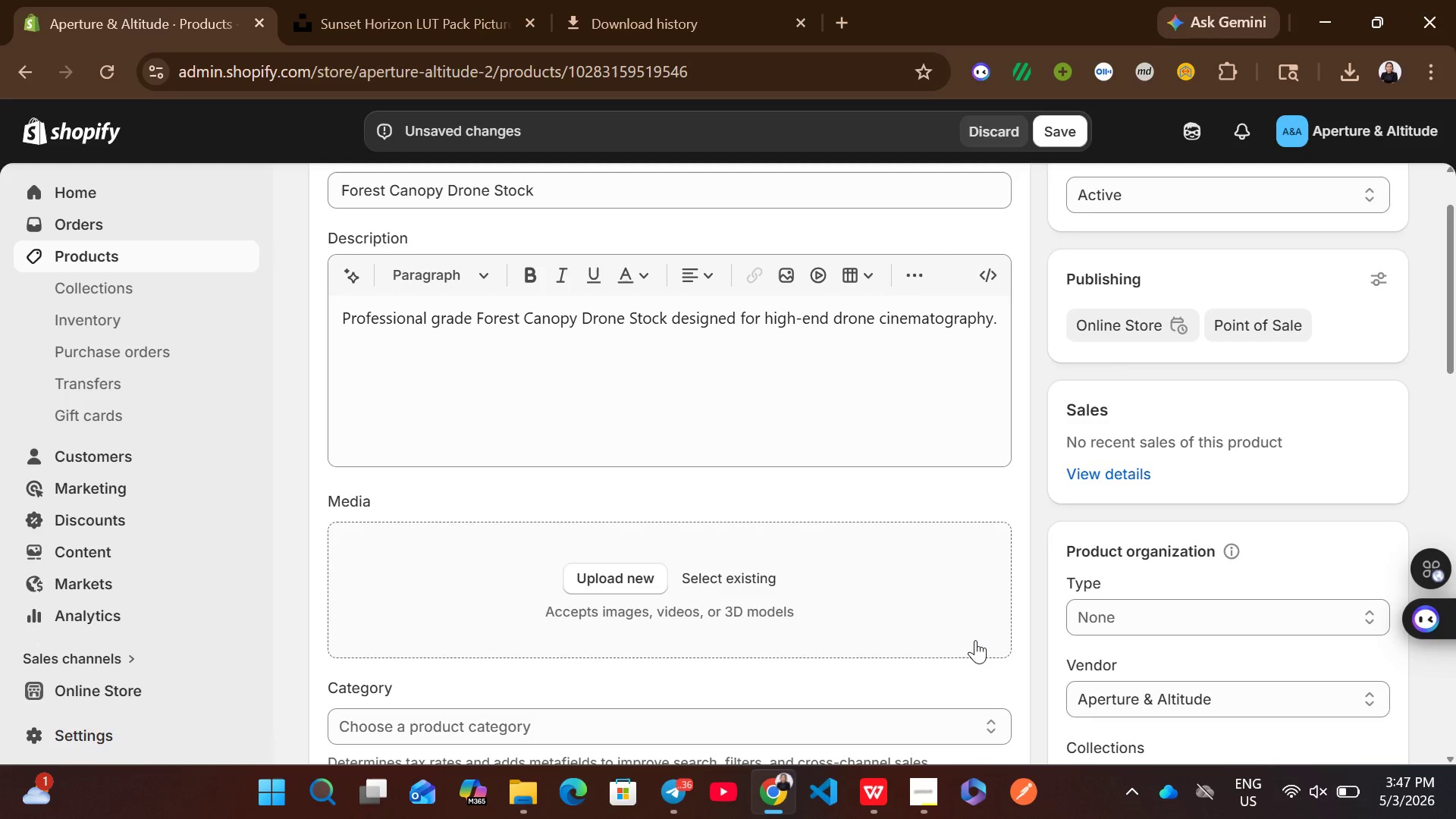 
wait(9.36)
 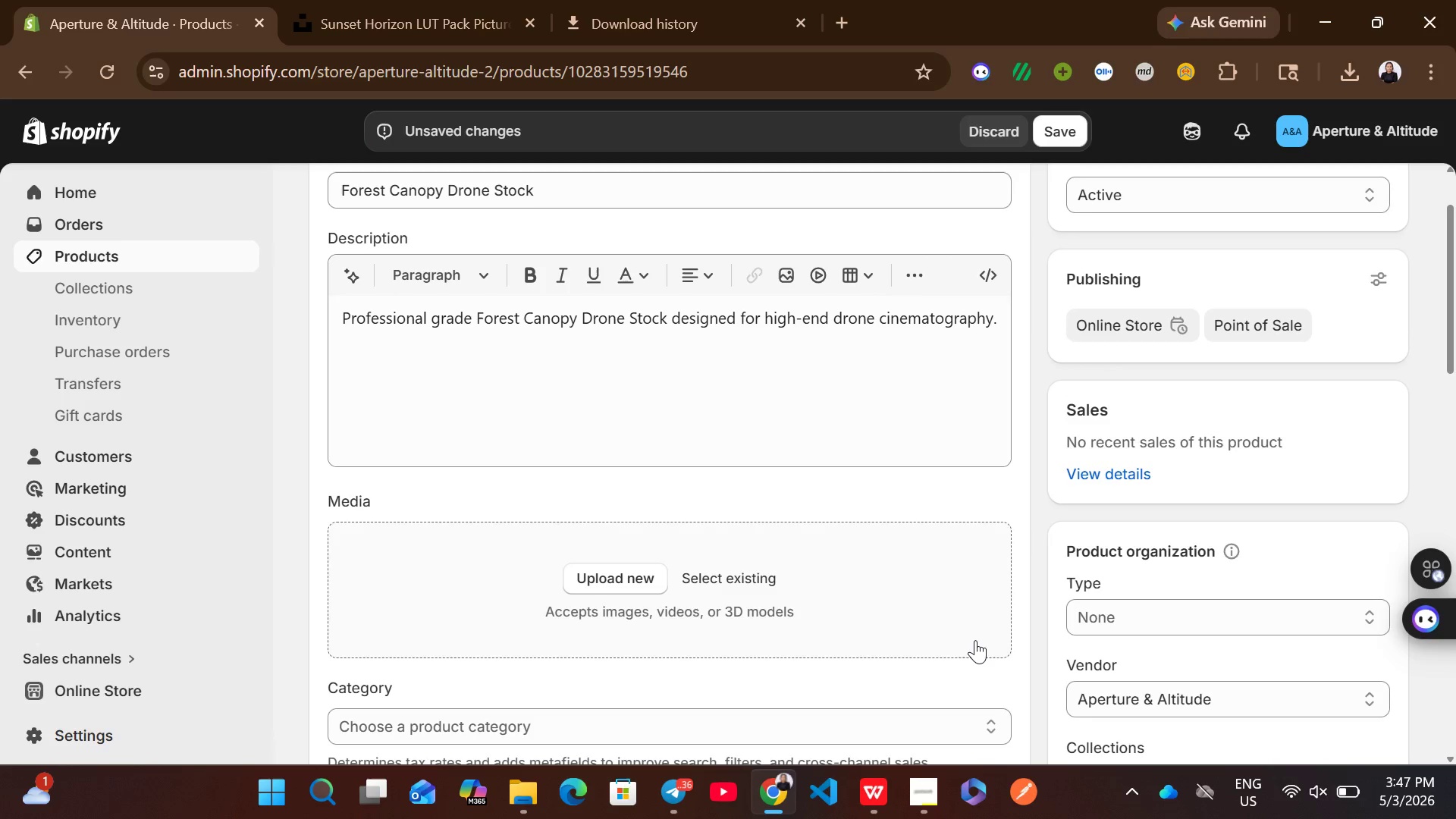 
left_click([583, 284])
 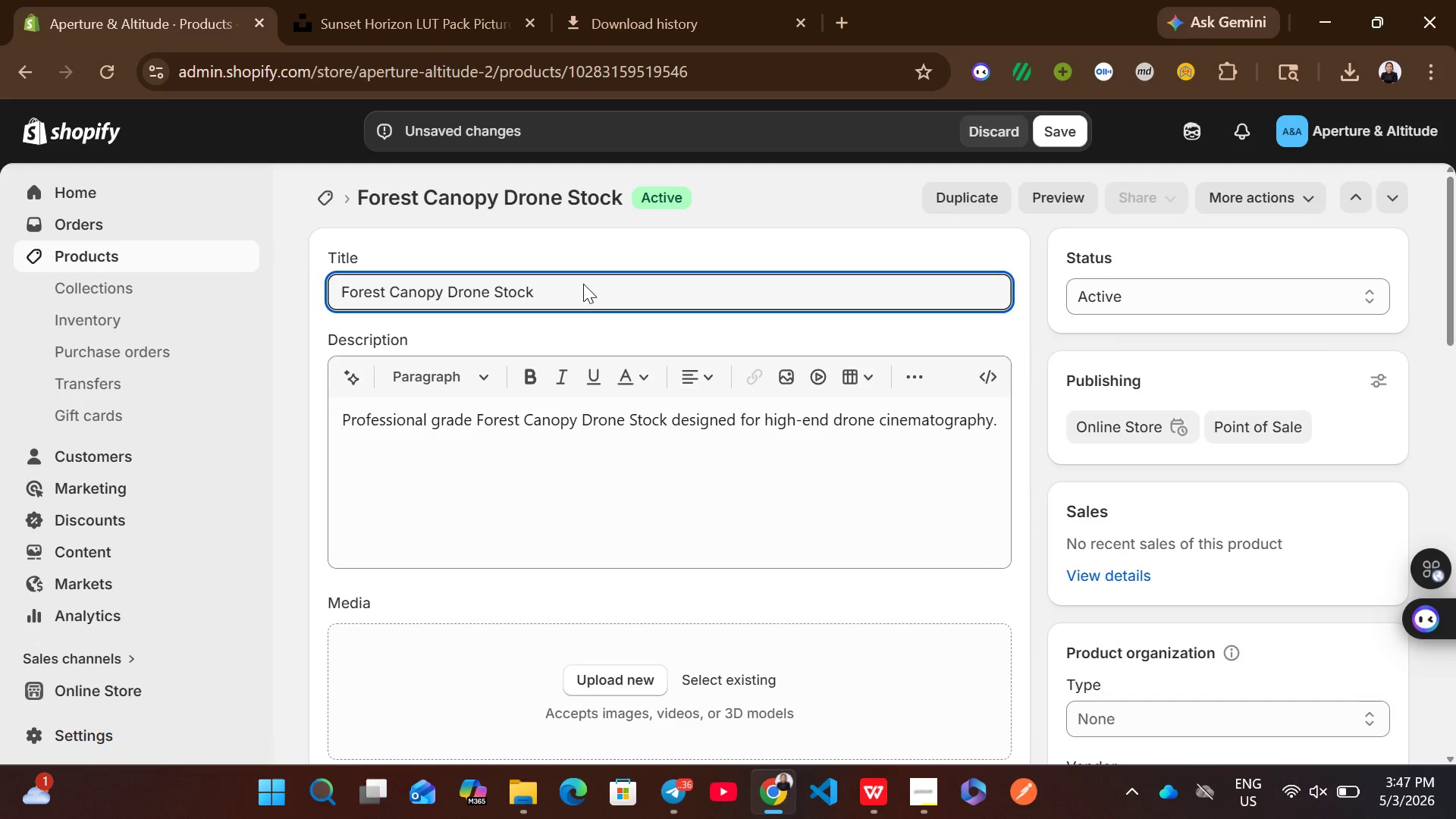 
key(Control+A)
 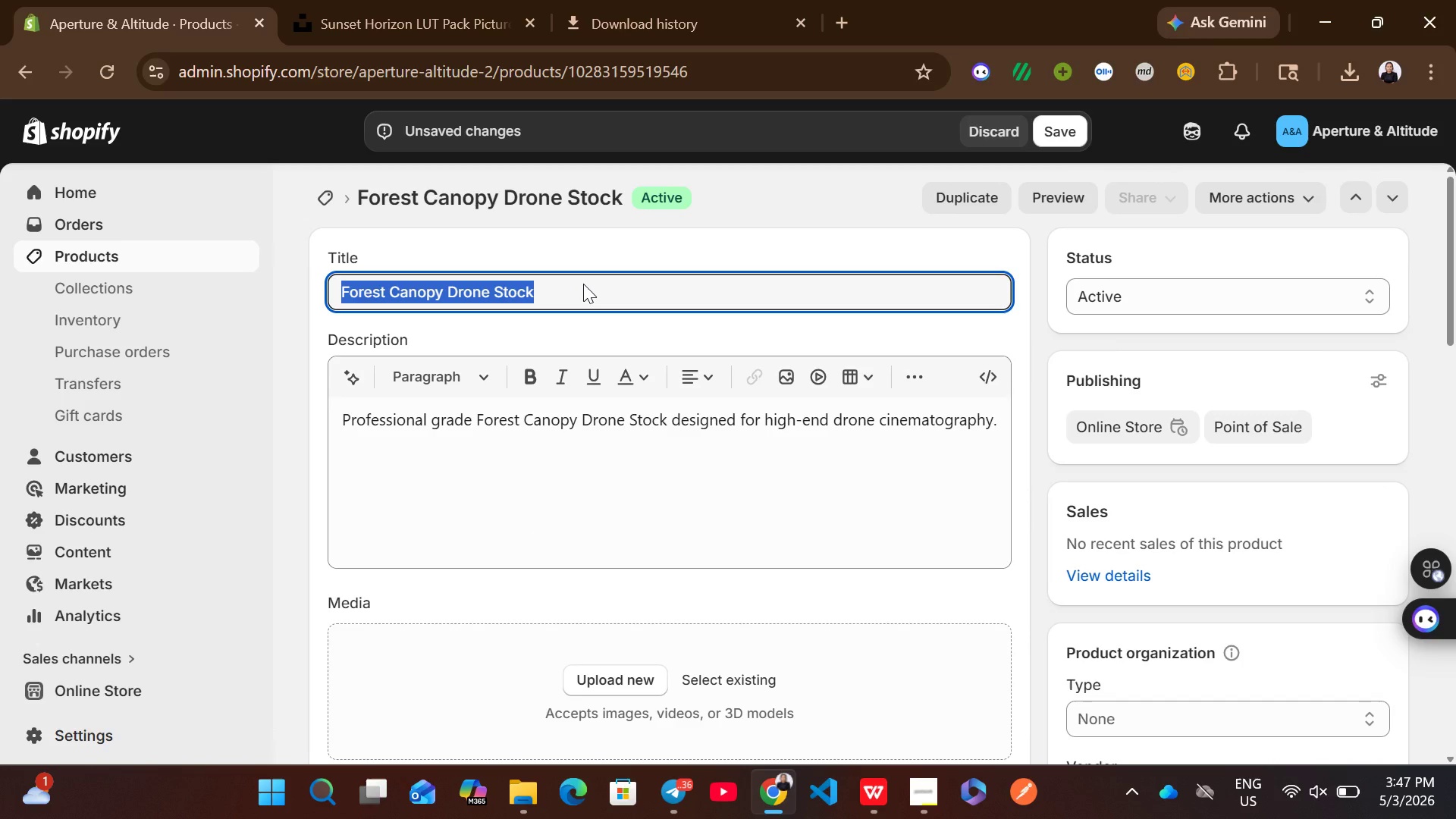 
key(Control+C)
 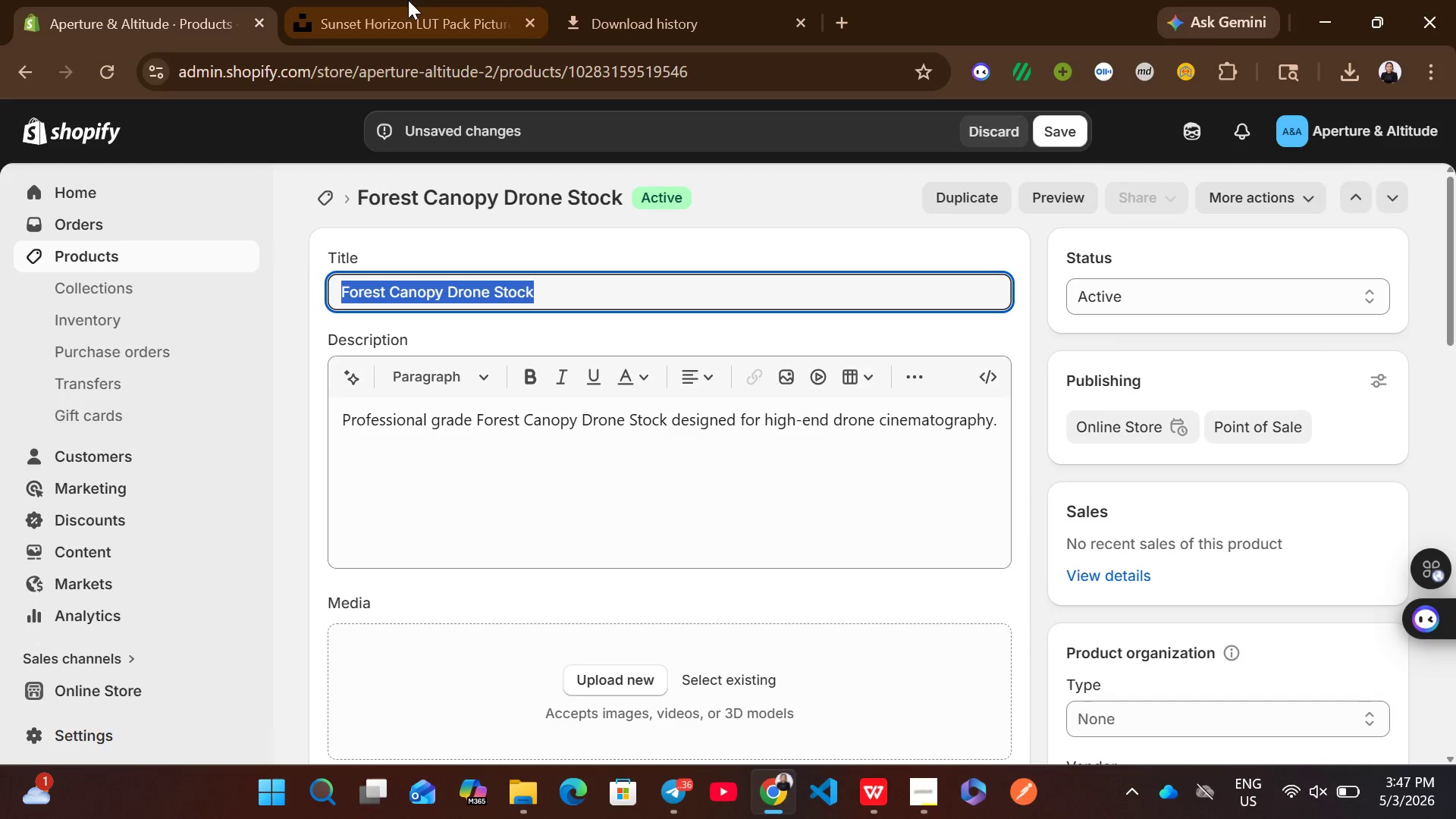 
left_click([408, 0])
 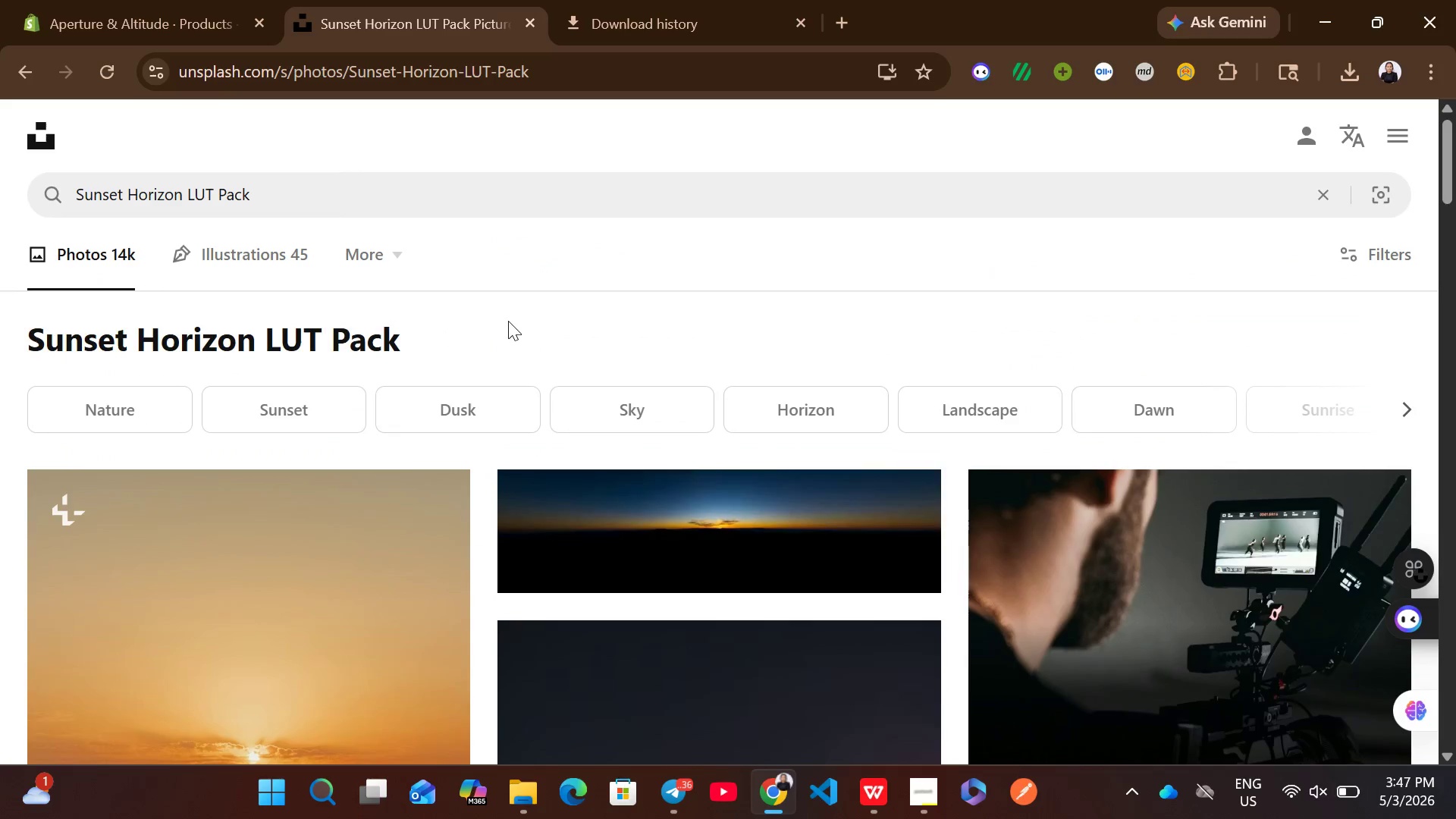 
left_click([403, 186])
 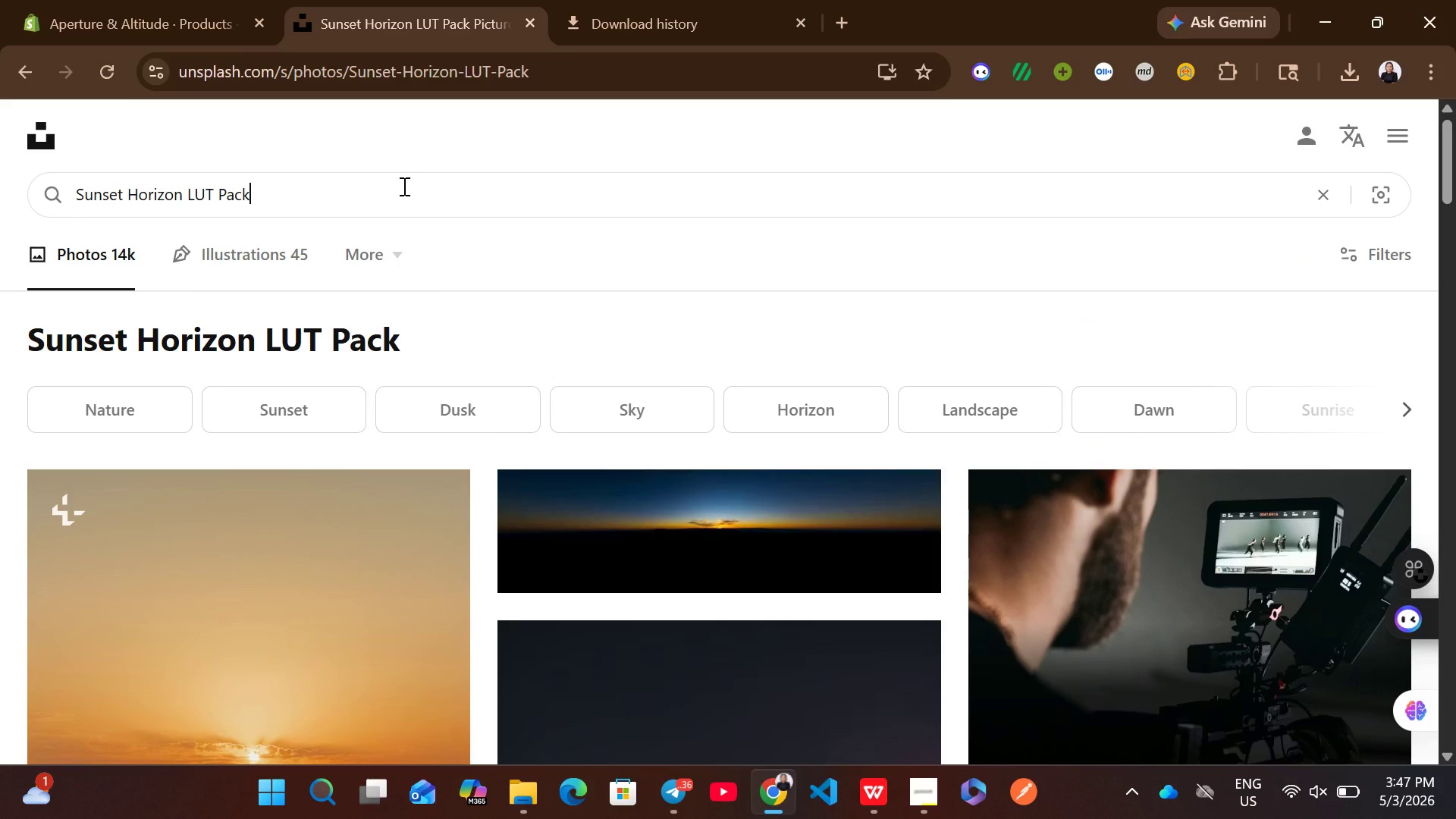 
key(Control+A)
 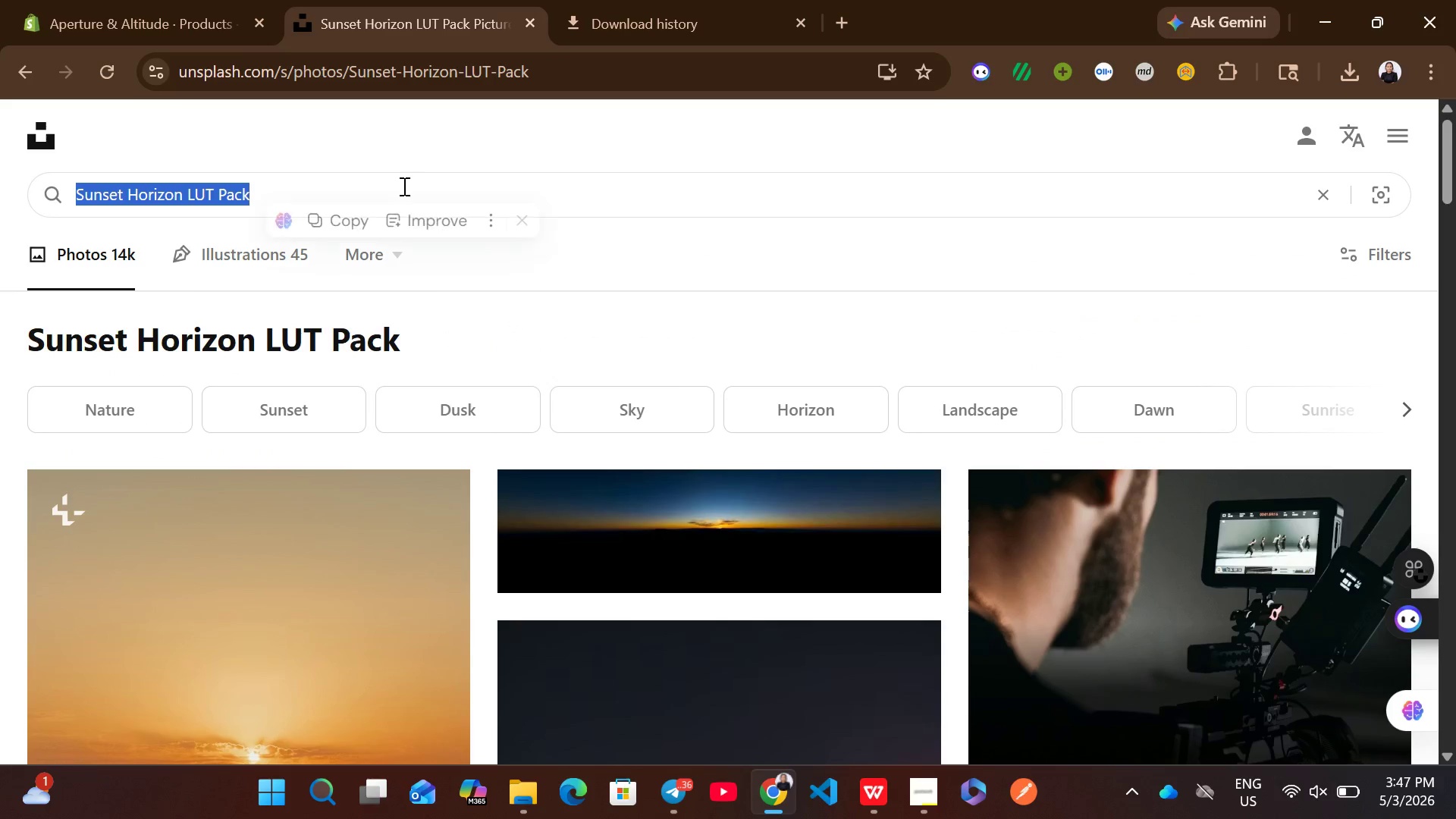 
key(Control+V)
 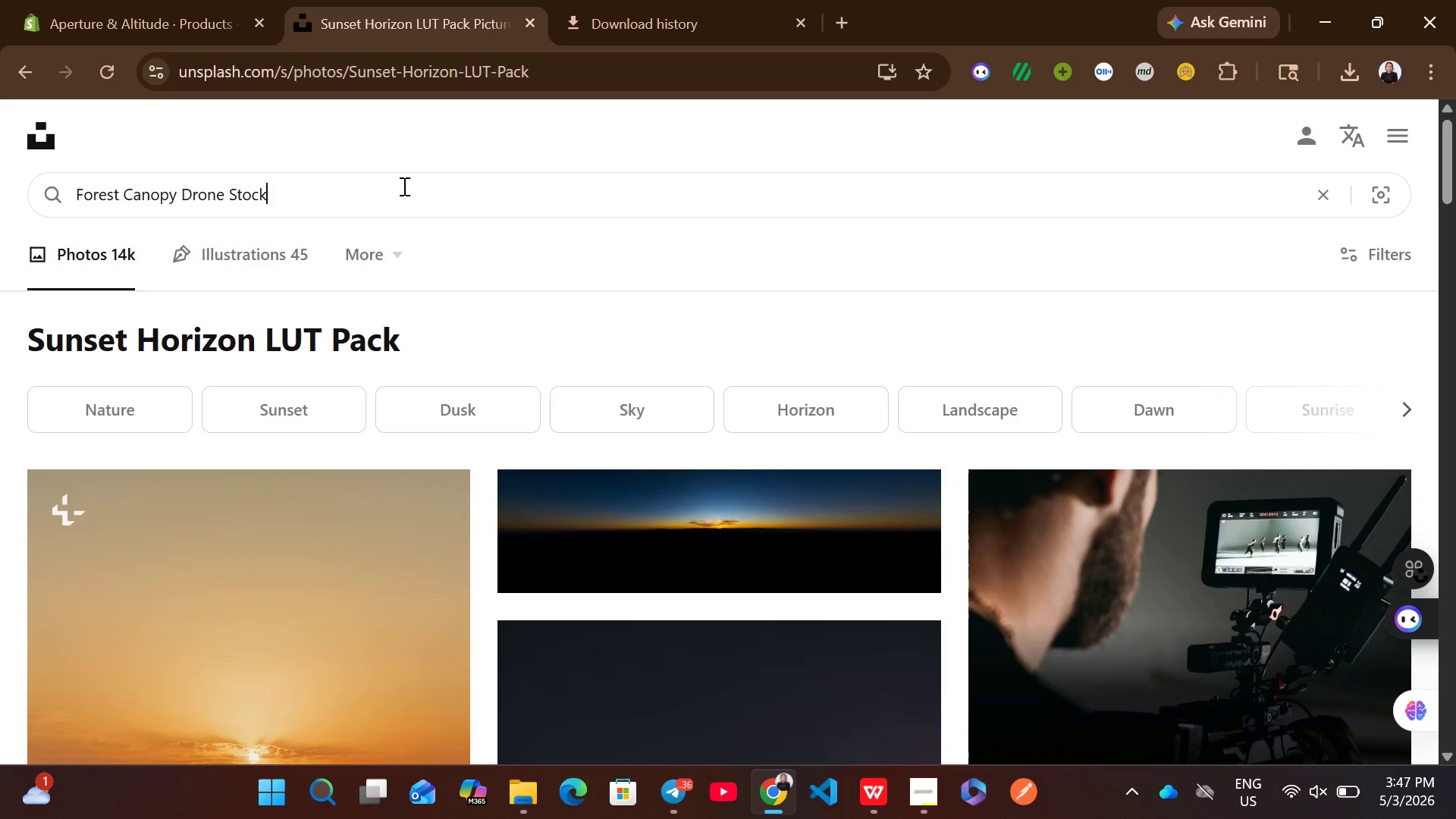 
key(Enter)
 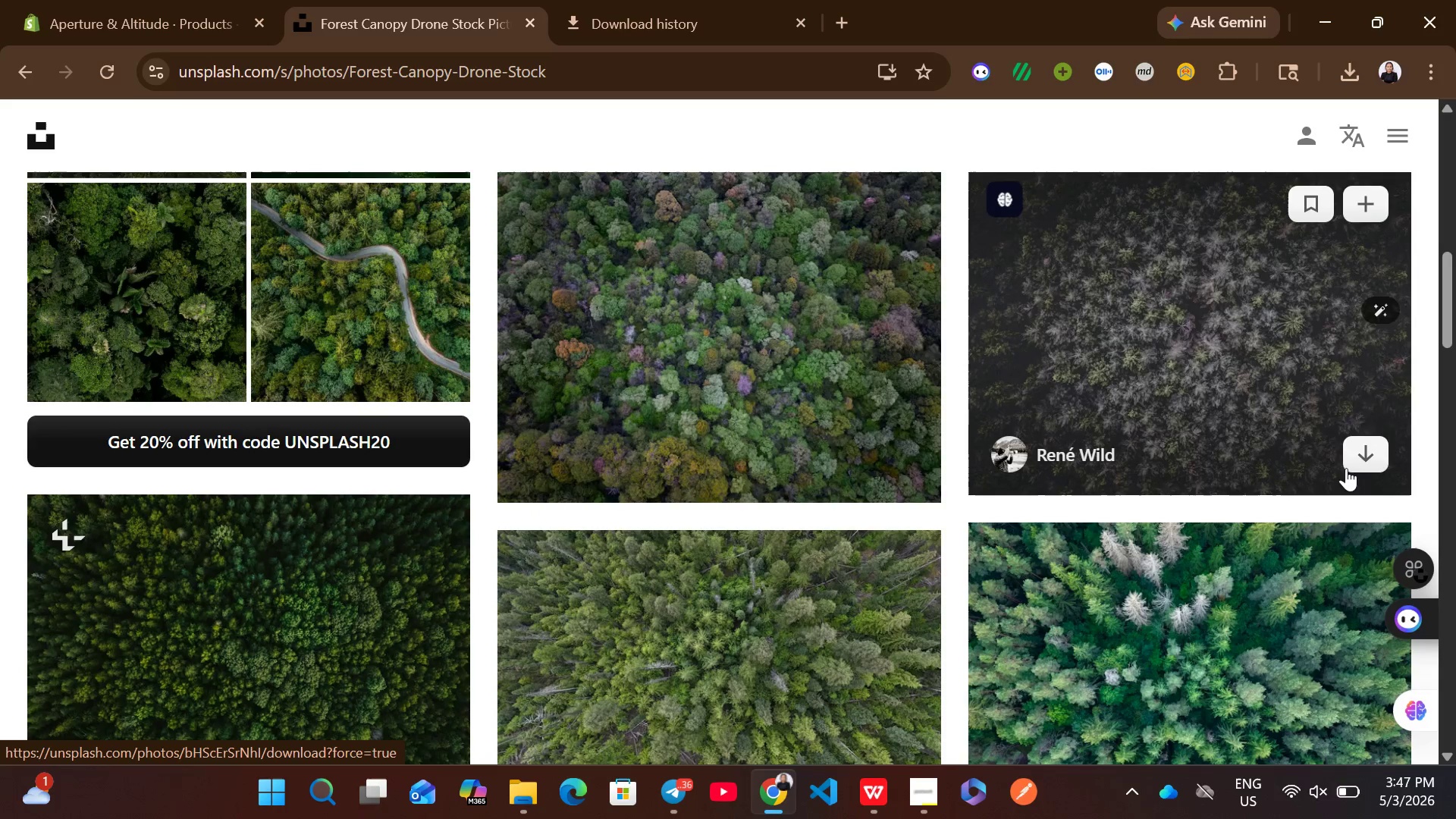 
wait(5.62)
 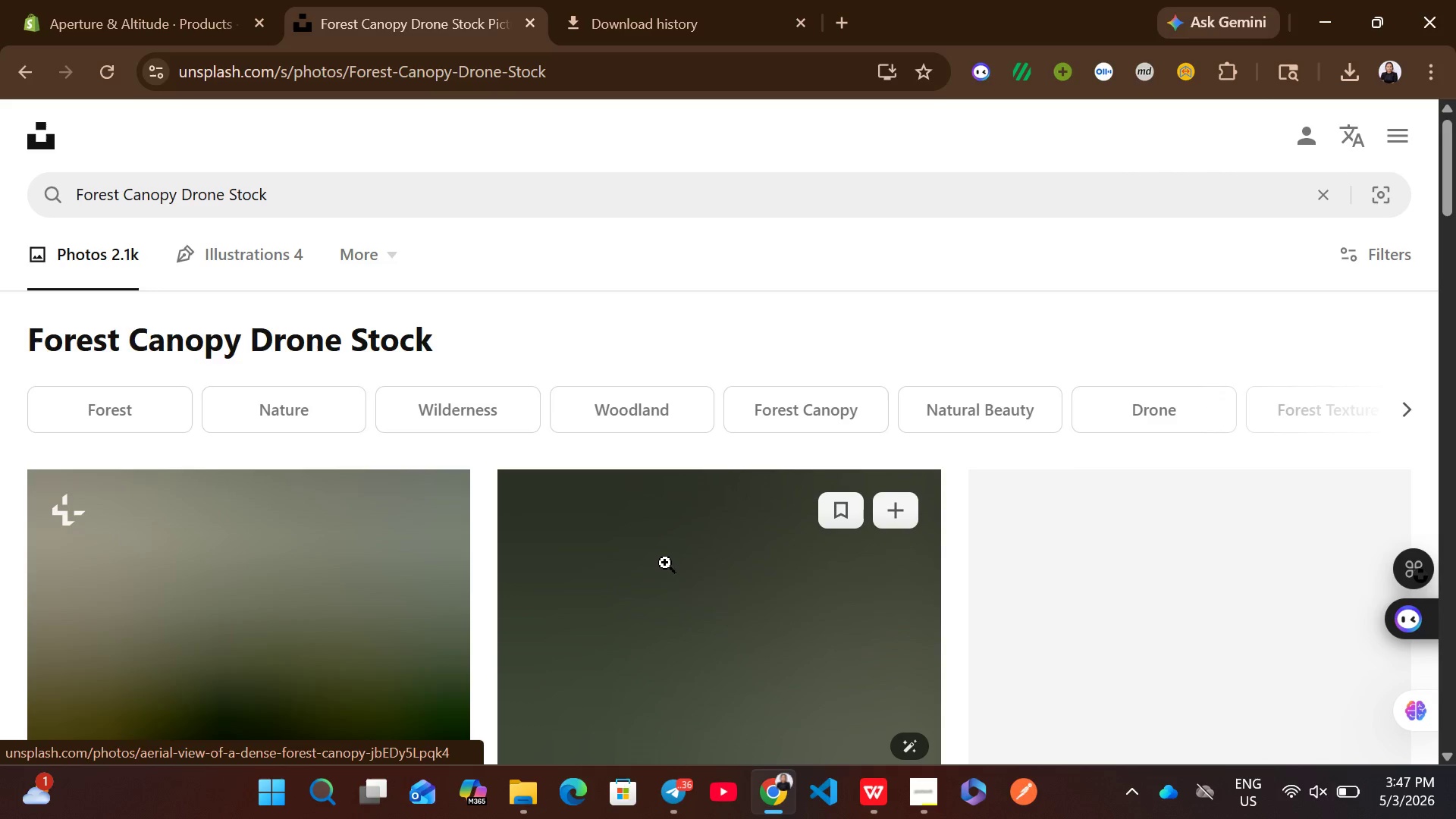 
left_click([1348, 582])
 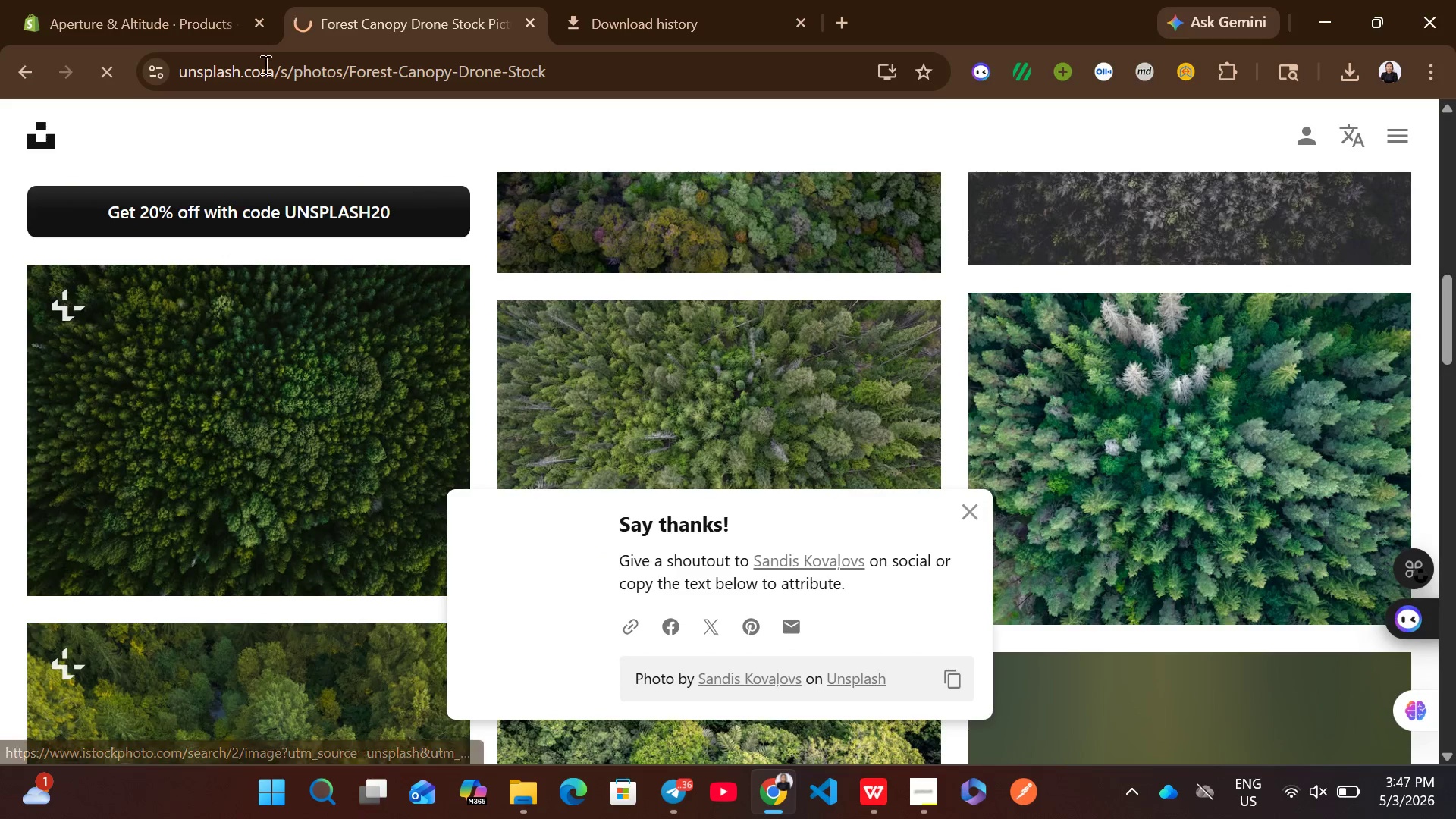 
left_click([132, 0])
 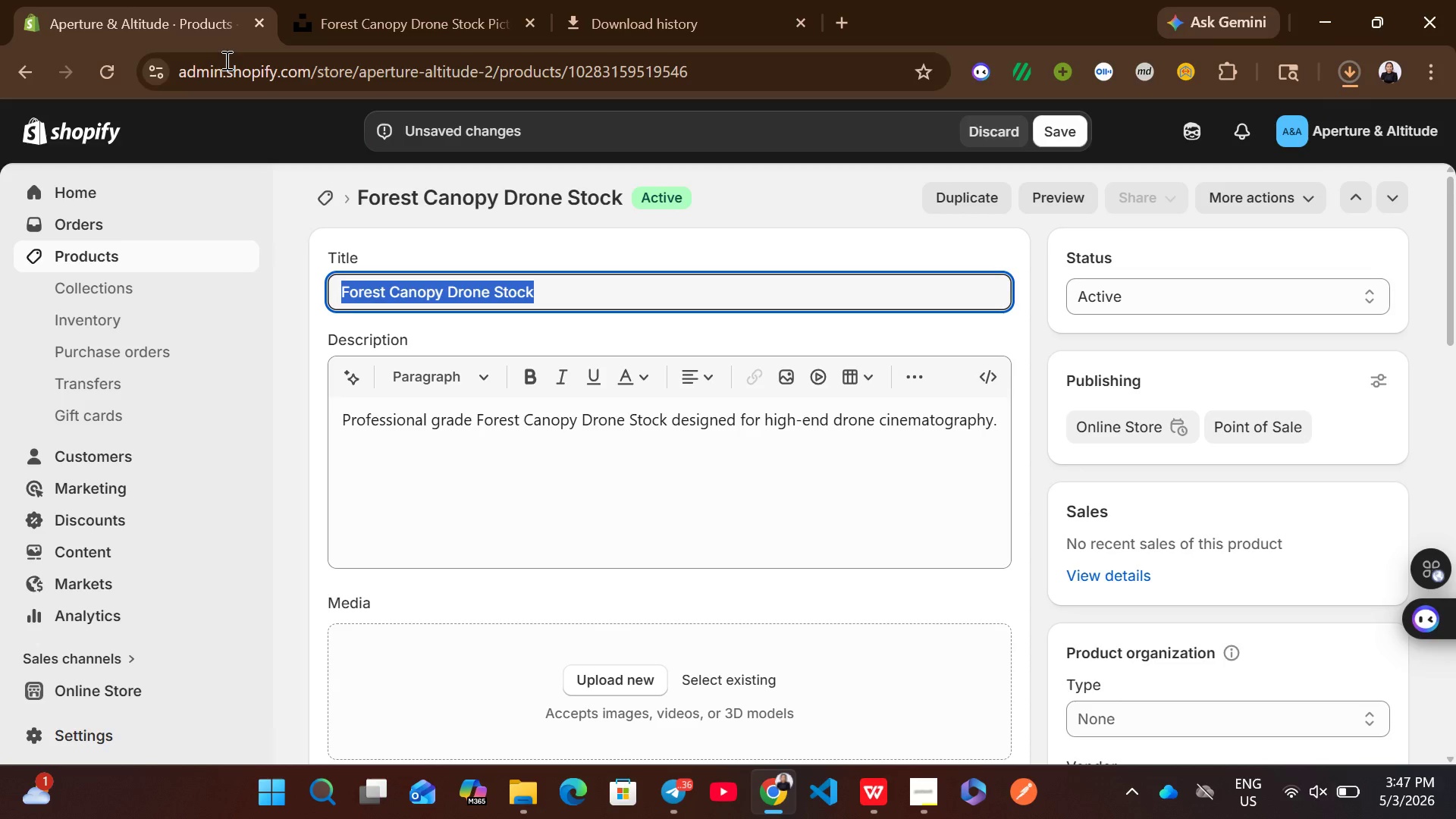 
mouse_move([700, 449])
 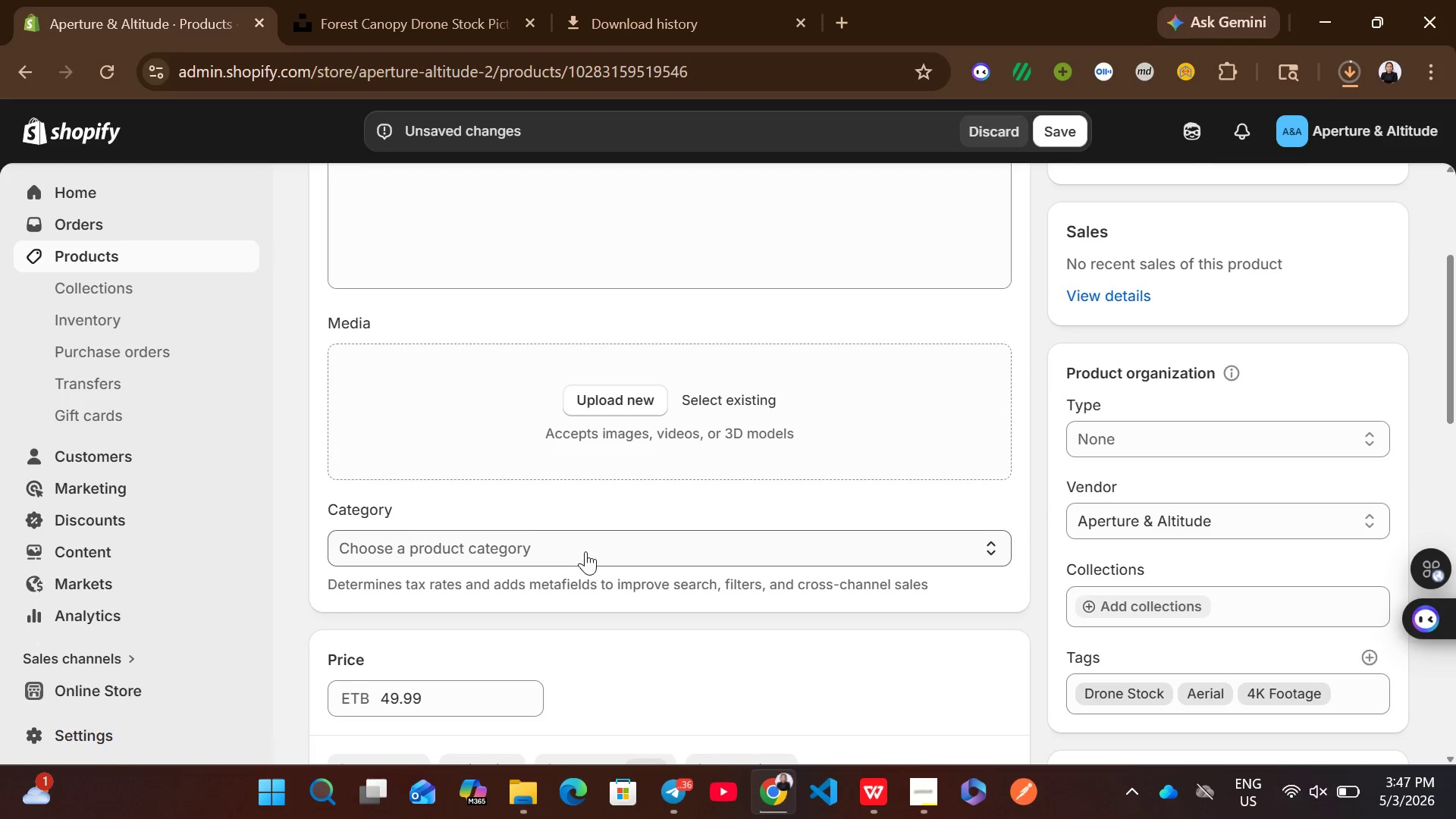 
left_click([585, 551])
 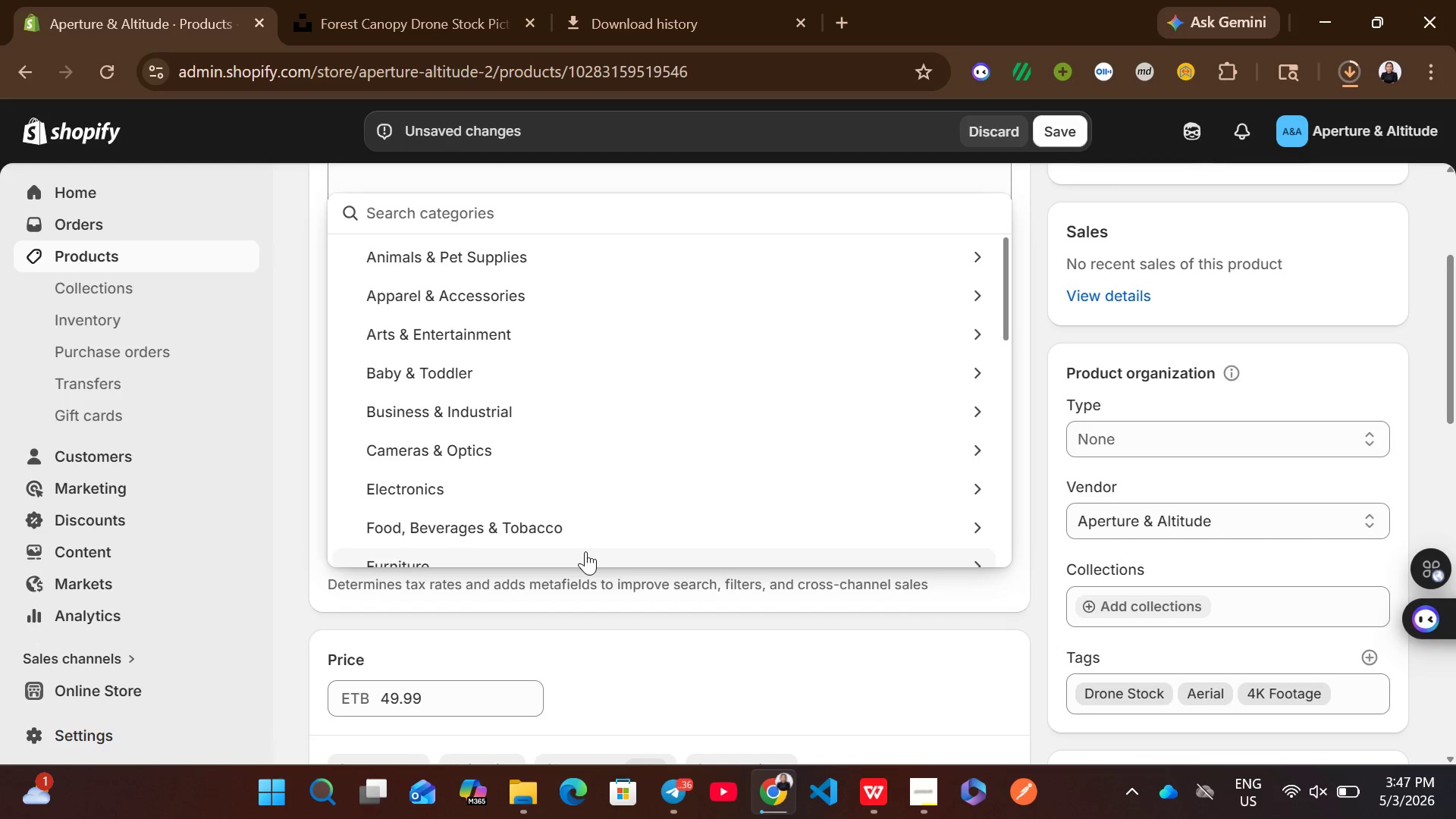 
wait(5.38)
 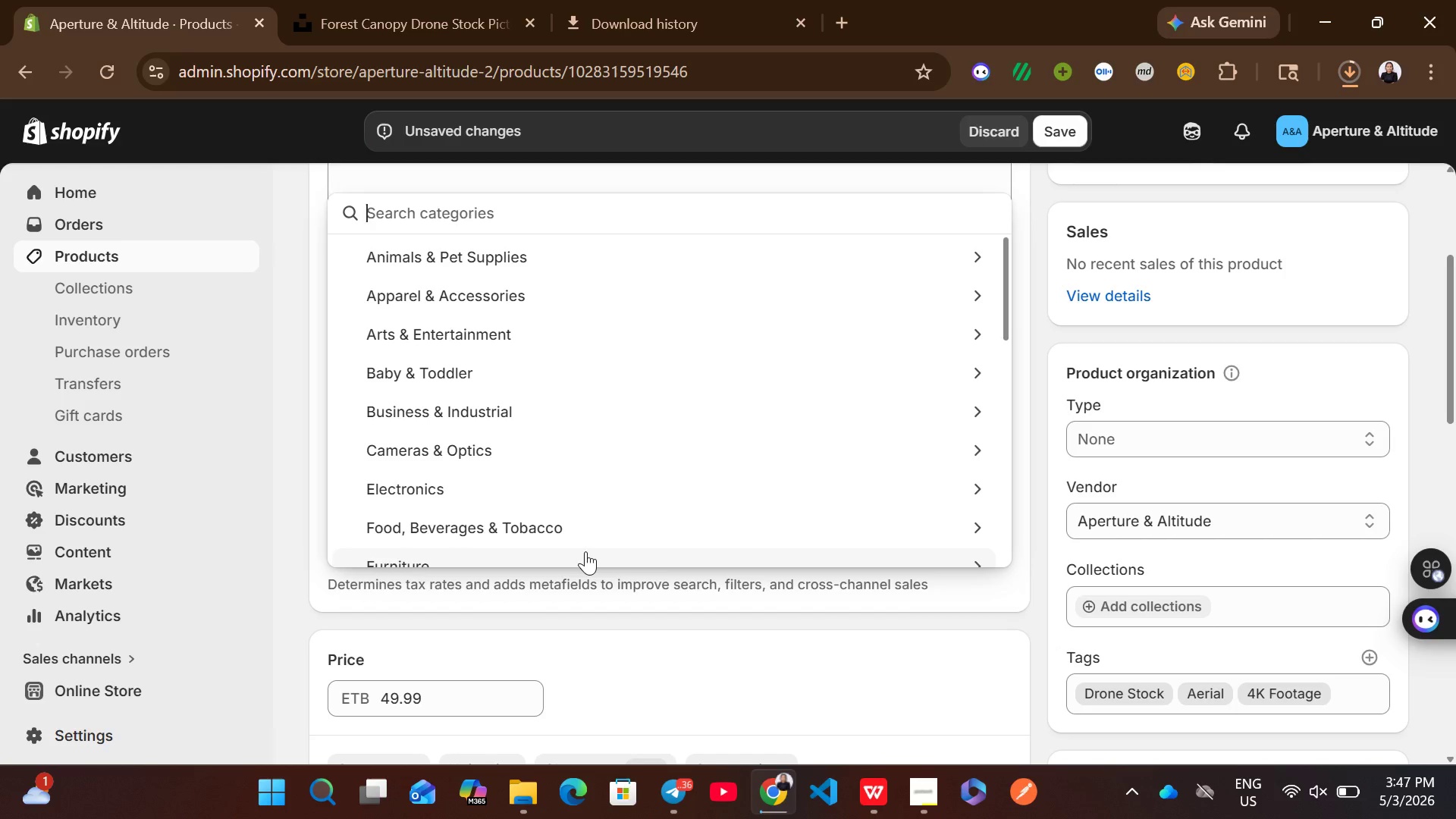 
type(videos)
 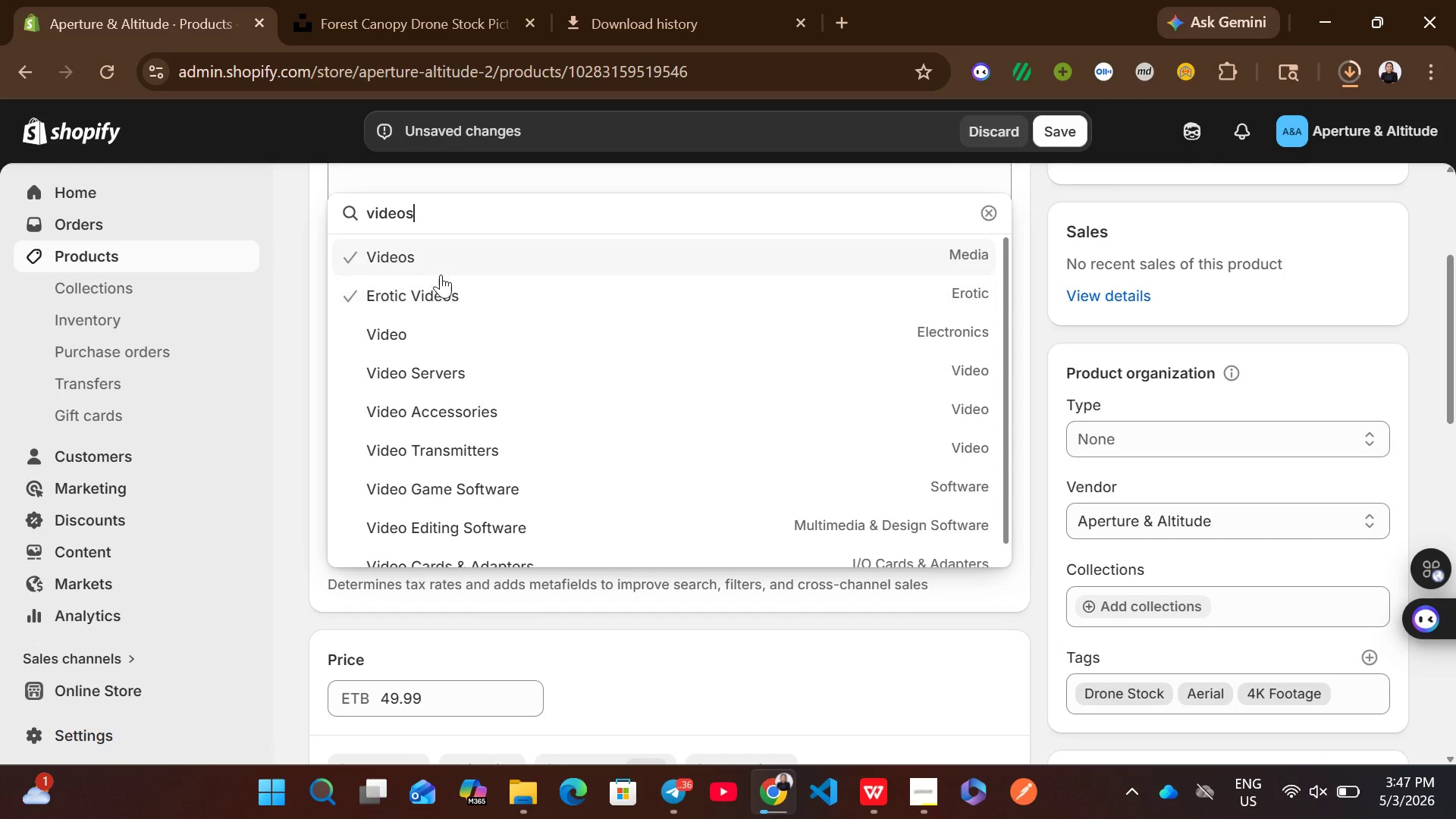 
left_click([424, 258])
 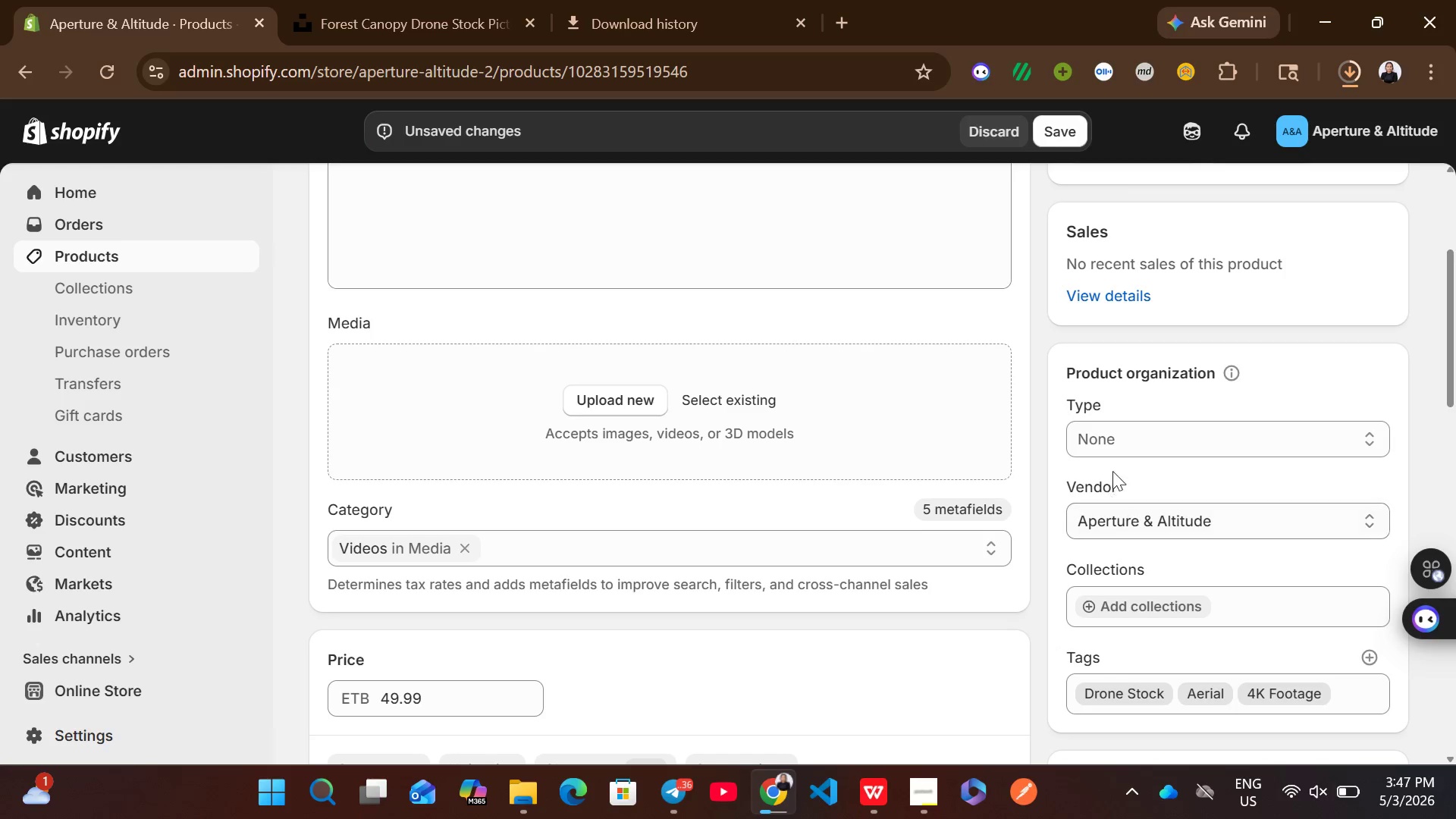 
left_click([1105, 445])
 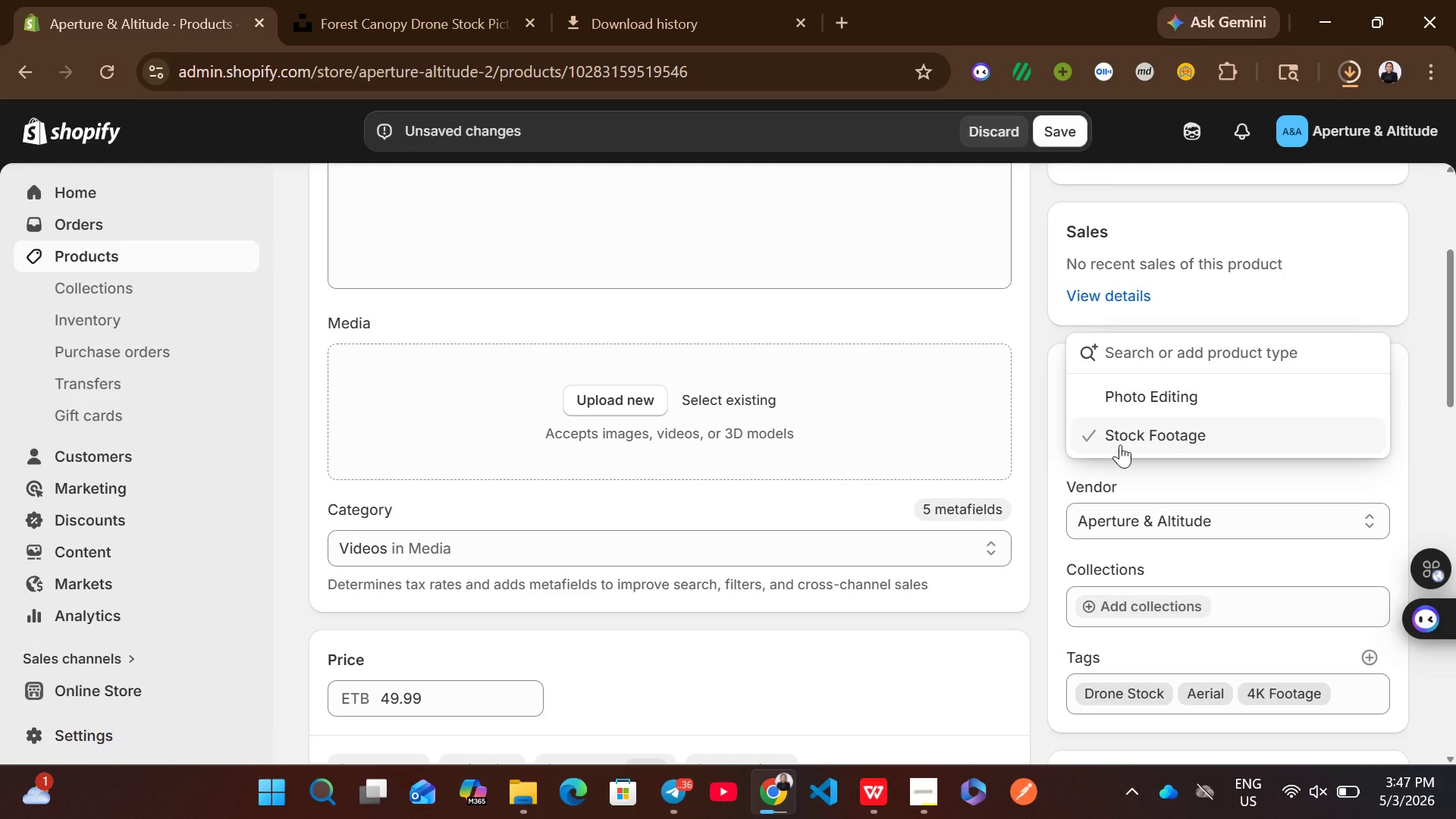 
left_click([1120, 444])
 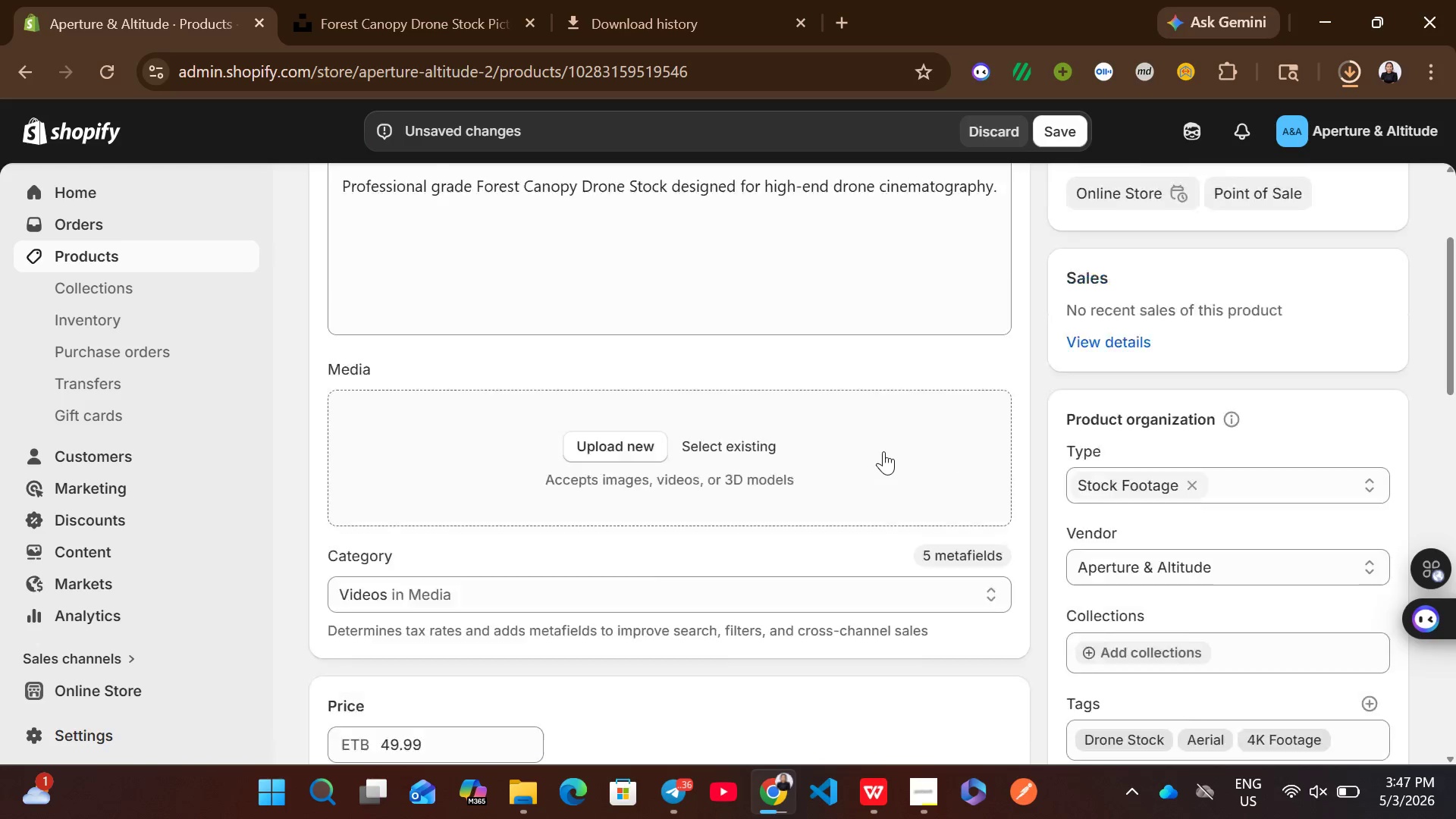 
mouse_move([974, 369])
 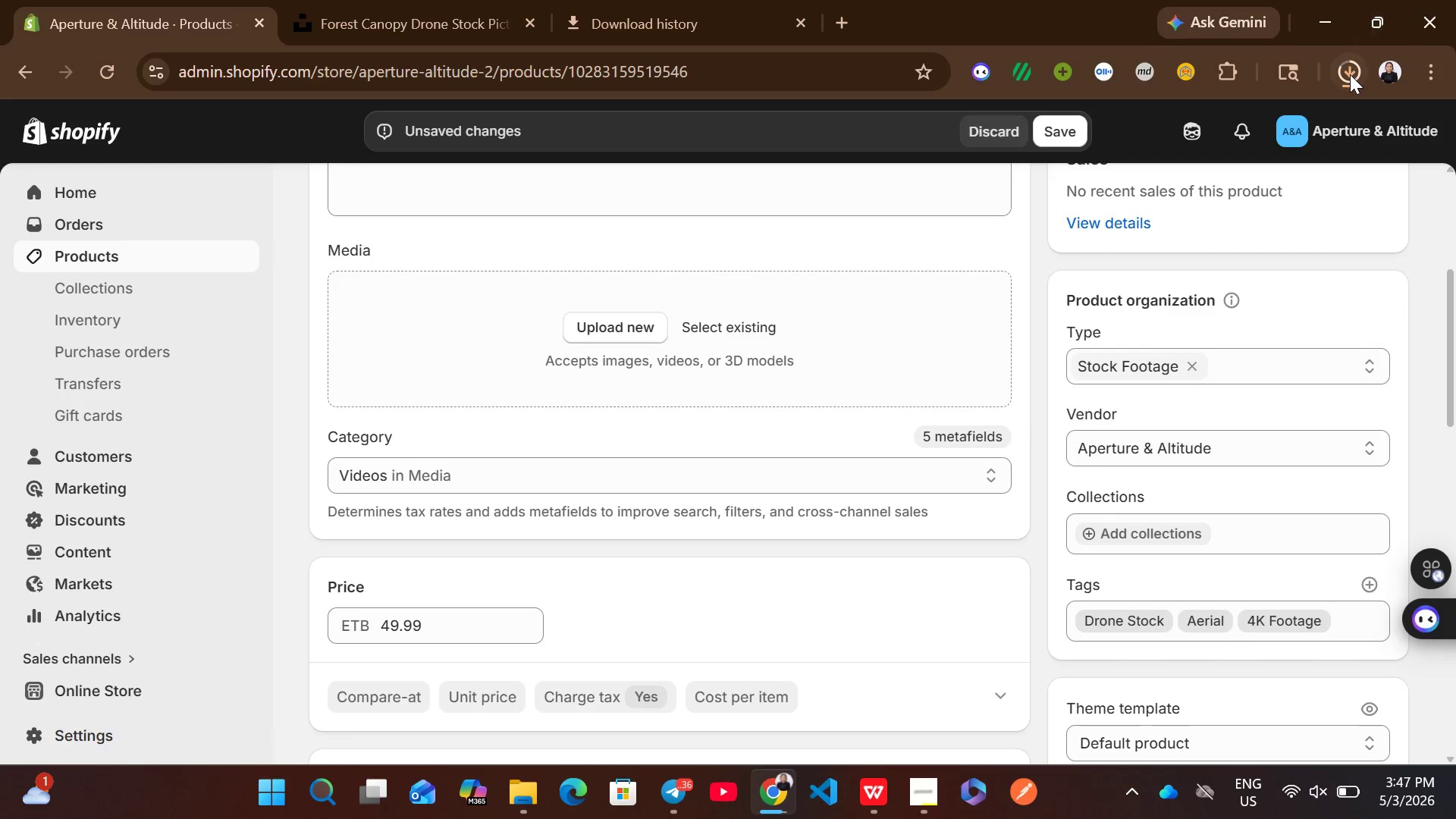 
left_click([1350, 74])
 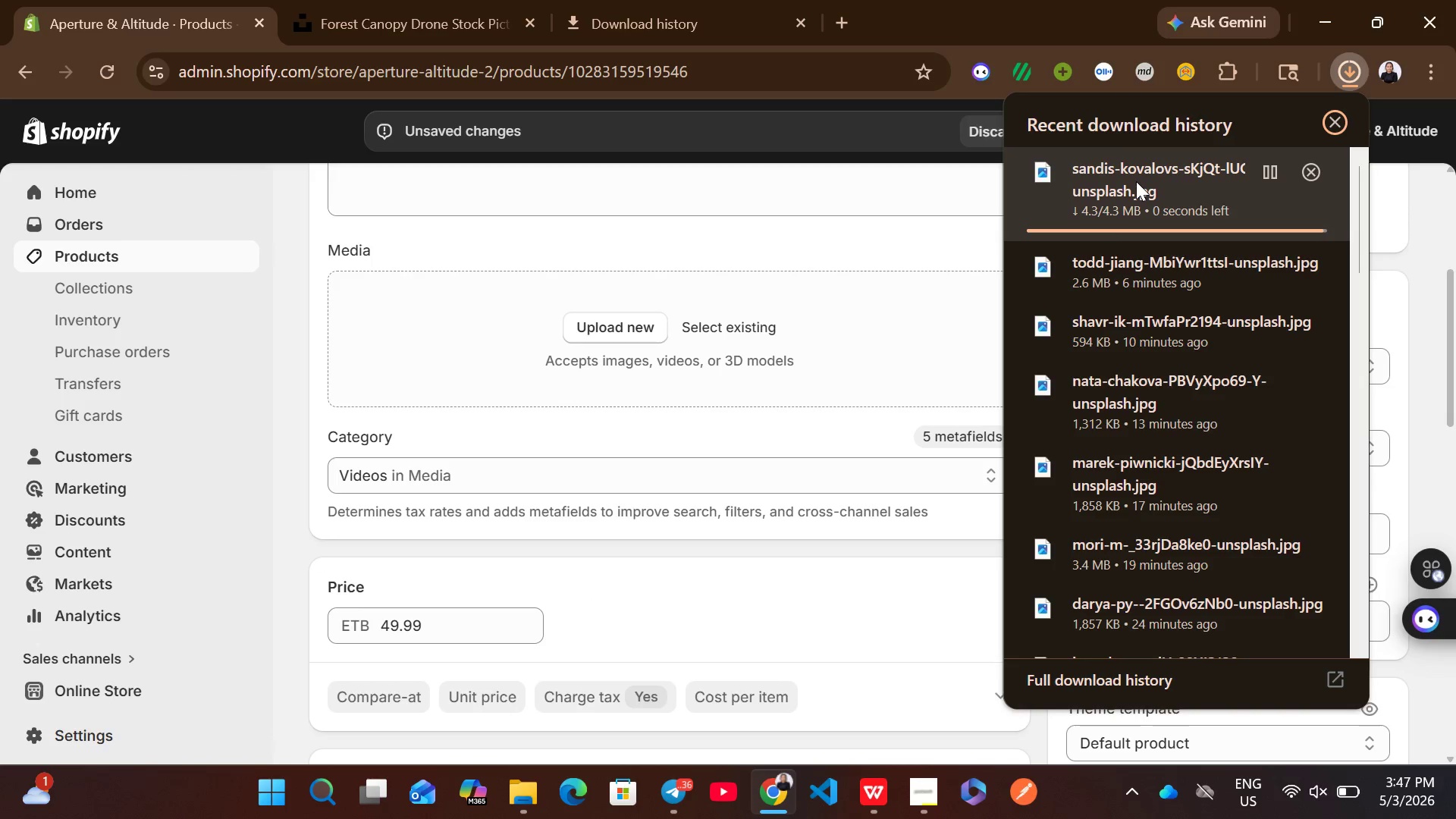 
left_click_drag(start_coordinate=[1136, 181], to_coordinate=[770, 344])
 